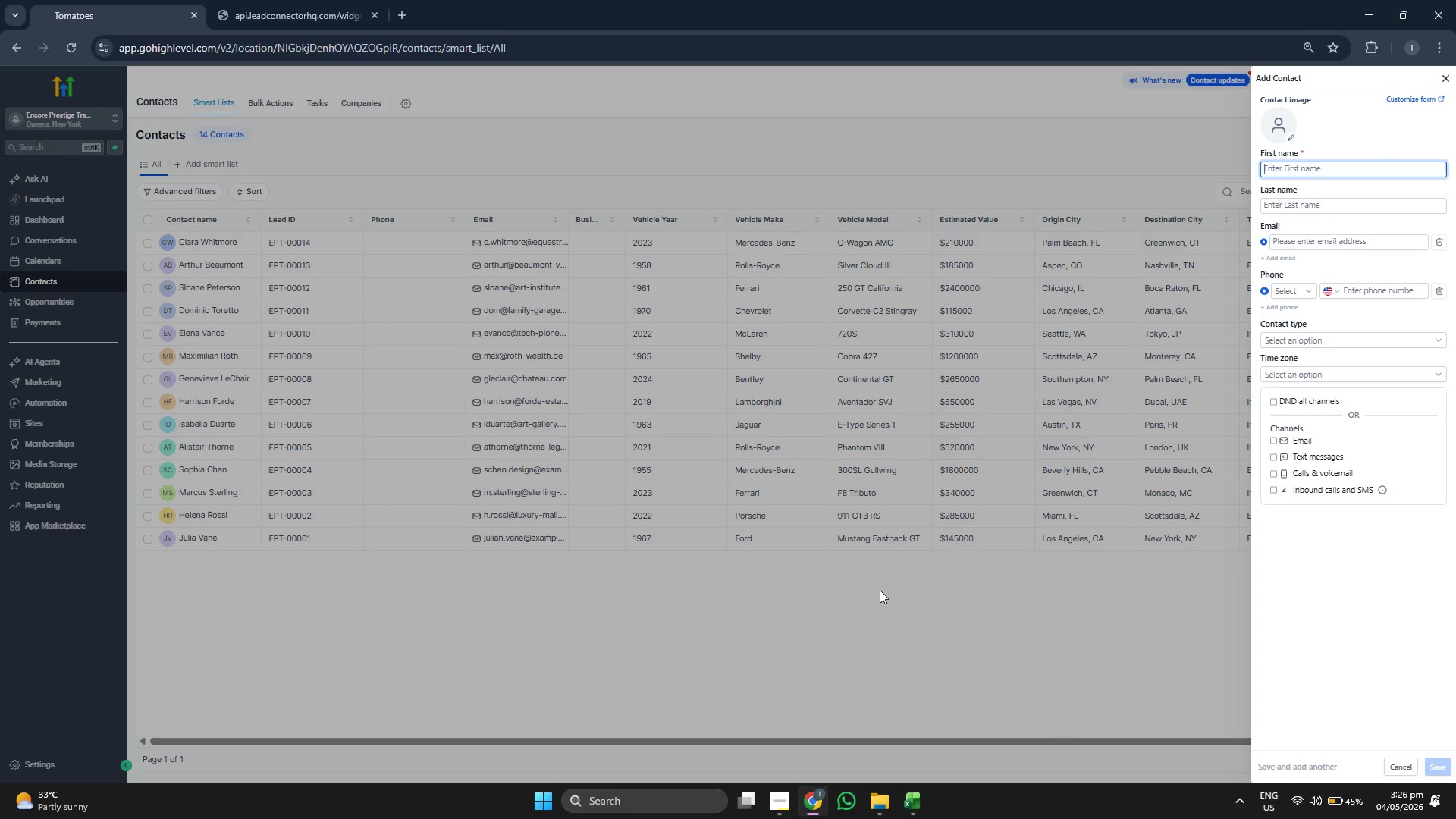 
left_click([924, 816])
 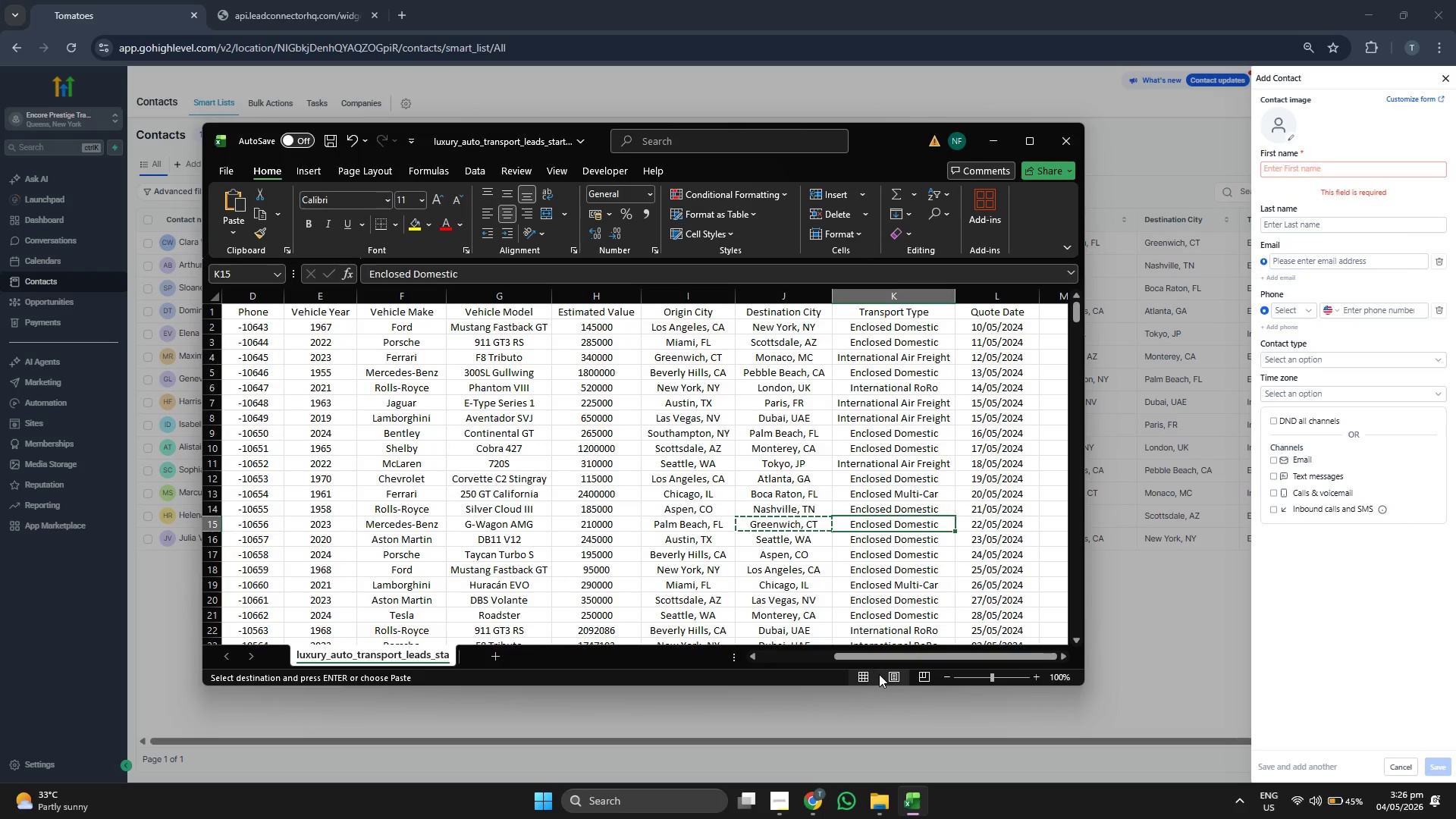 
key(ArrowDown)
 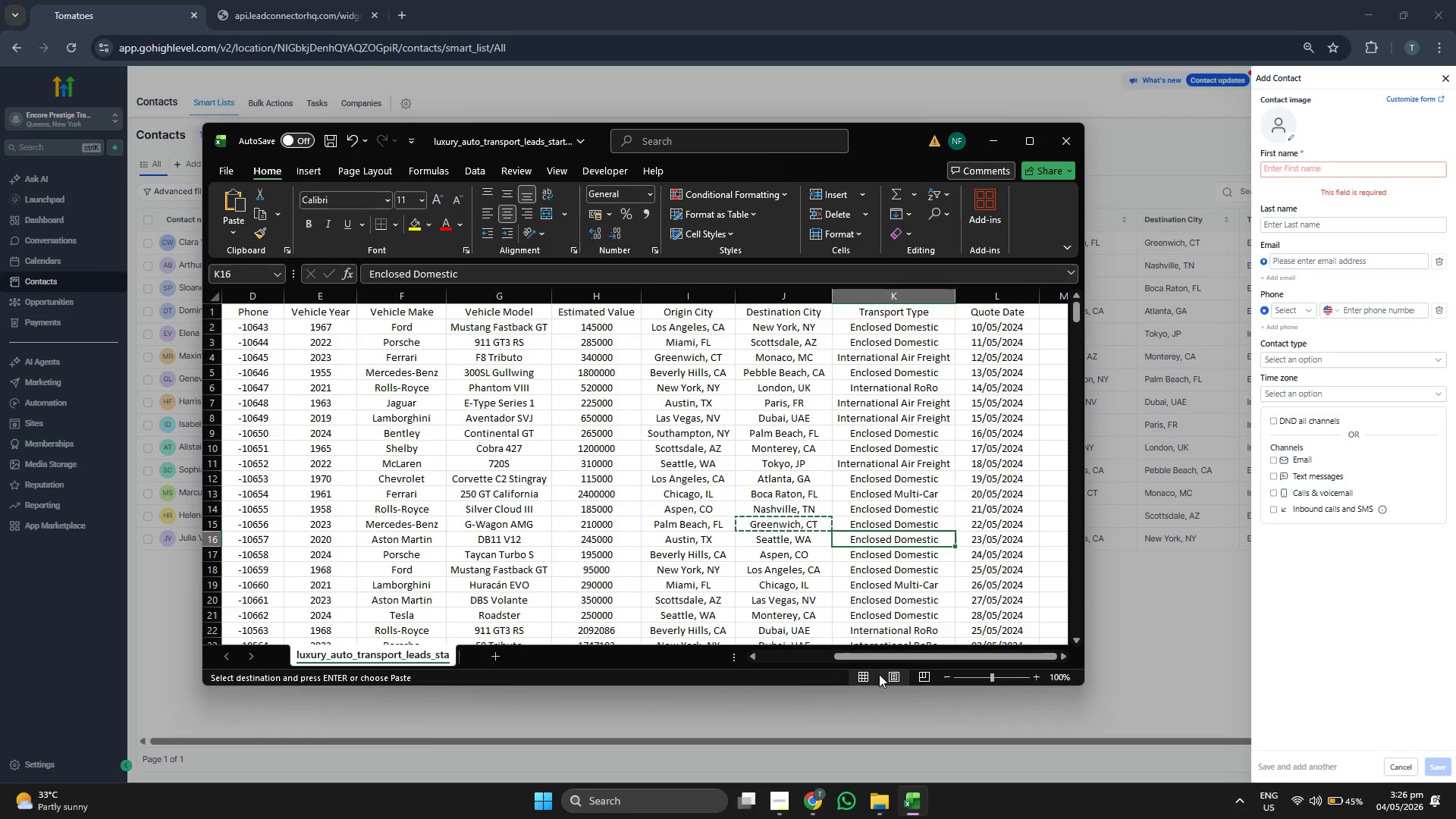 
key(ArrowLeft)
 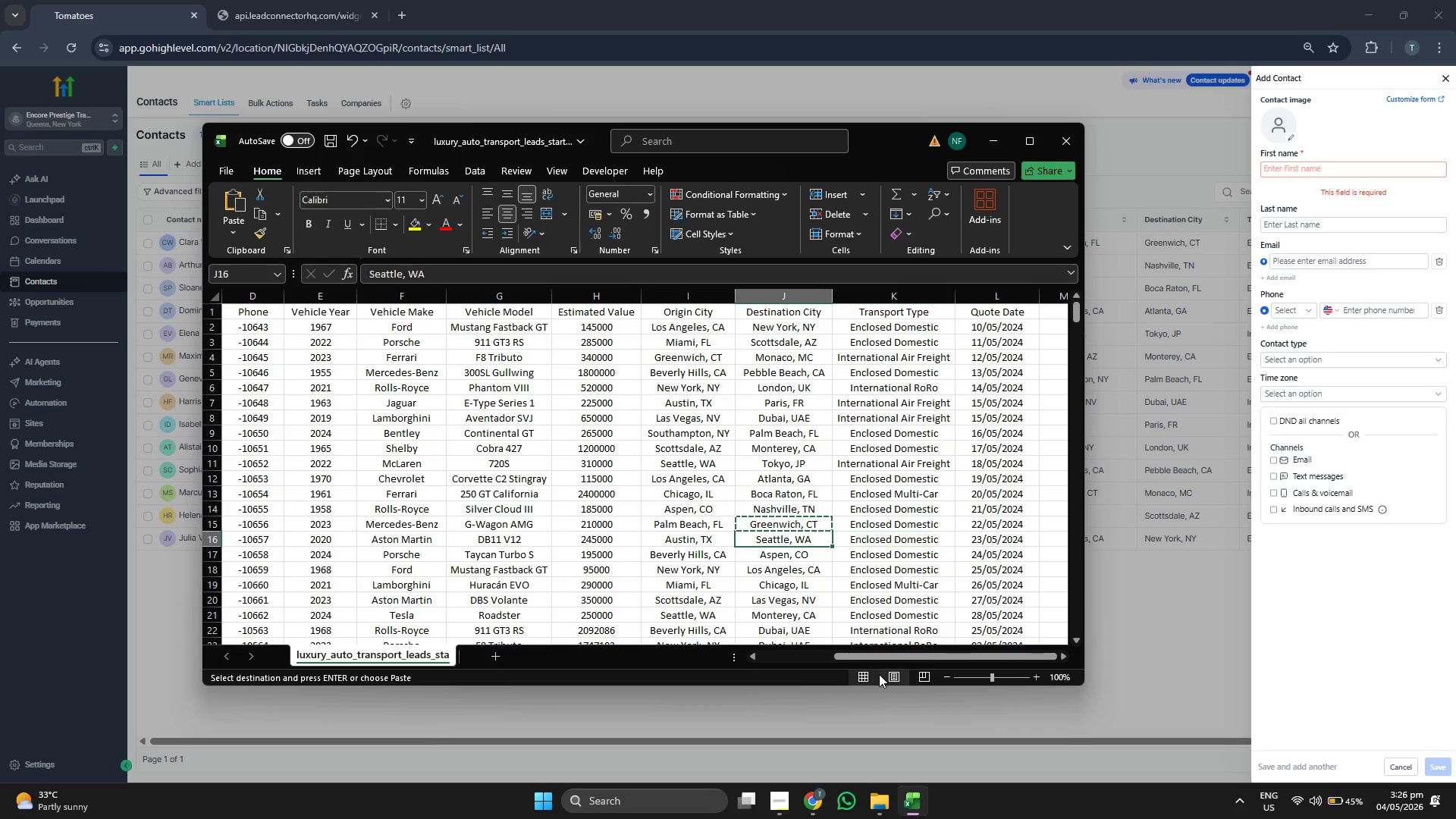 
key(ArrowLeft)
 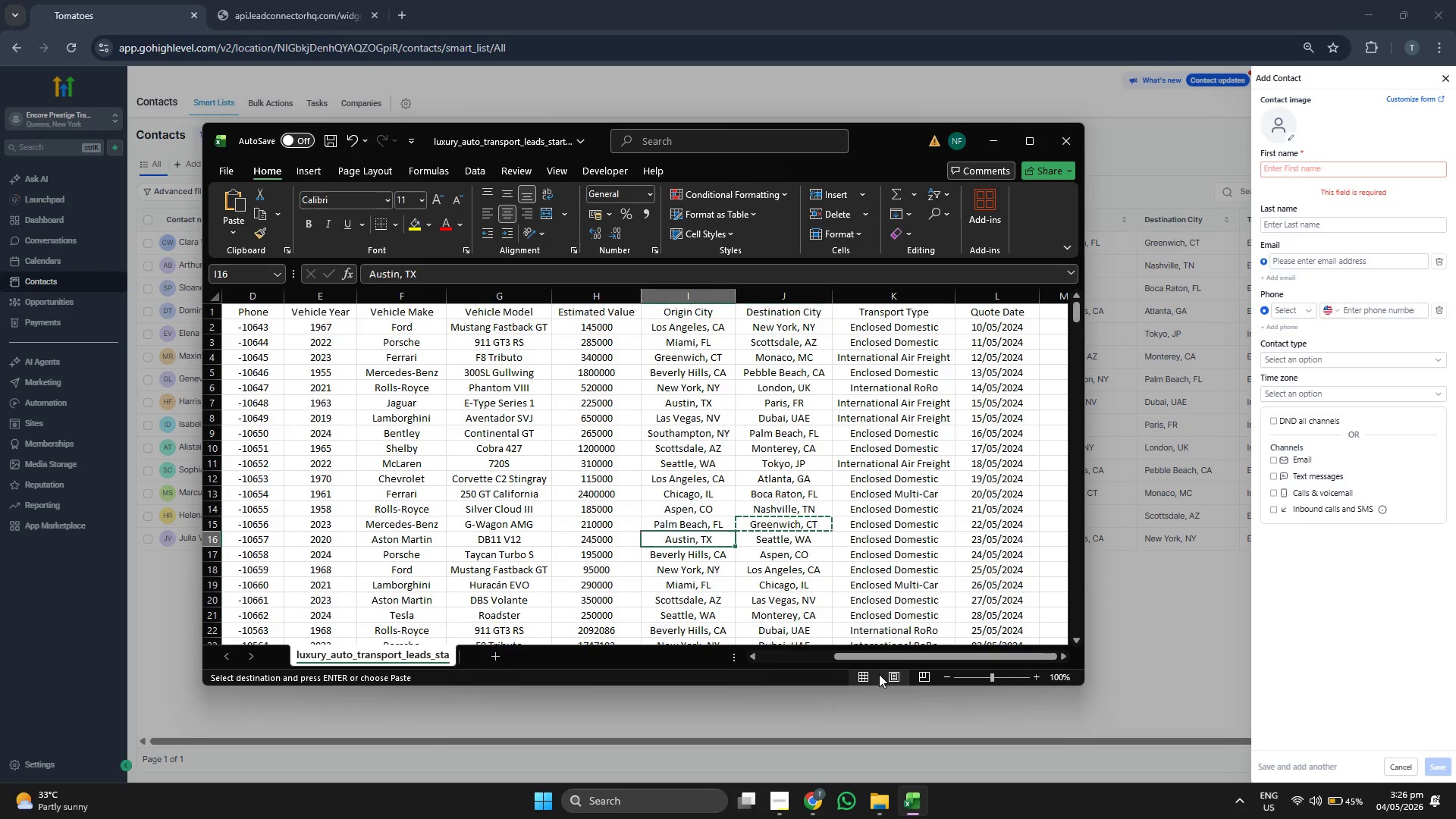 
key(ArrowLeft)
 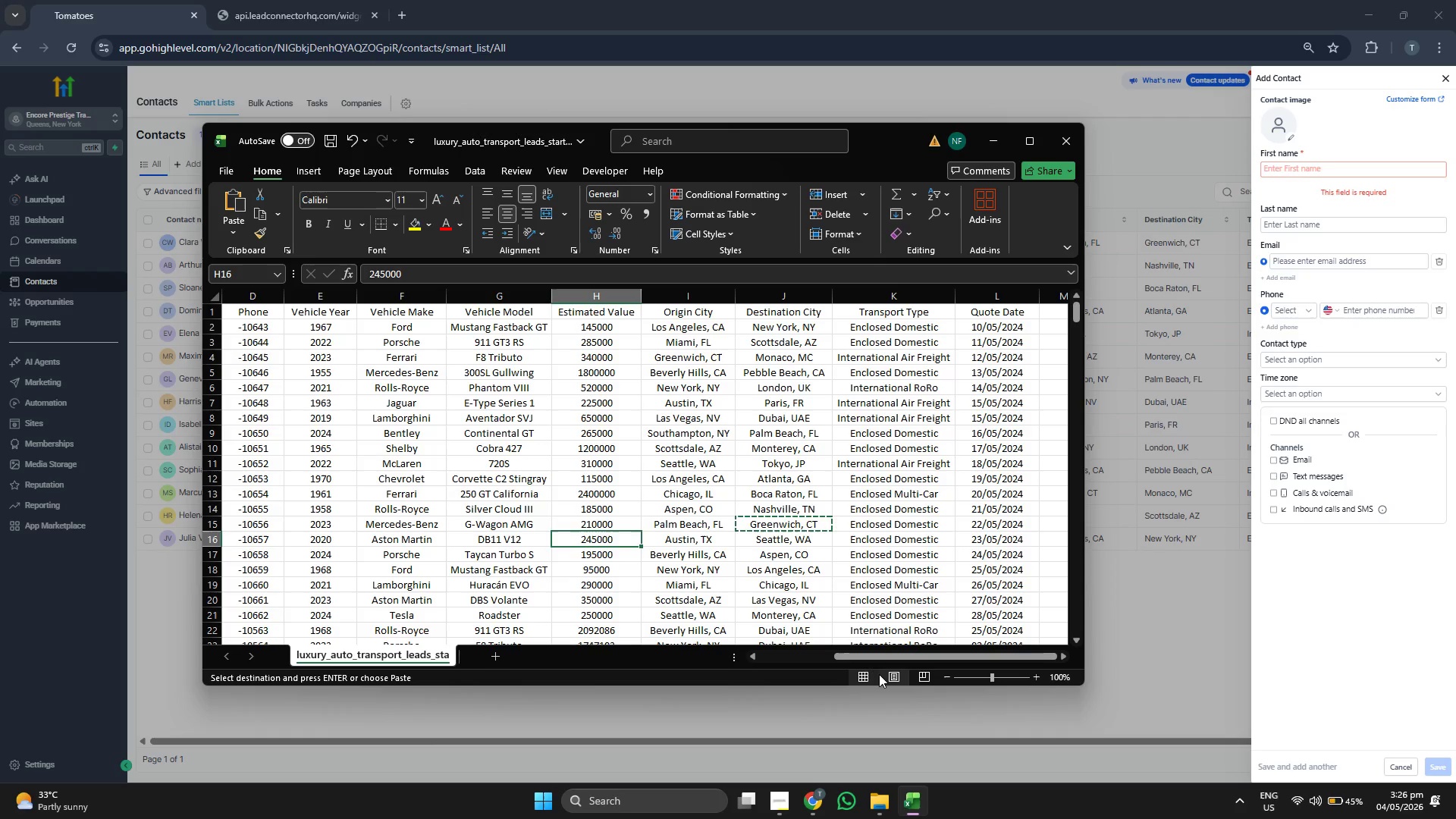 
key(ArrowLeft)
 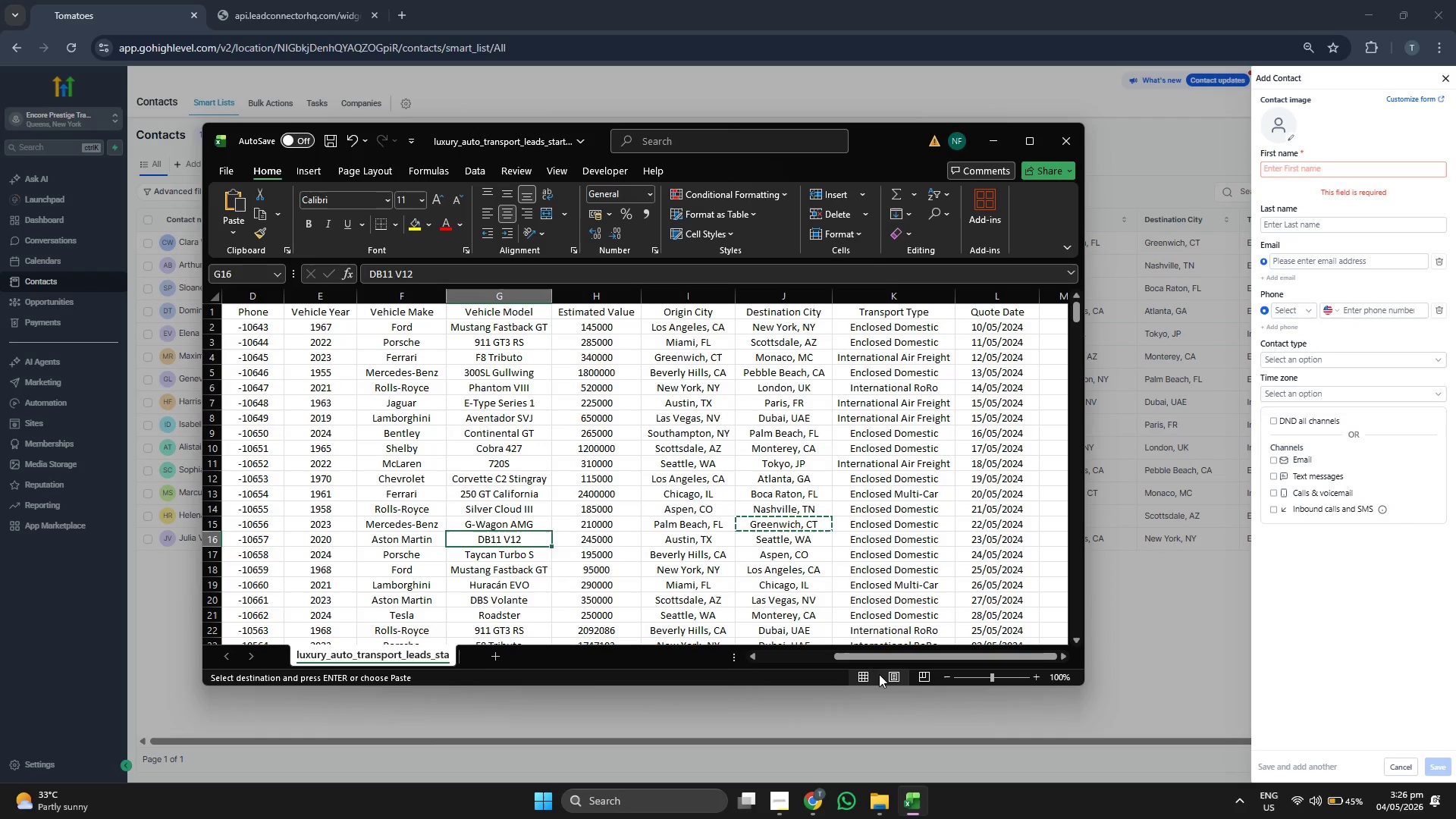 
key(ArrowLeft)
 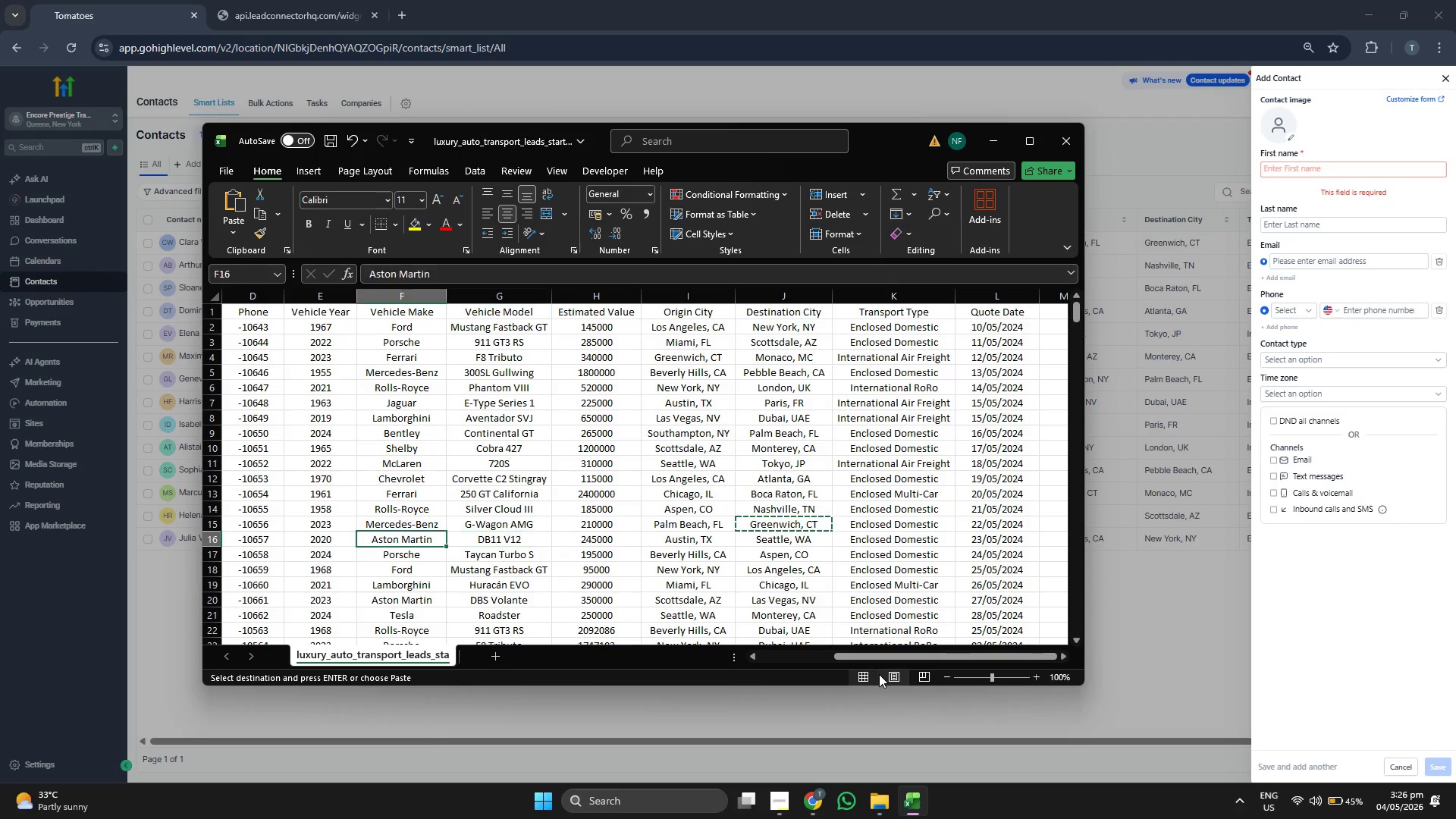 
key(ArrowLeft)
 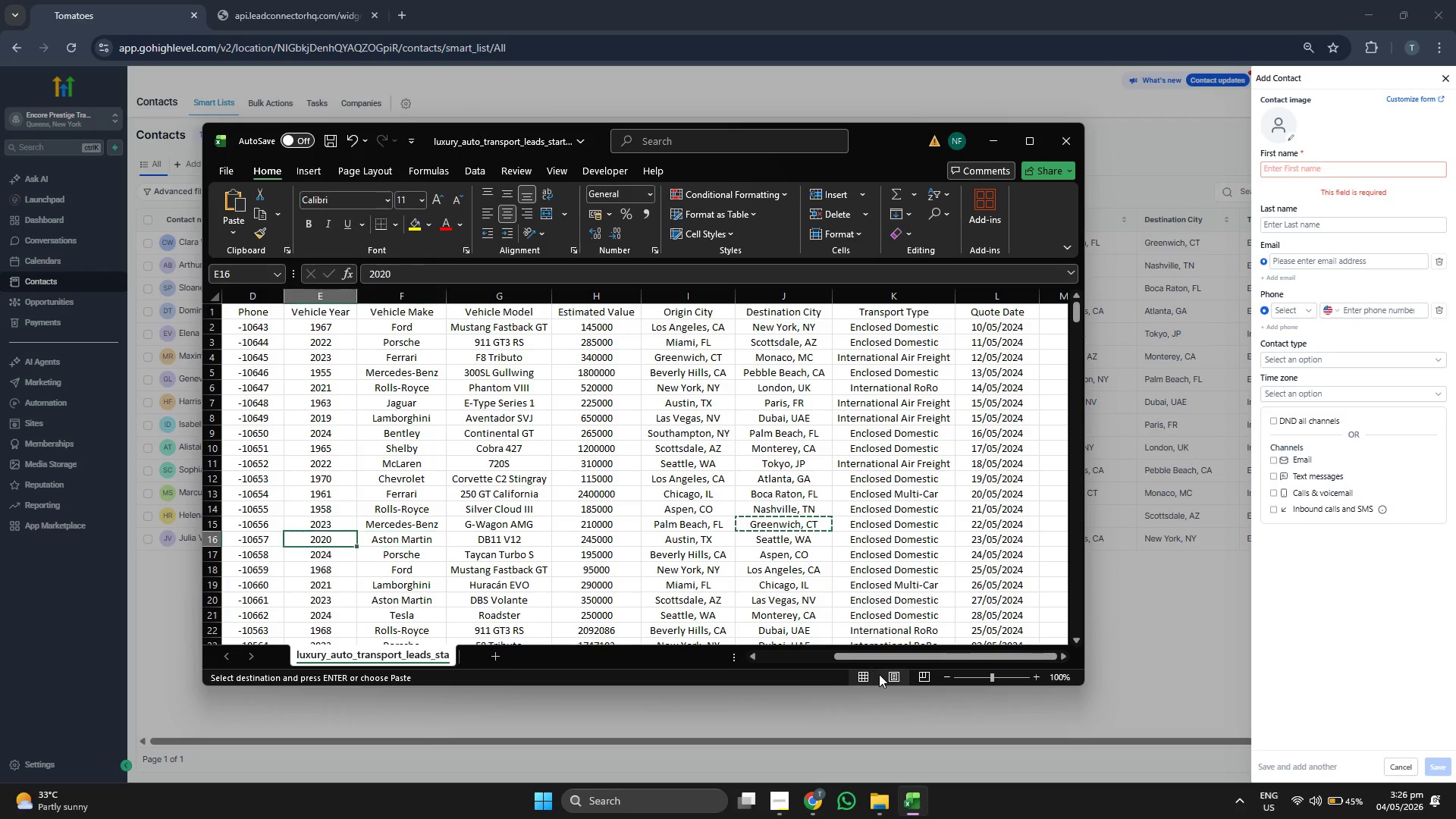 
key(ArrowLeft)
 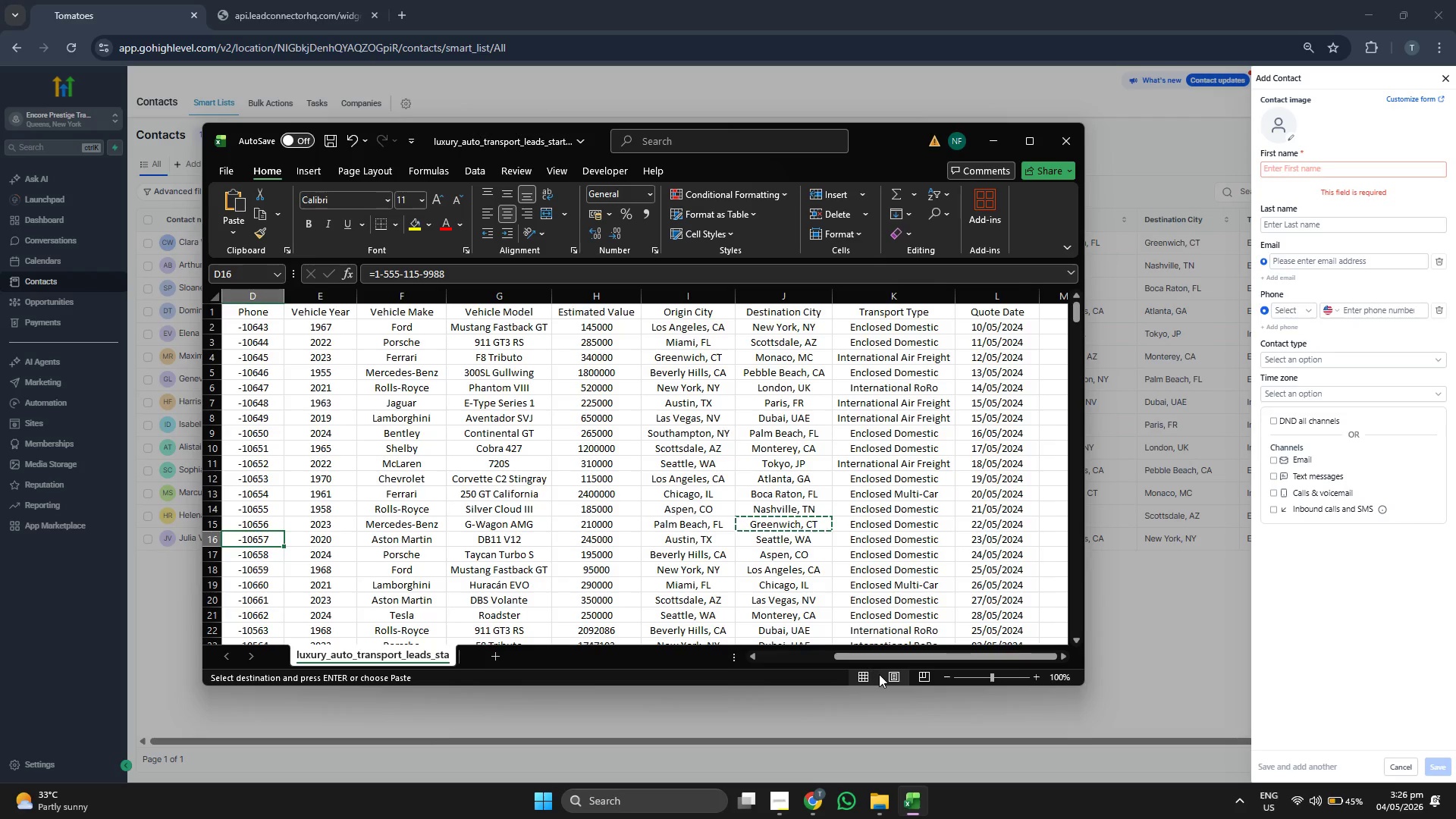 
key(ArrowLeft)
 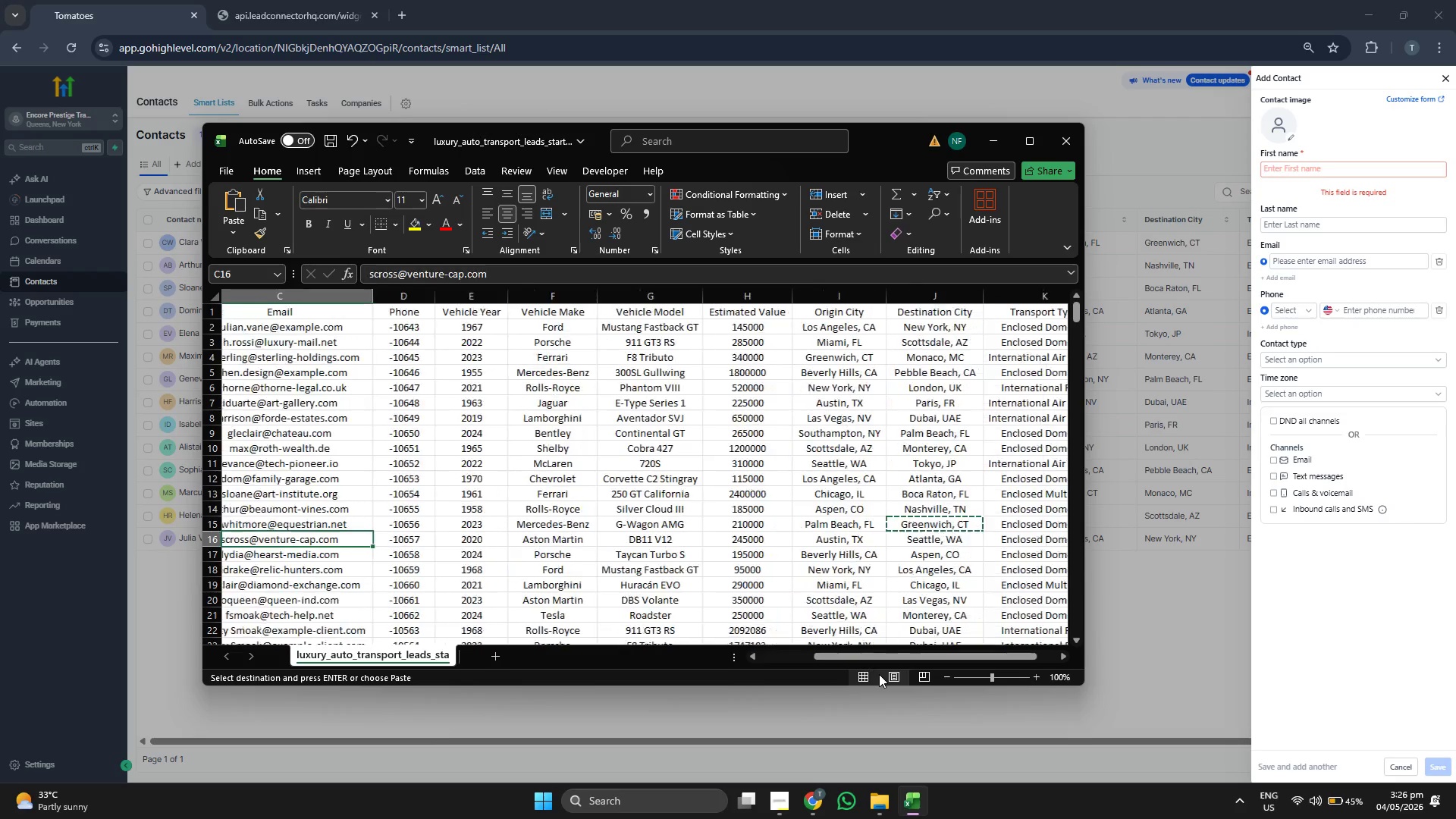 
key(ArrowLeft)
 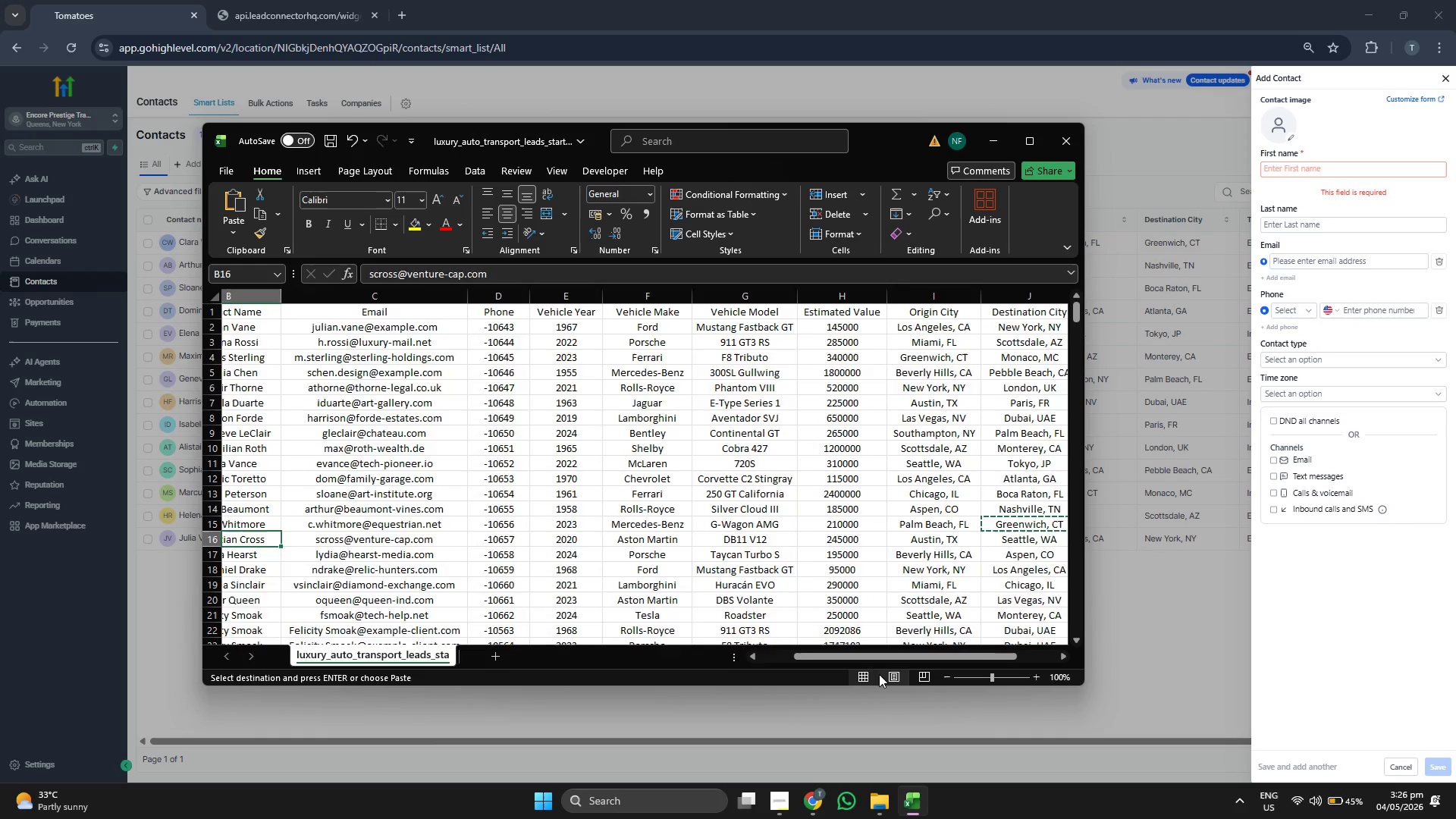 
key(ArrowLeft)
 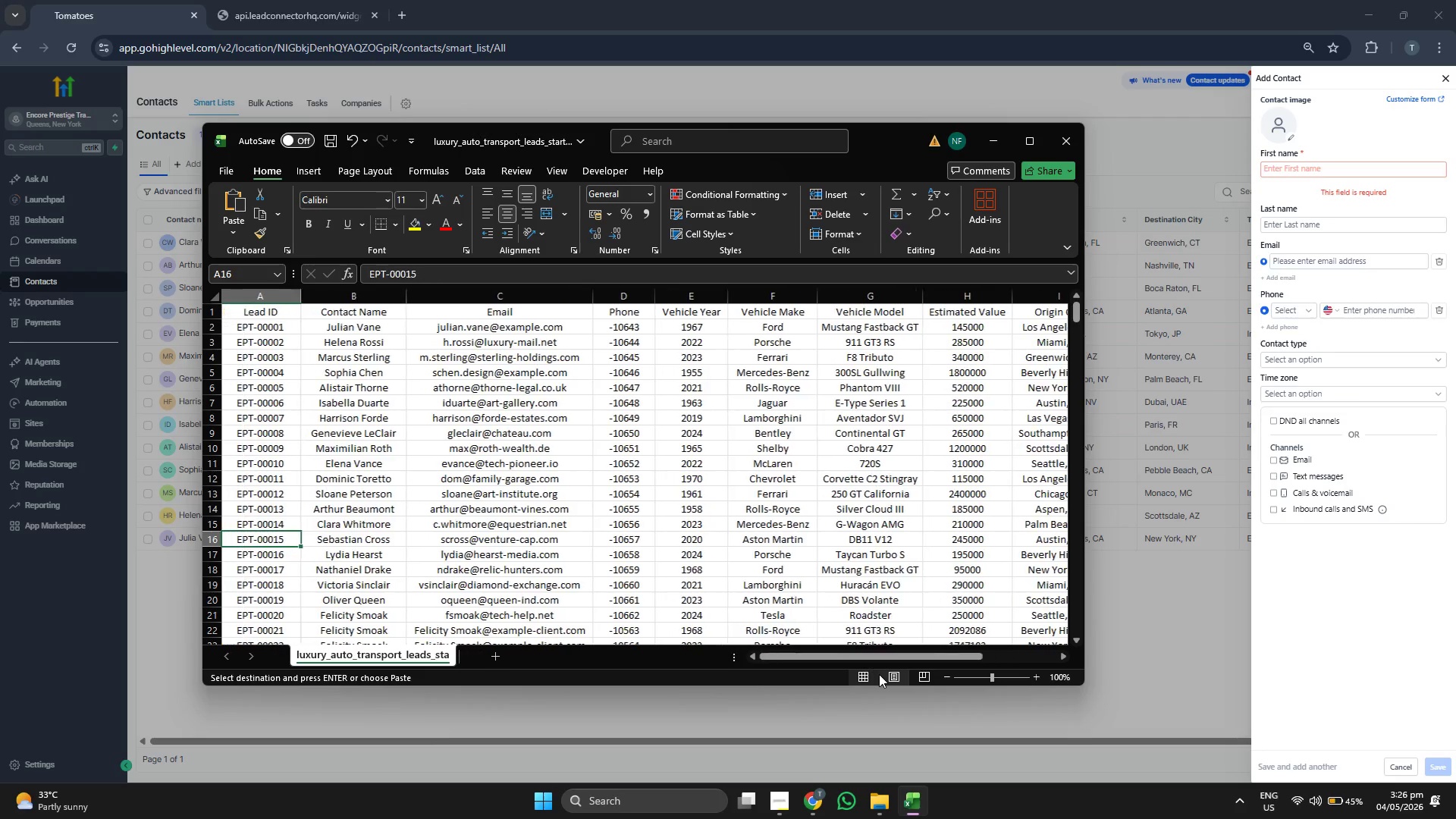 
key(ArrowRight)
 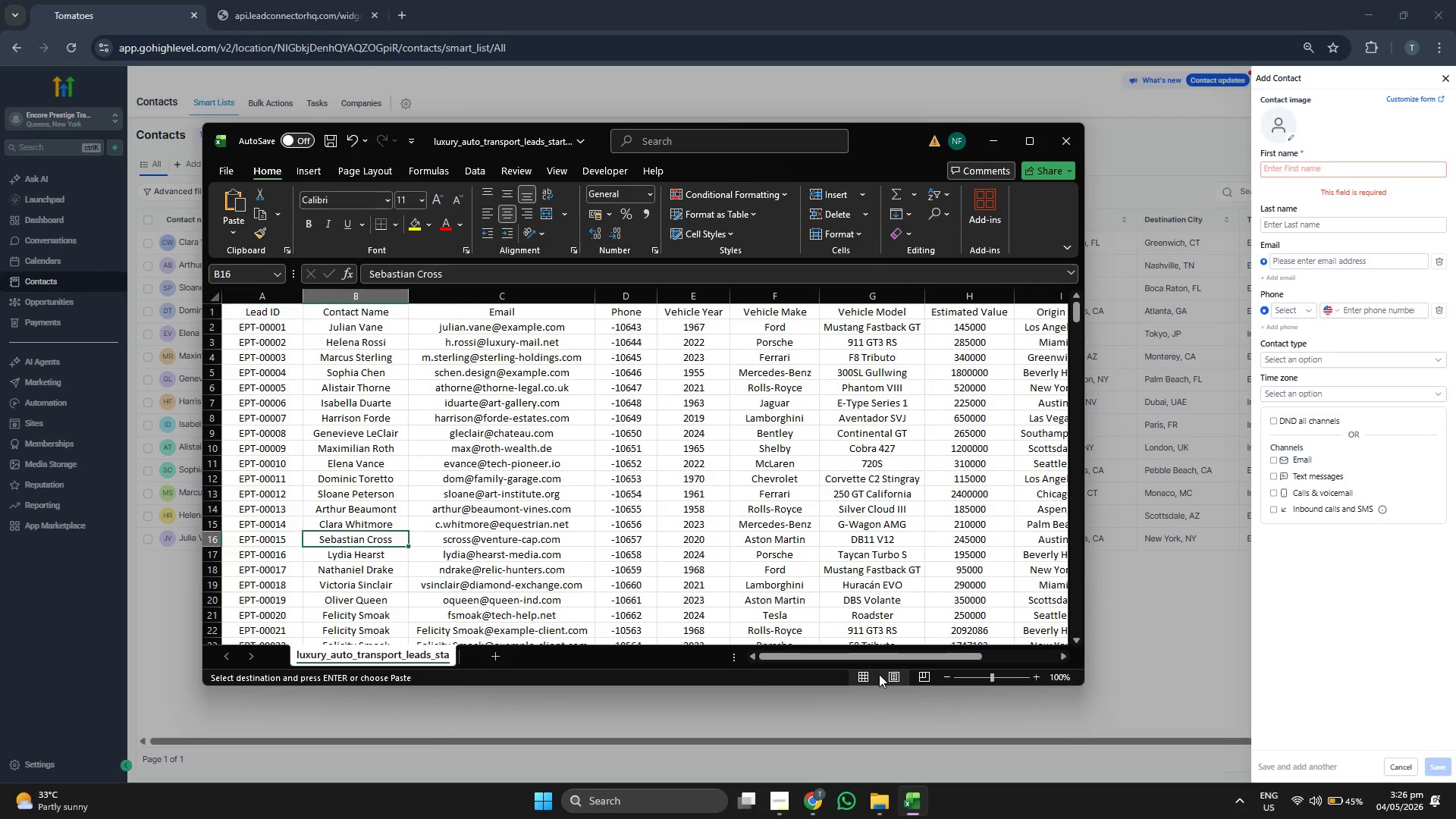 
key(ArrowRight)
 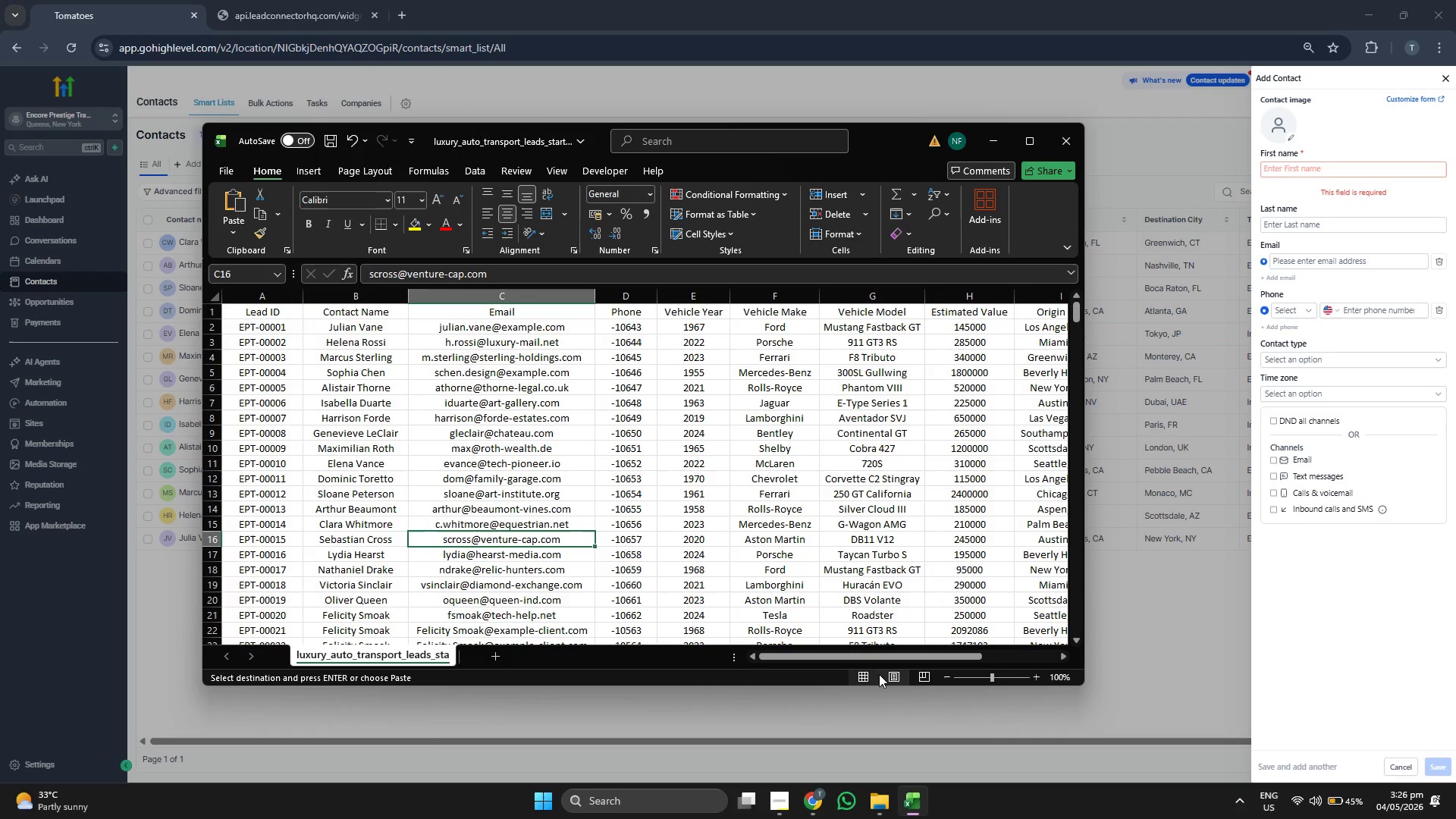 
key(Control+ControlLeft)
 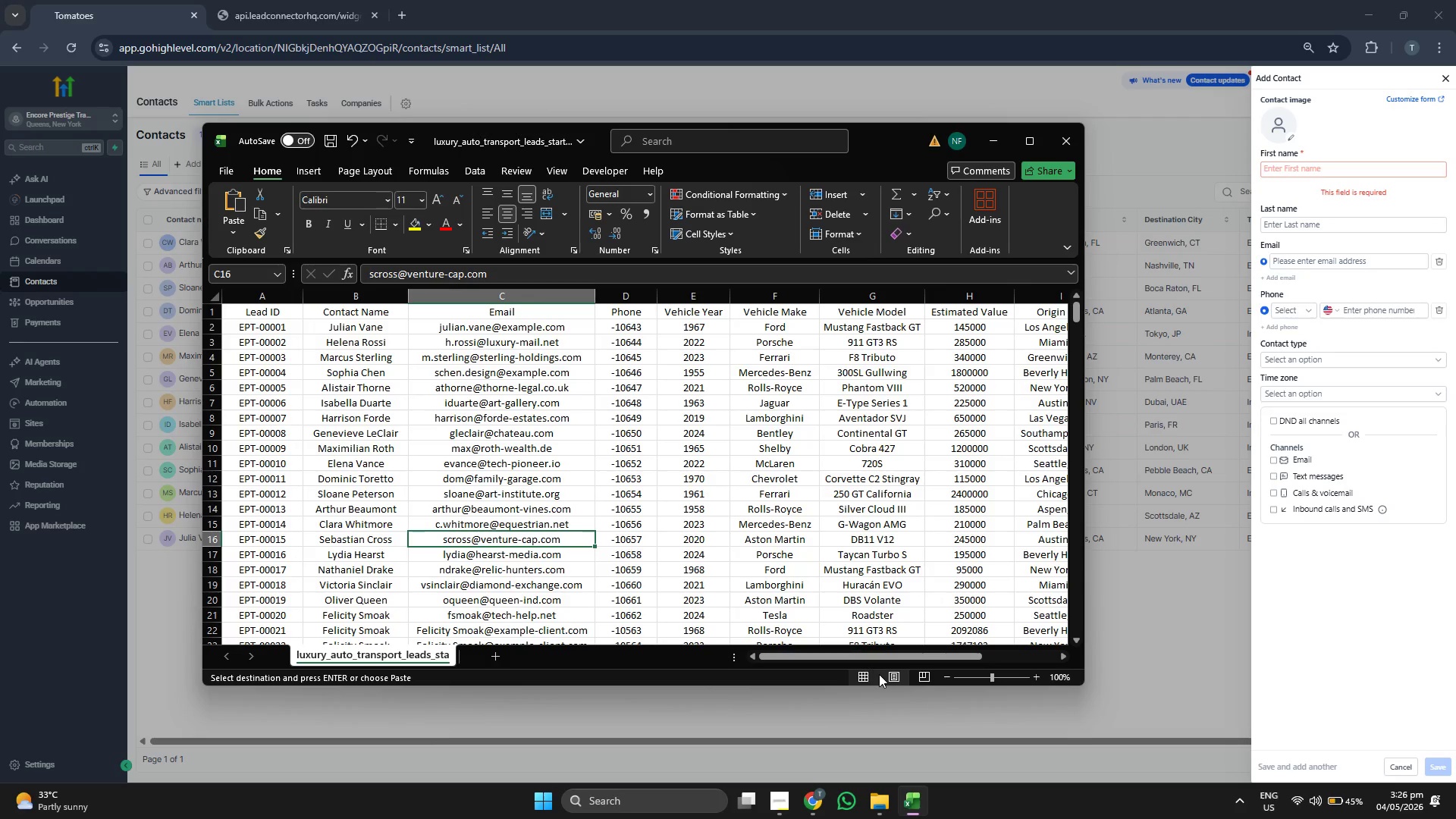 
key(Control+C)
 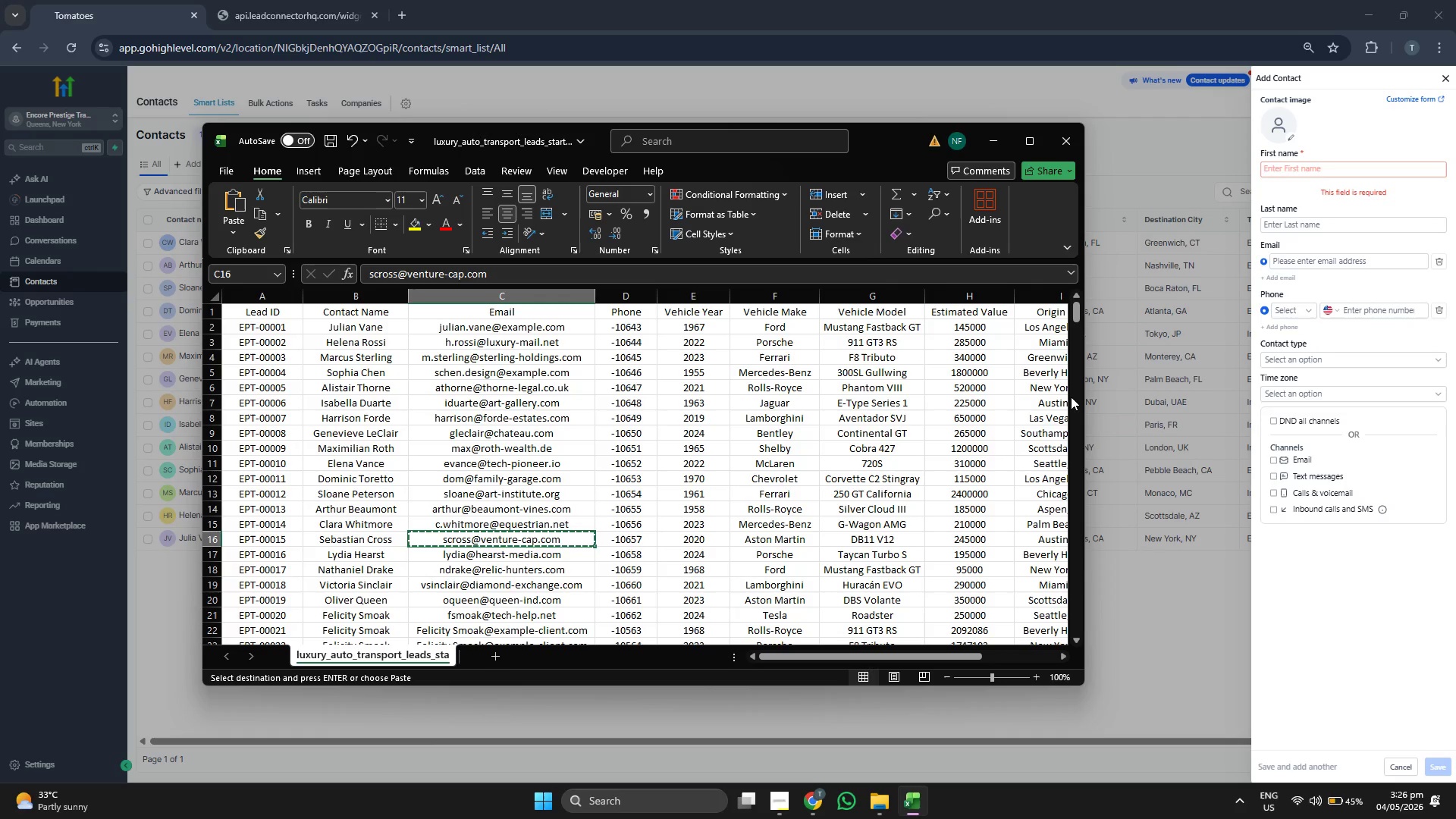 
left_click([1287, 262])
 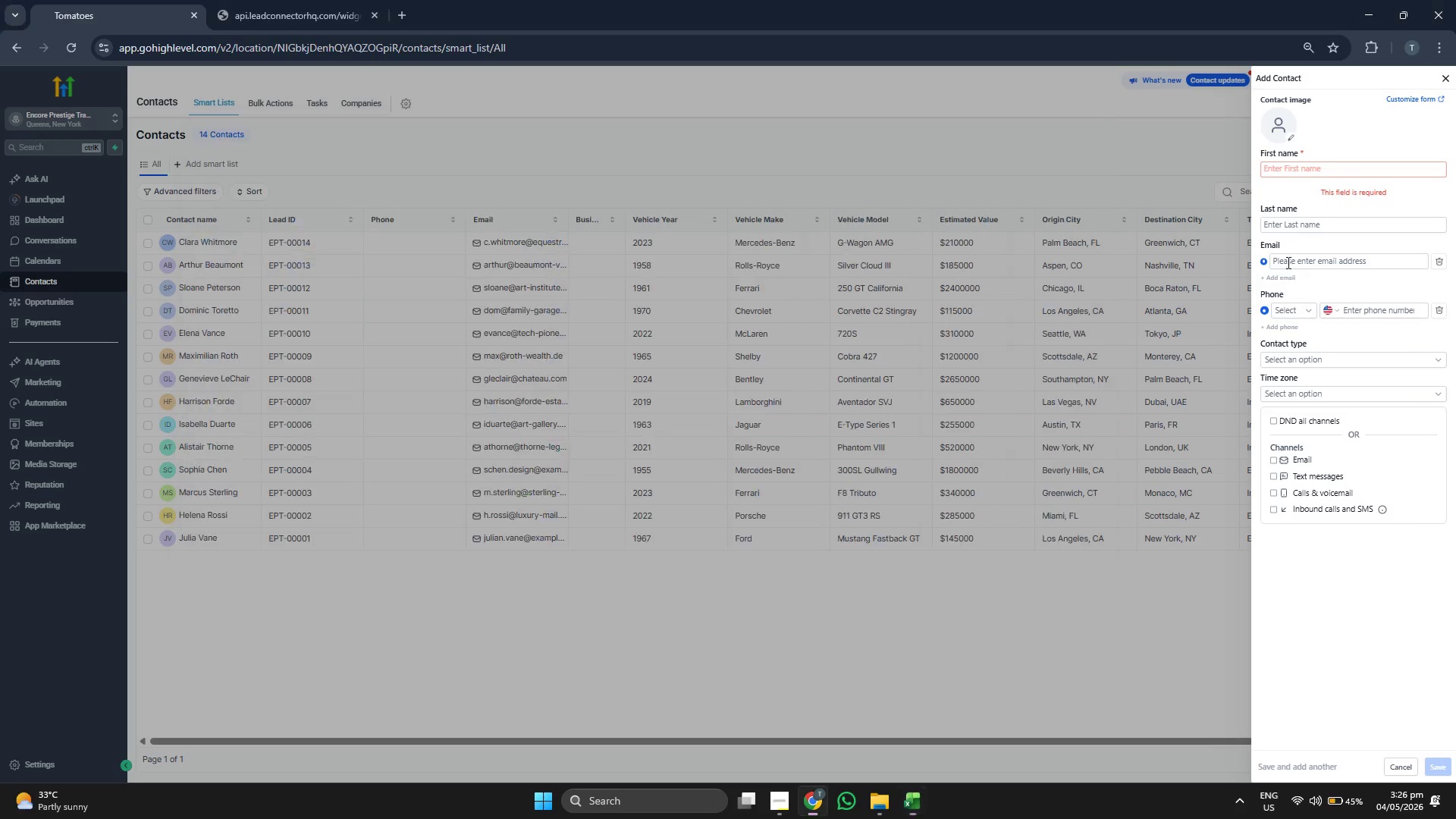 
key(Control+ControlLeft)
 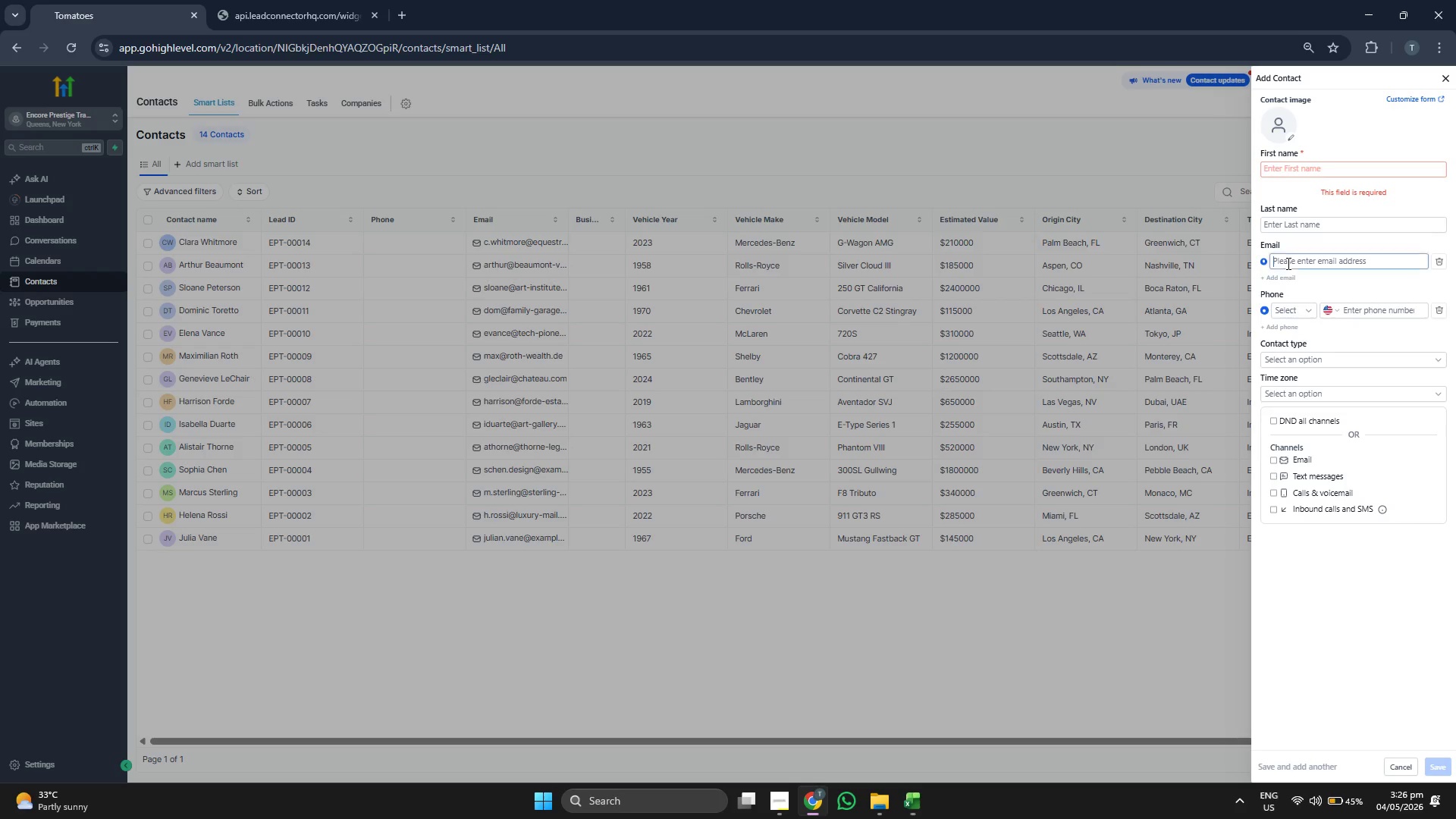 
key(Control+V)
 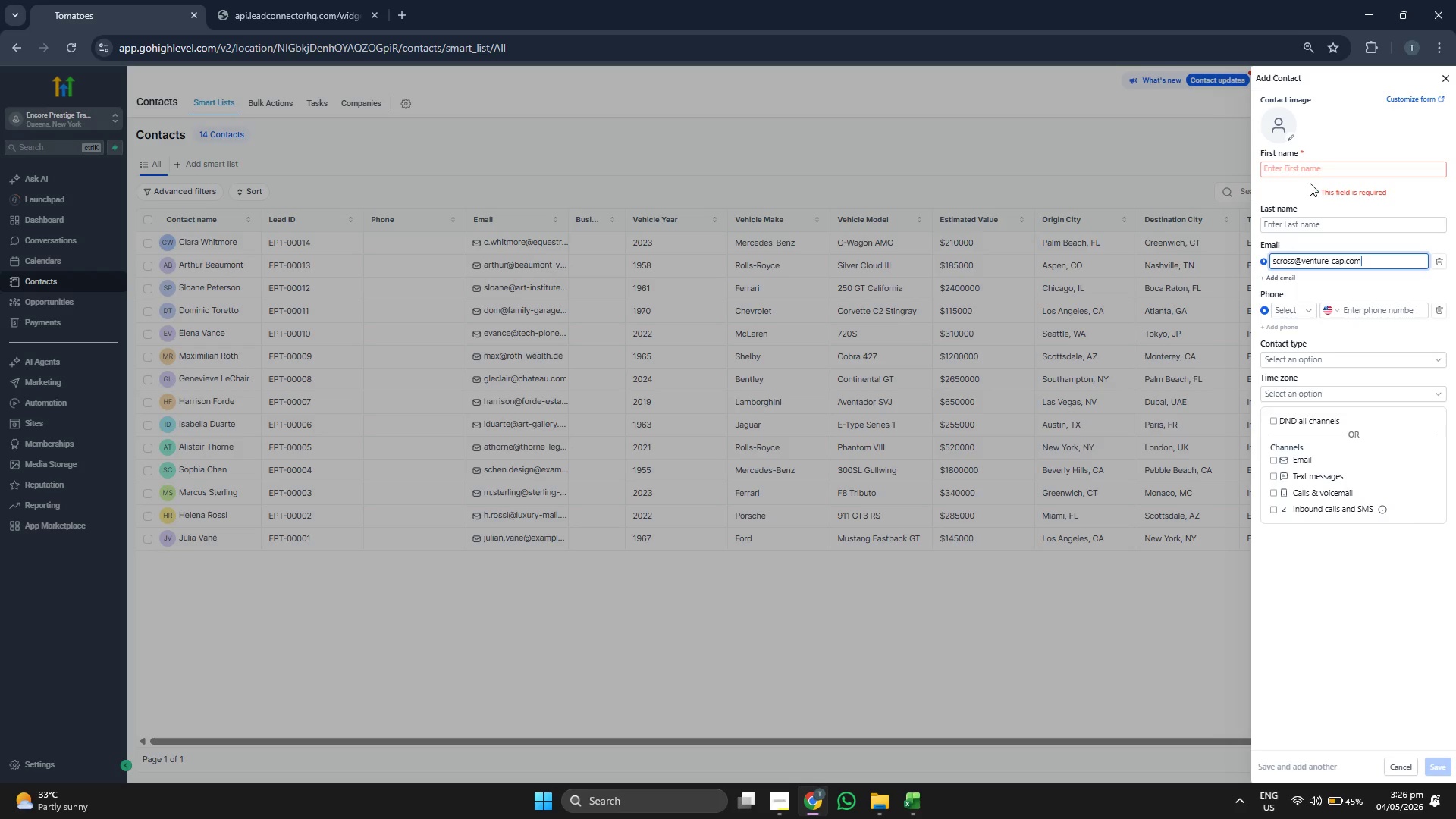 
left_click([1316, 170])
 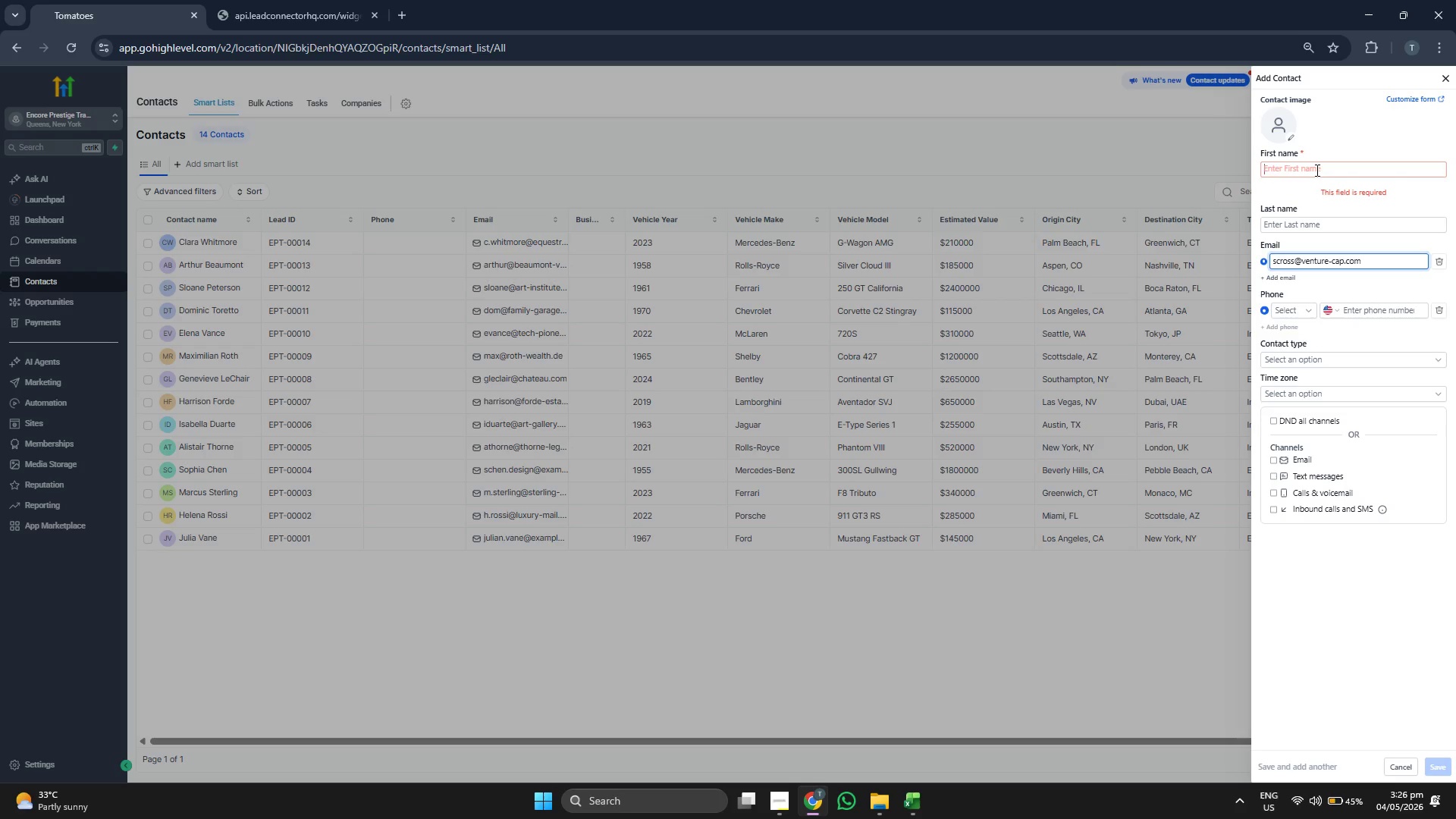 
type(Sebastian)
key(Tab)
type(Cross)
 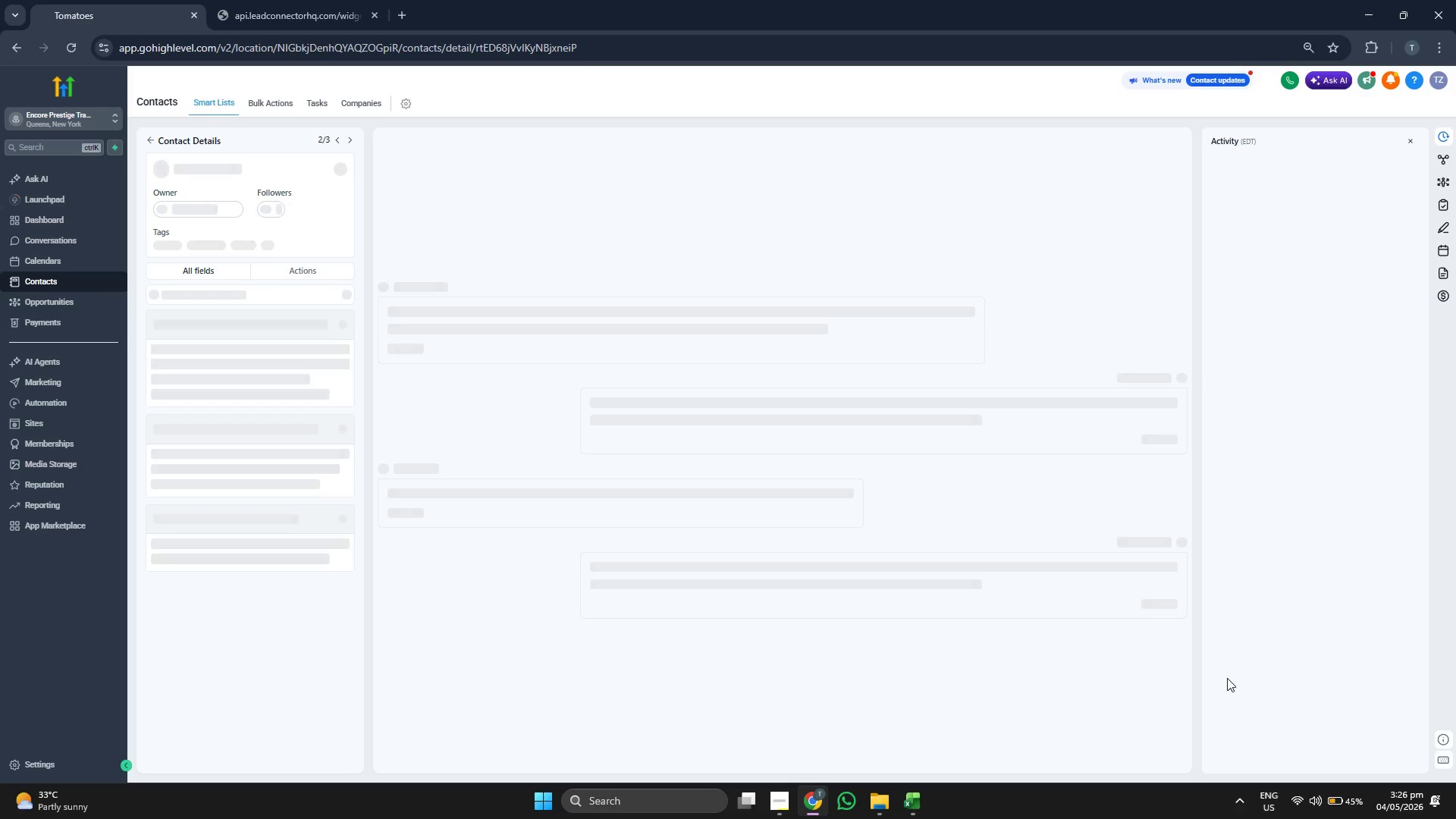 
scroll: coordinate [336, 469], scroll_direction: down, amount: 3.0
 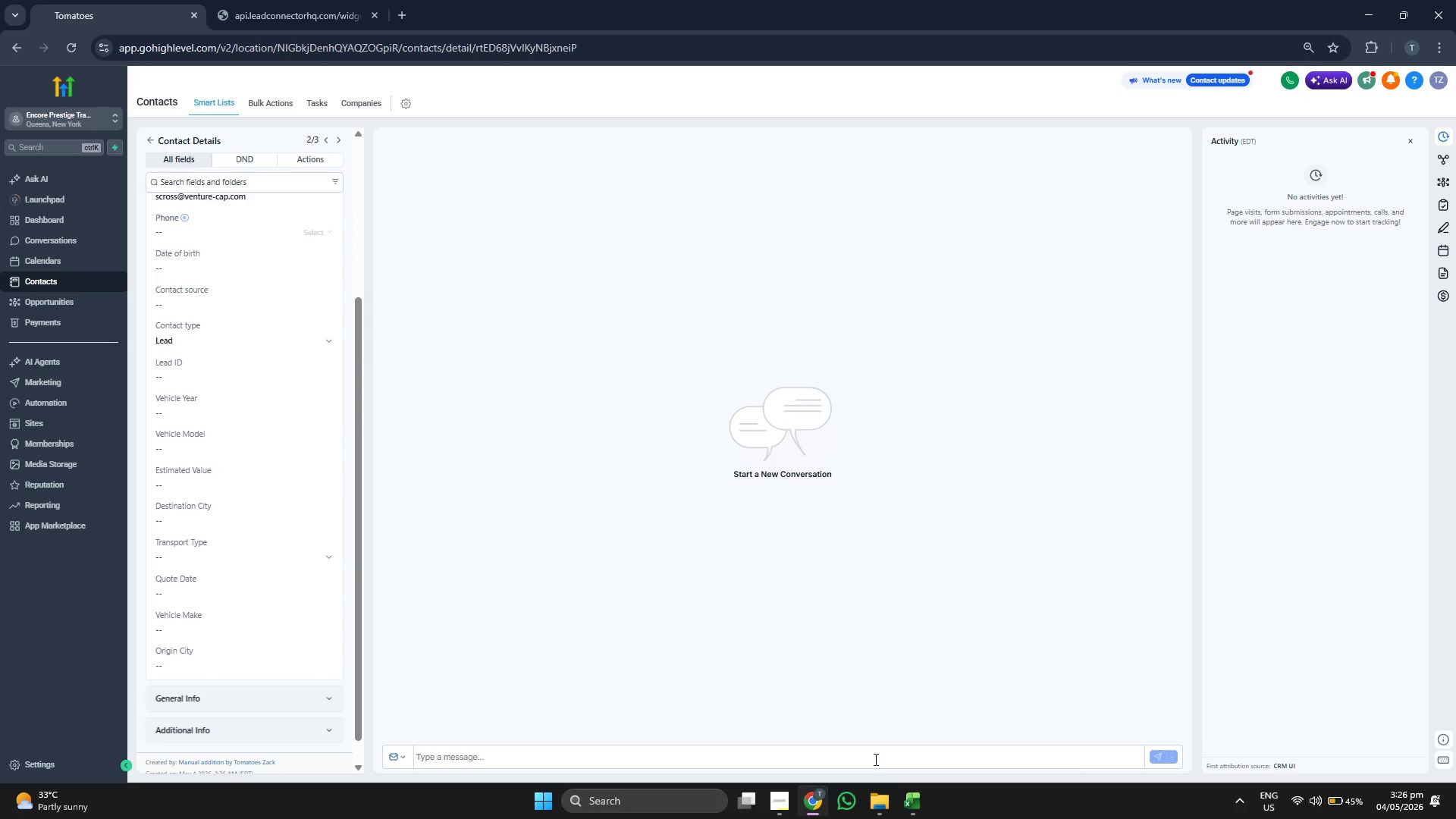 
left_click([906, 796])
 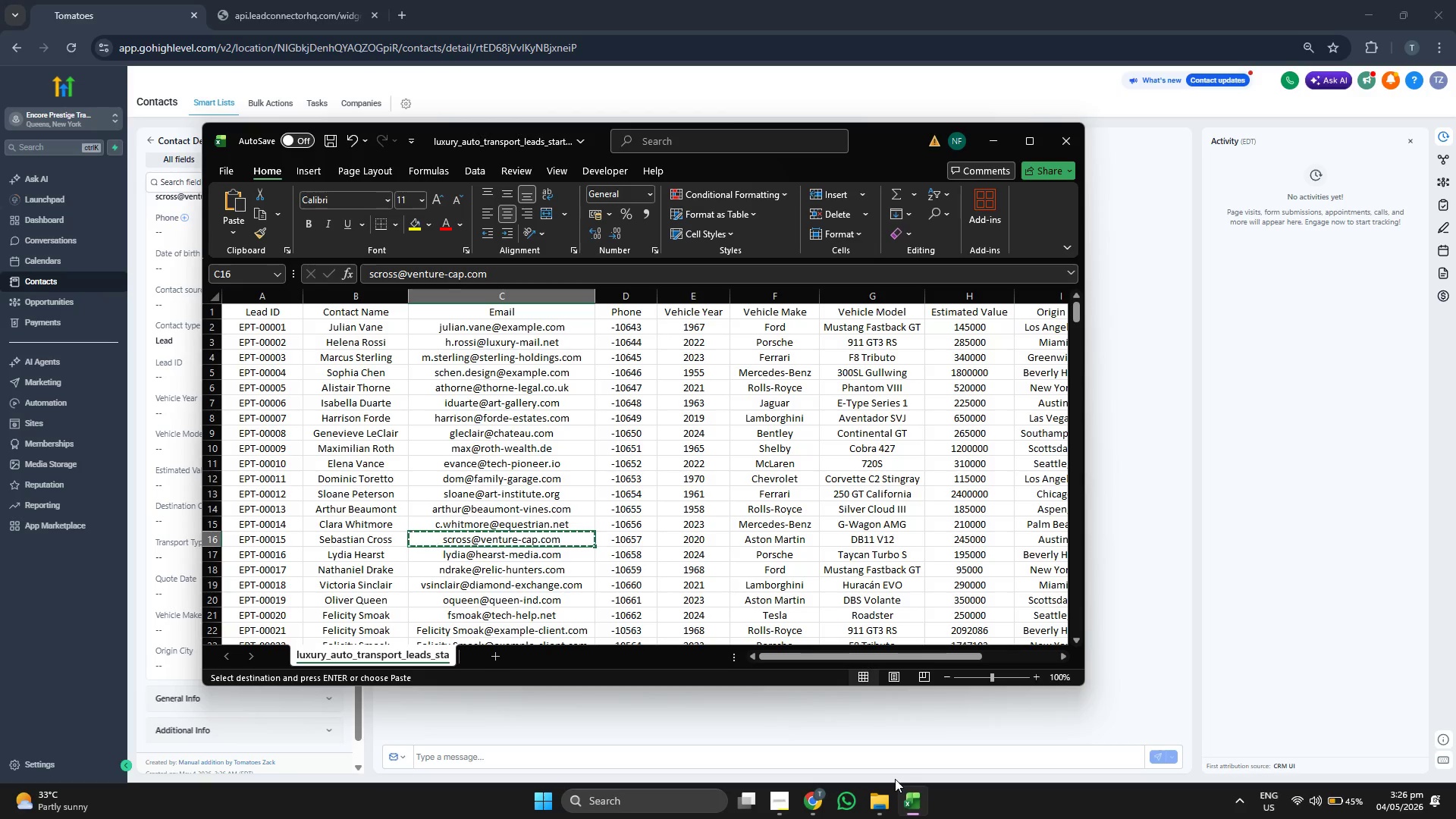 
key(ArrowLeft)
 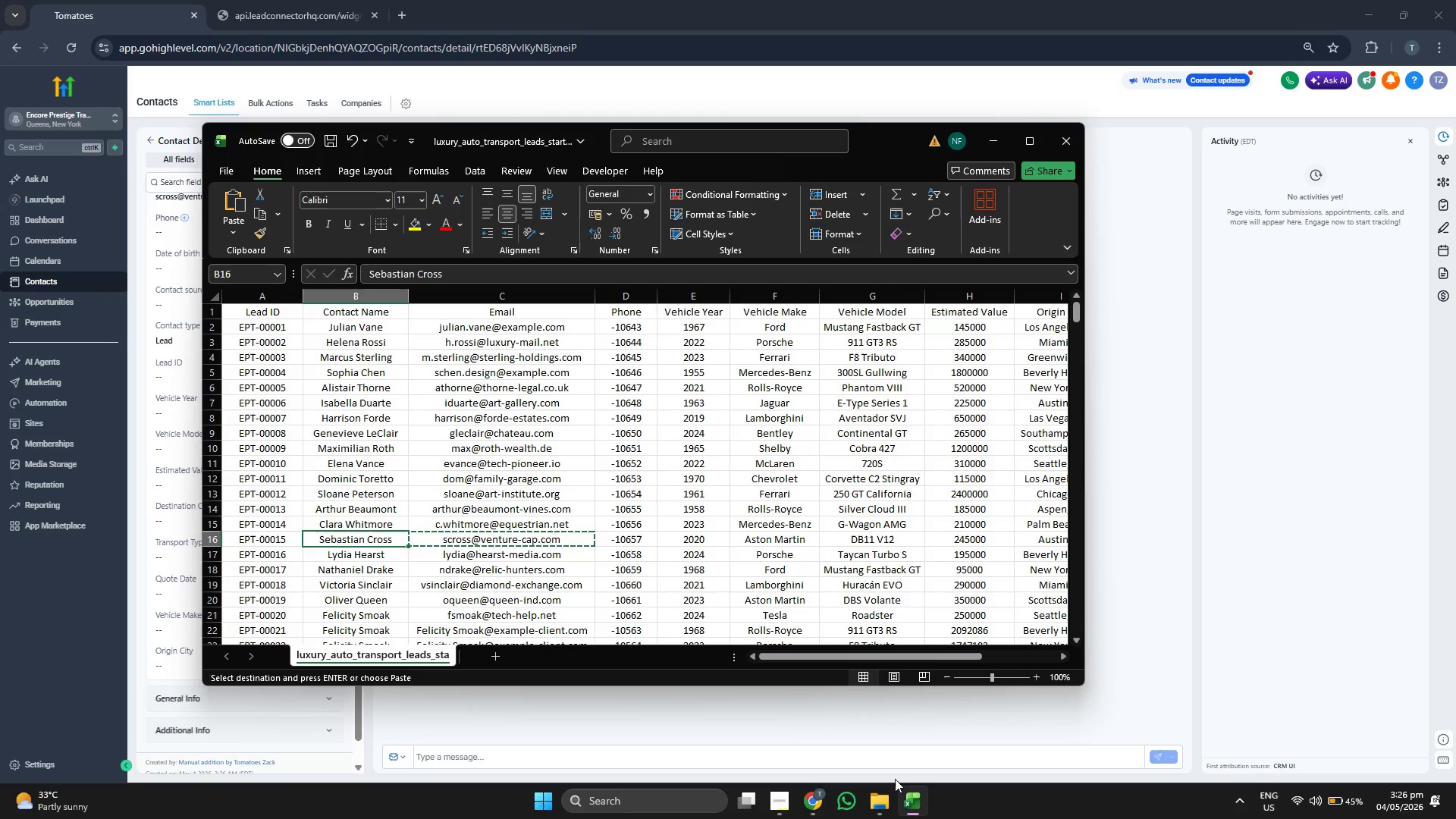 
key(ArrowLeft)
 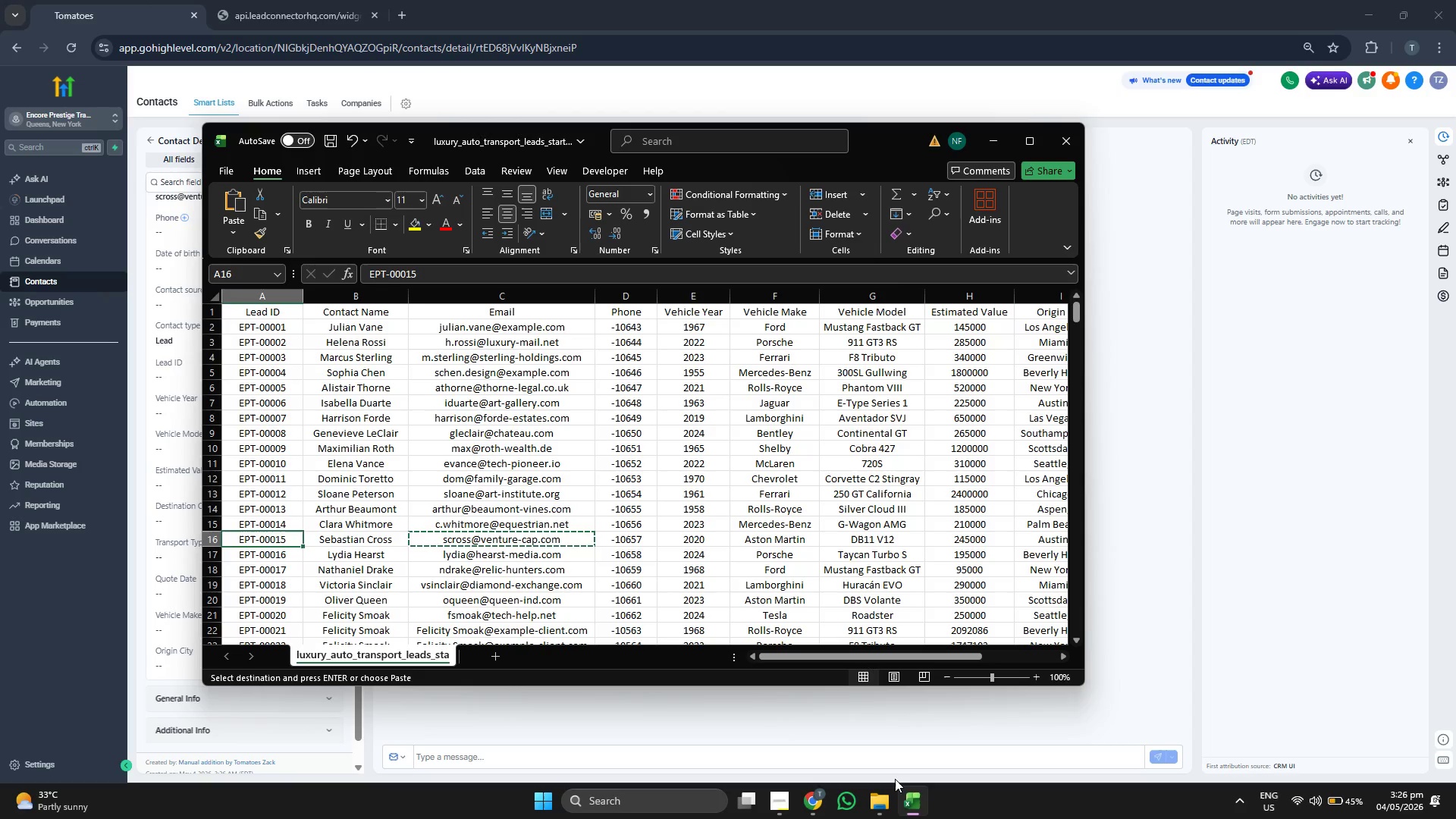 
key(ArrowLeft)
 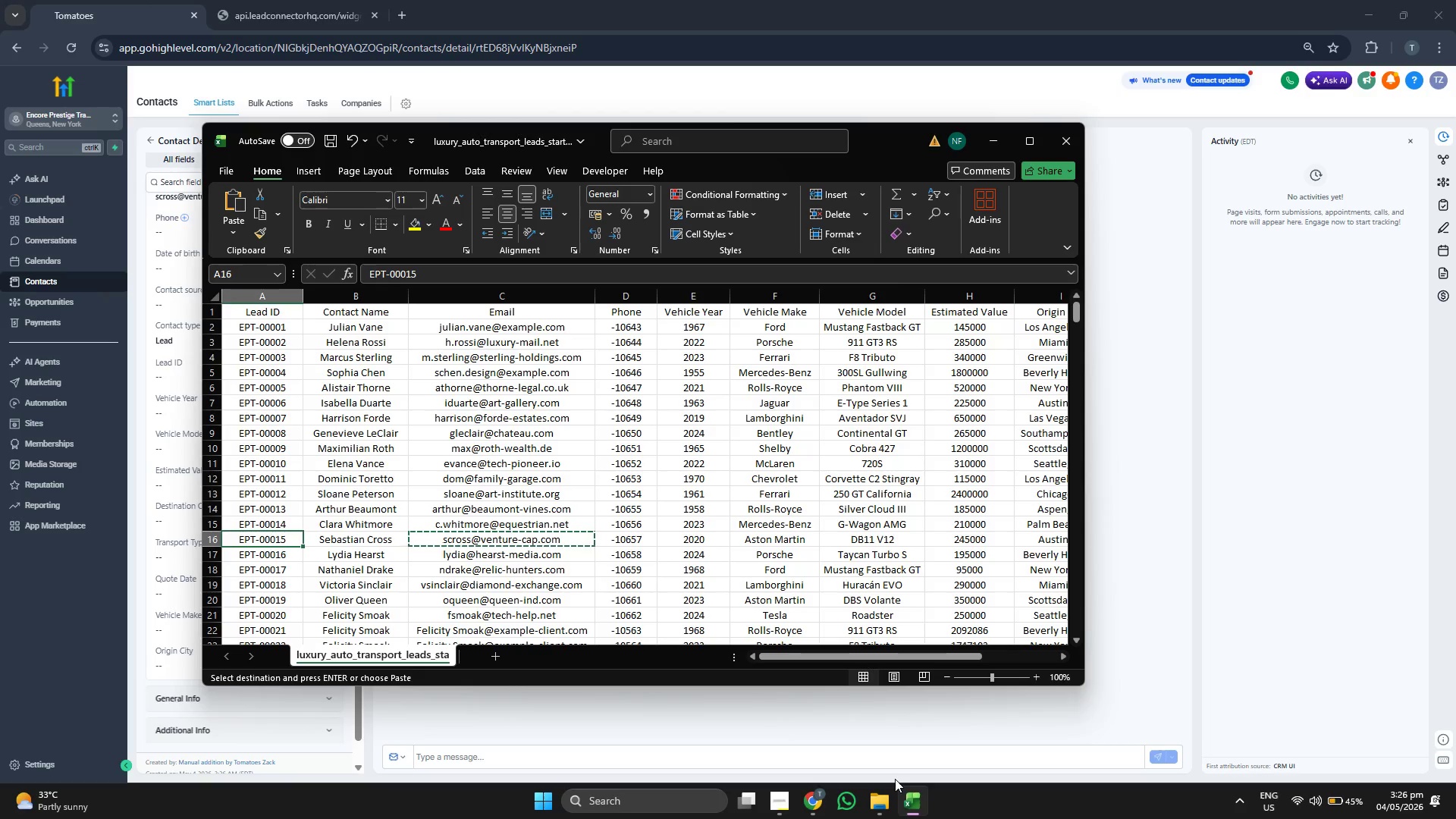 
key(Control+C)
 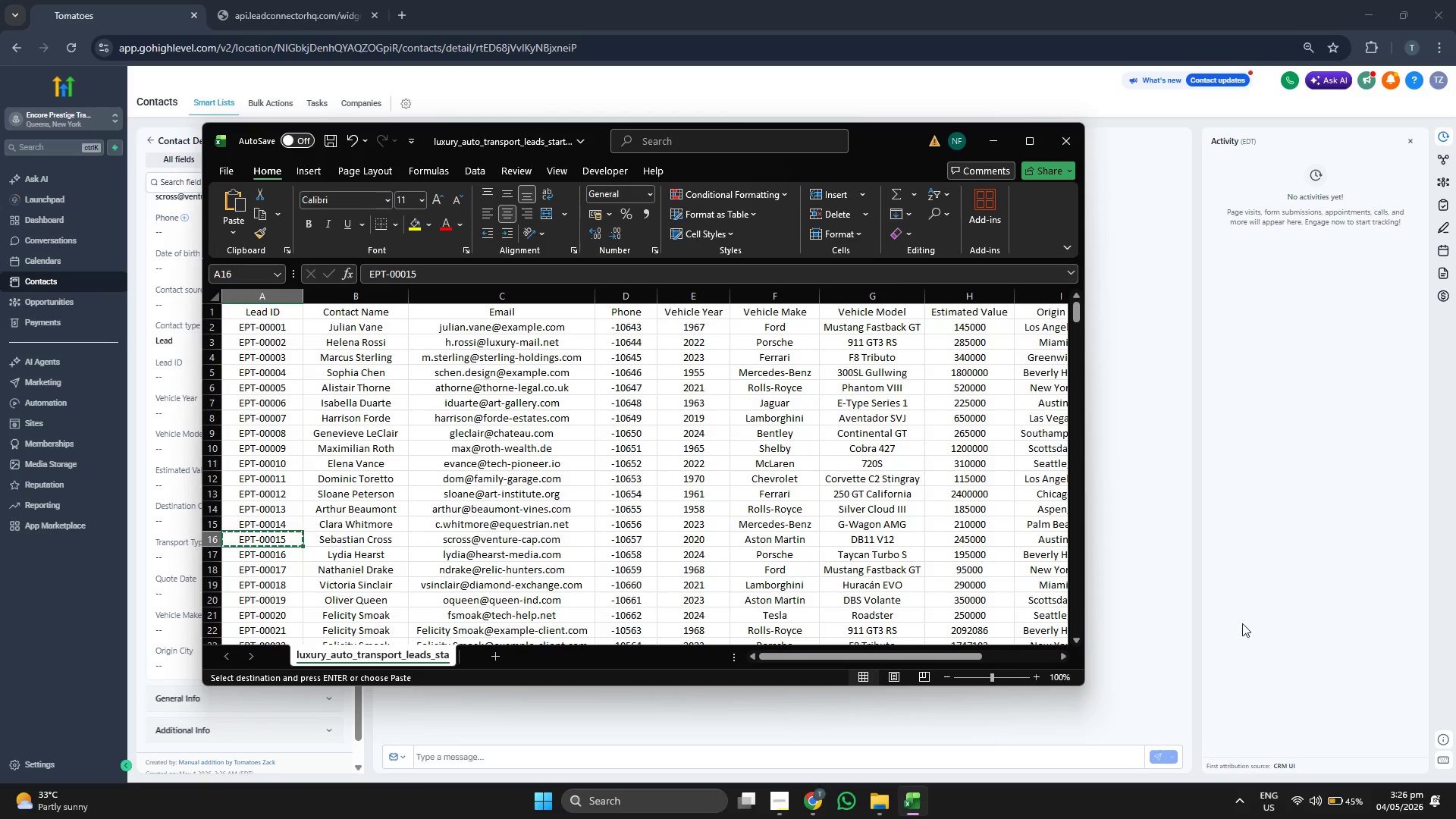 
left_click([1357, 573])
 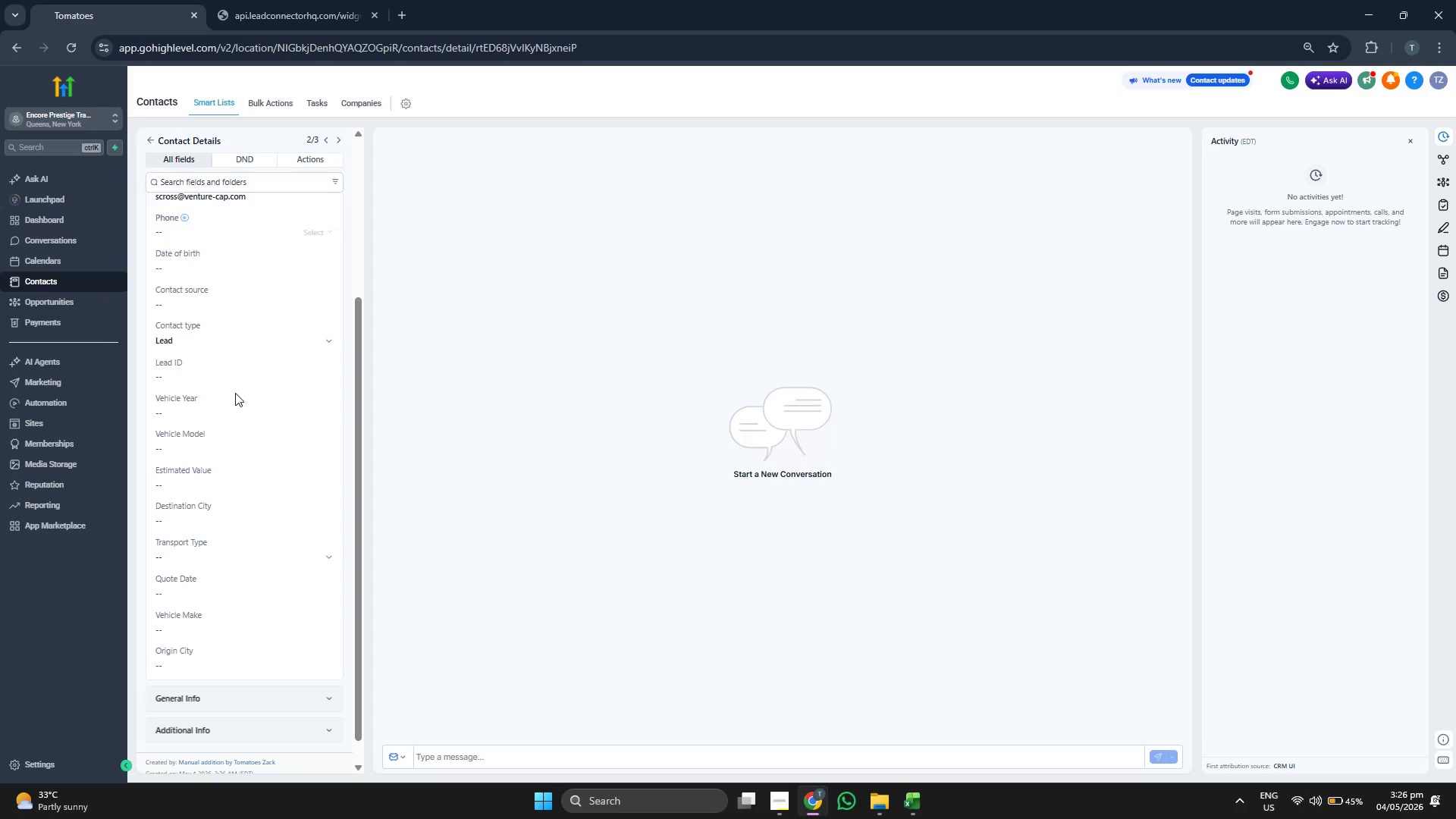 
left_click([246, 378])
 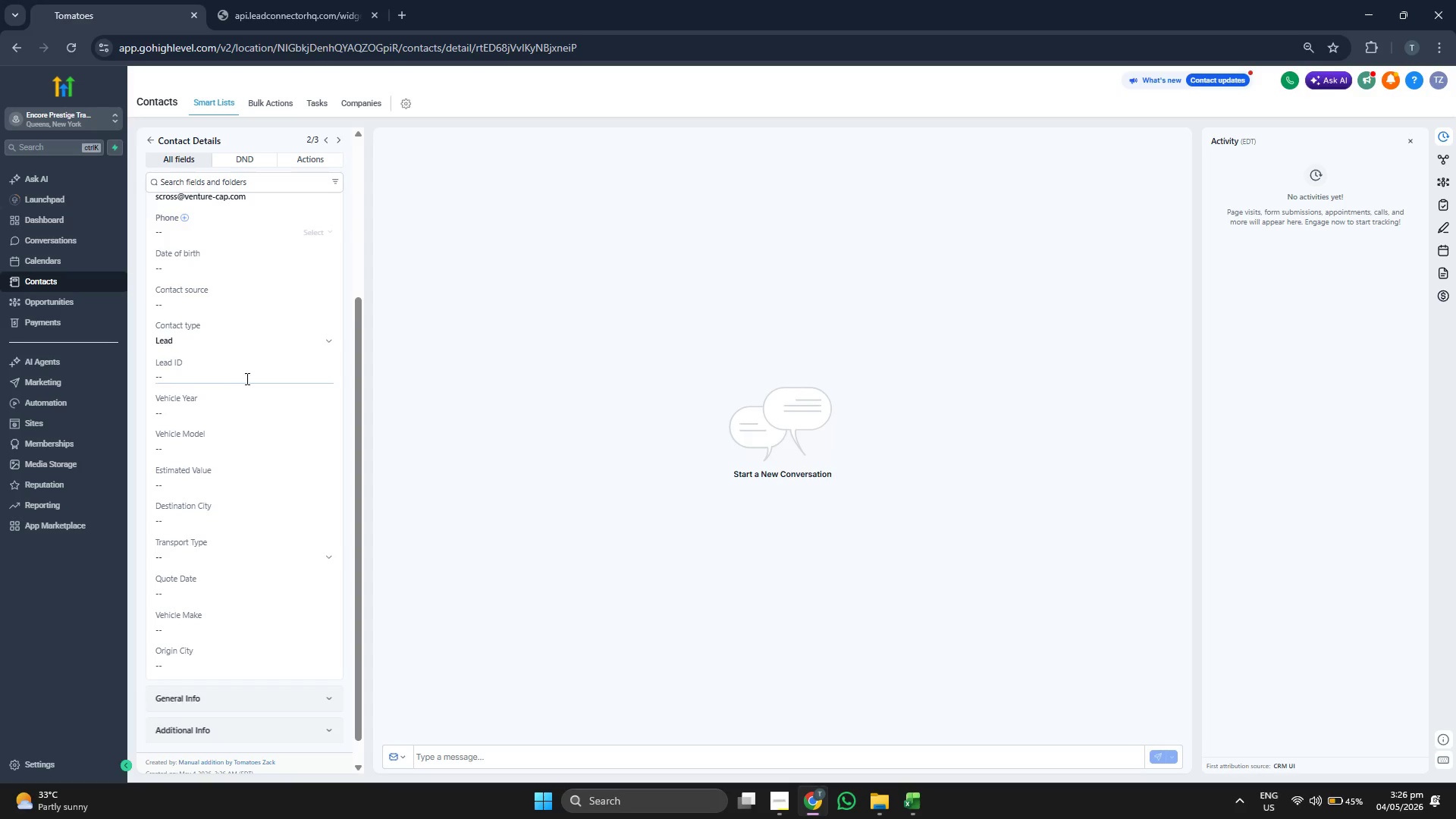 
key(Control+ControlLeft)
 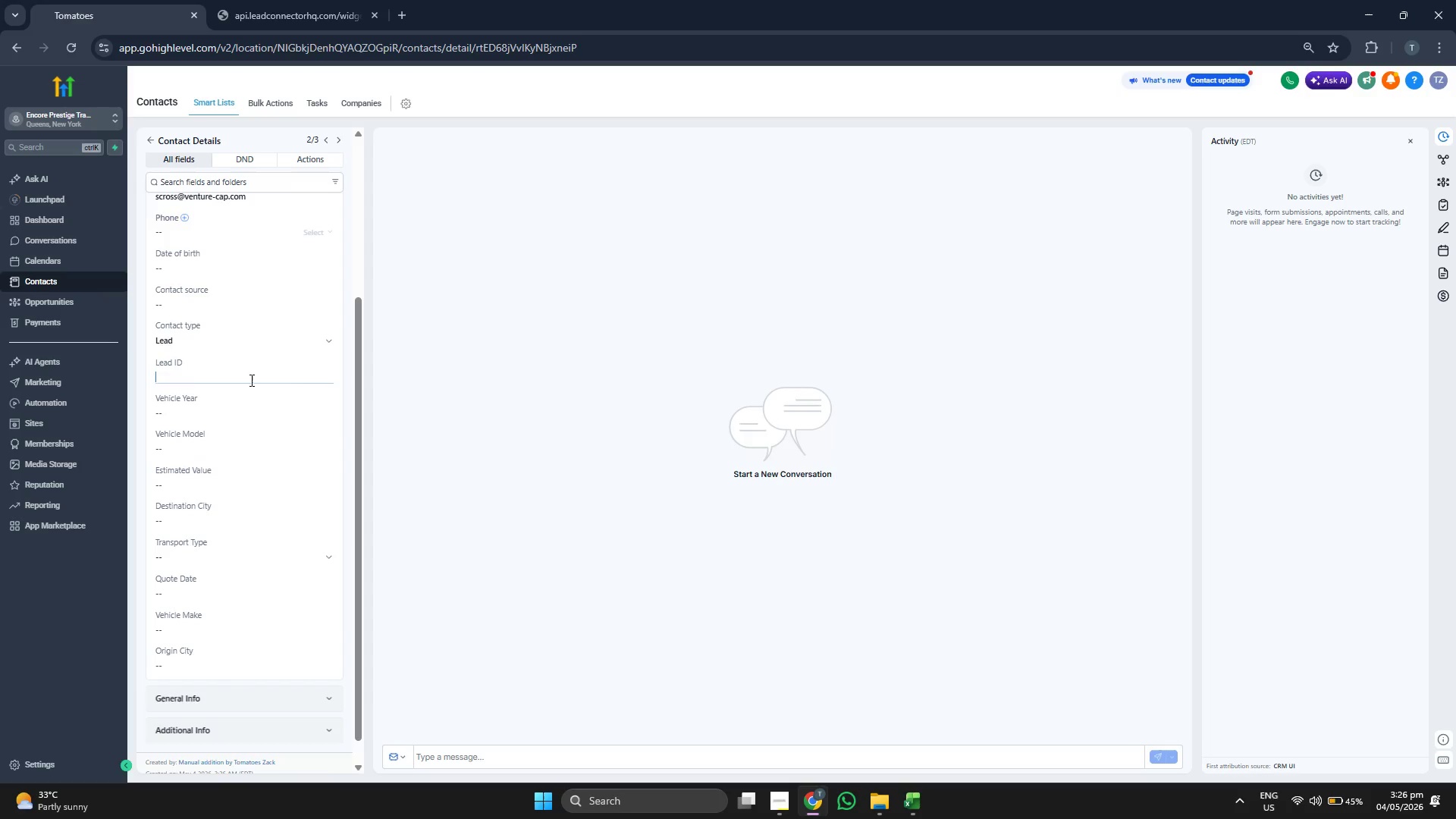 
key(Control+V)
 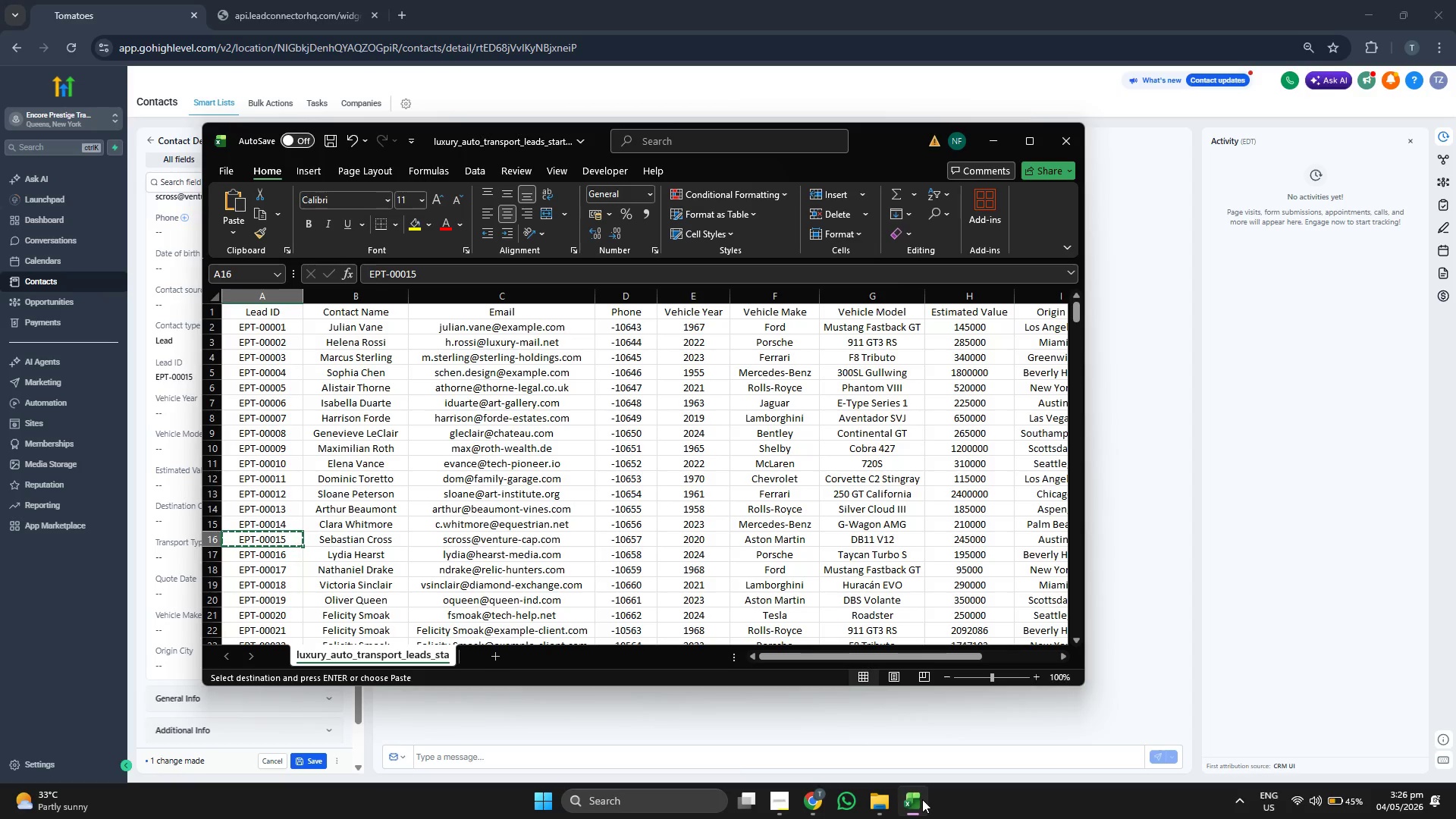 
key(ArrowRight)
 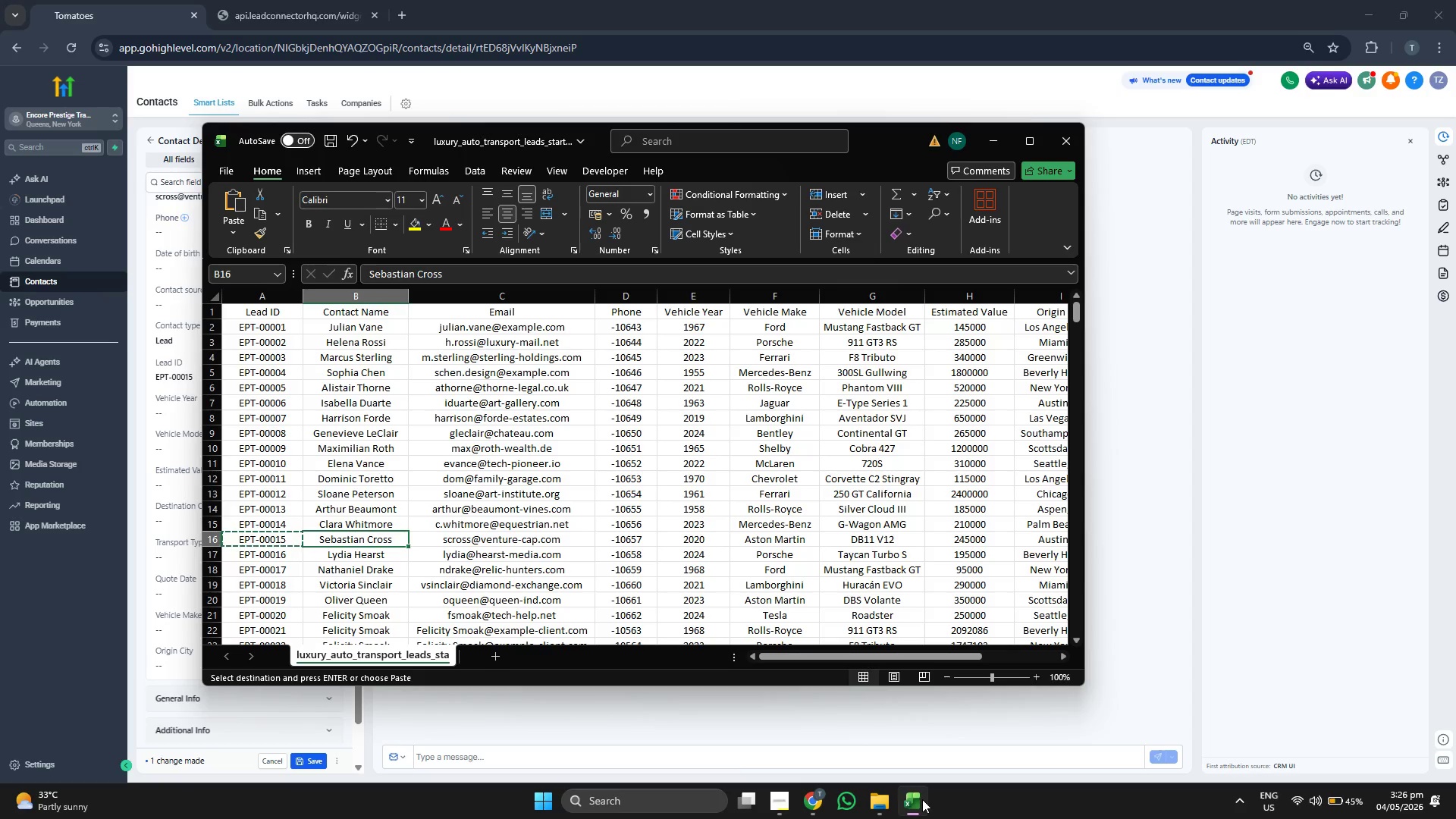 
key(ArrowRight)
 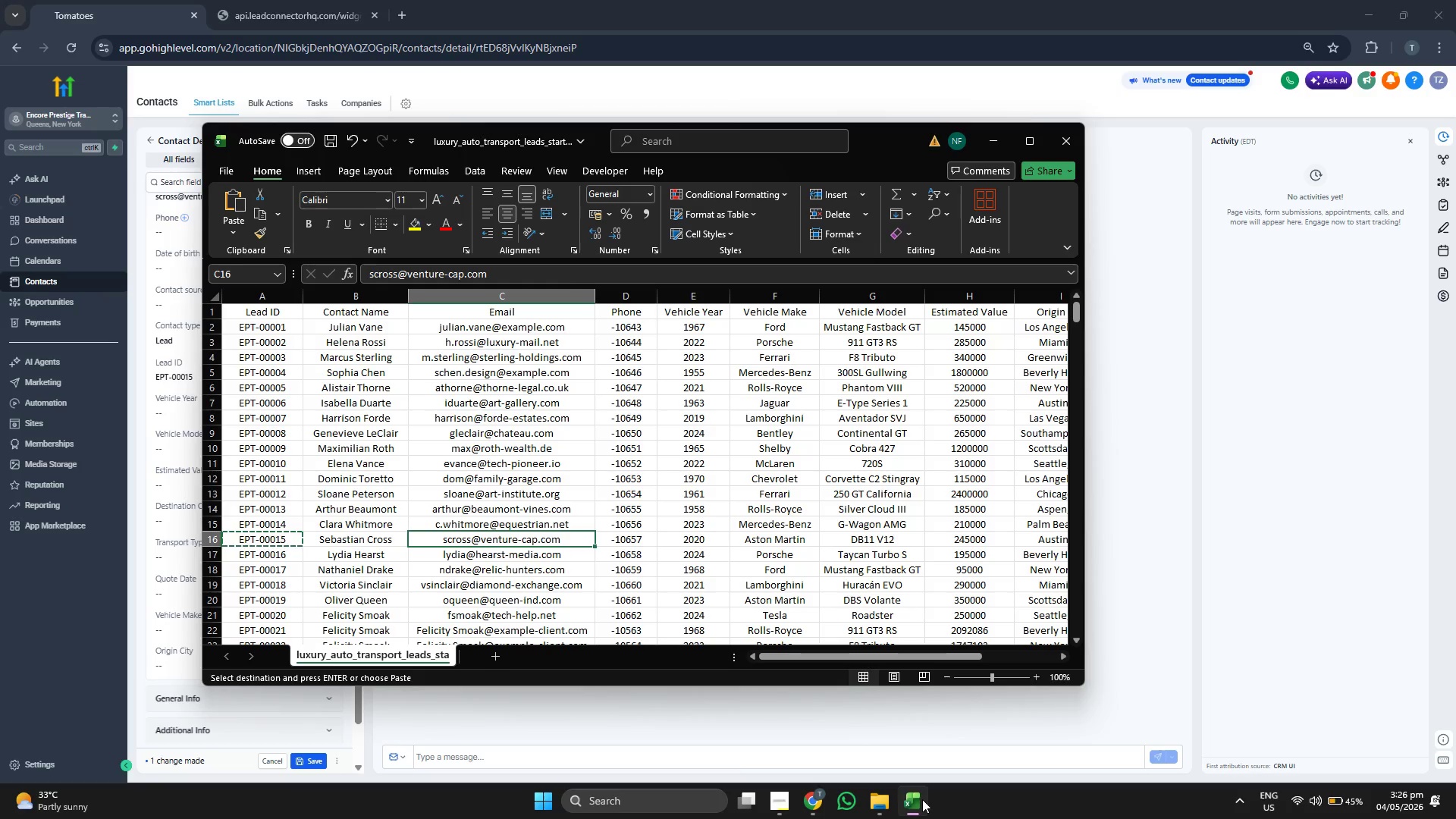 
key(ArrowRight)
 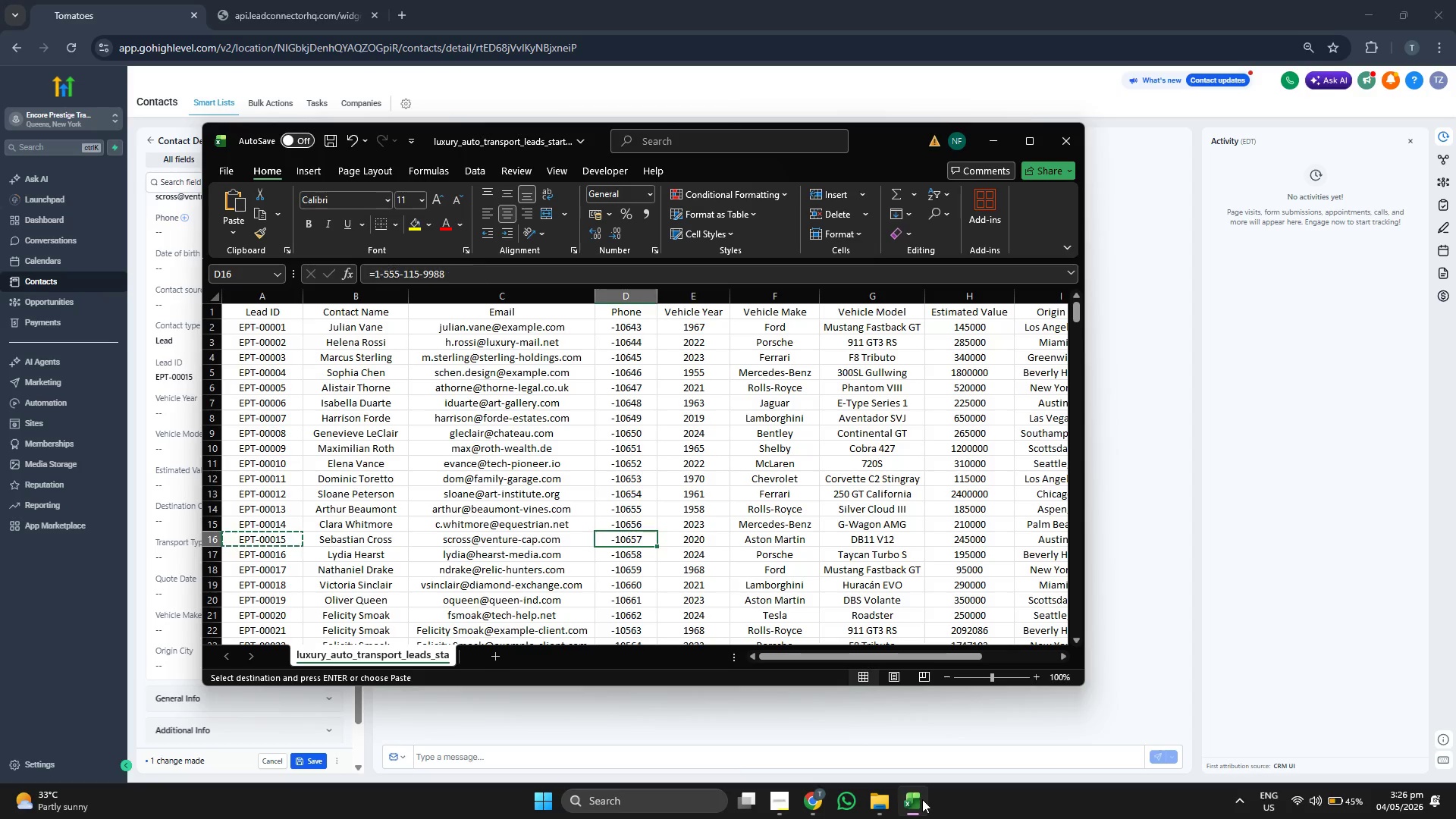 
key(ArrowRight)
 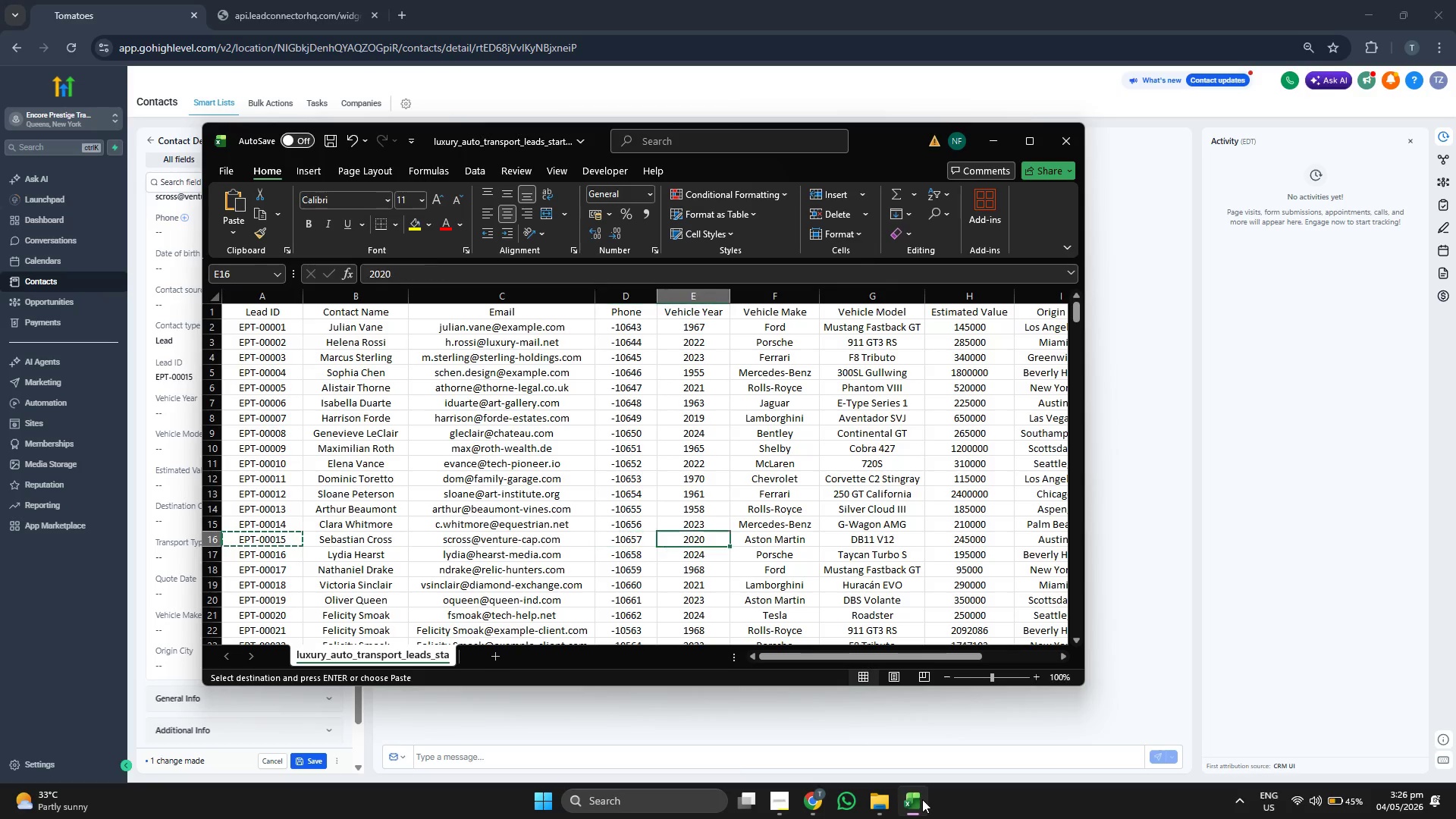 
key(Control+ControlLeft)
 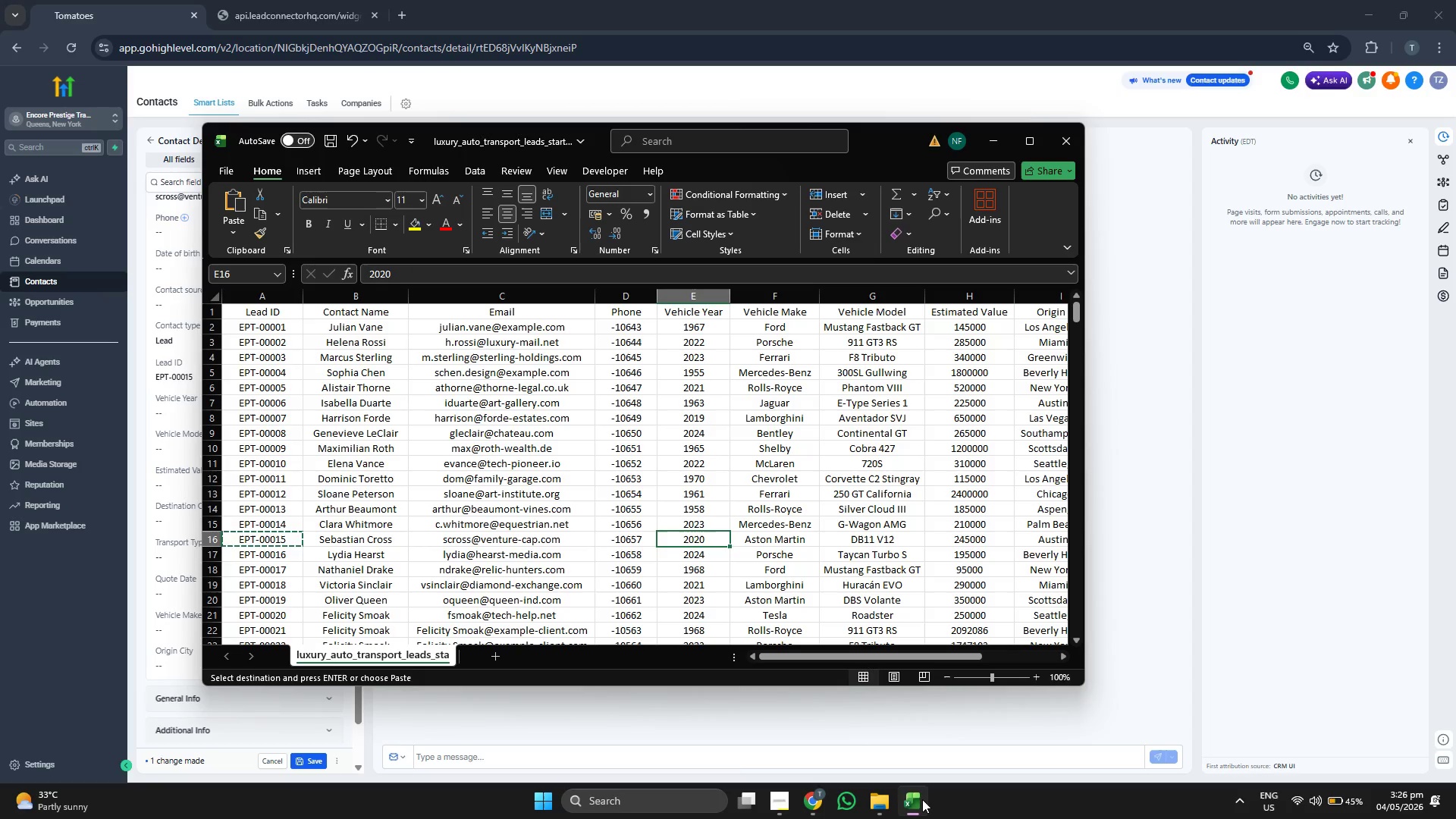 
key(Control+C)
 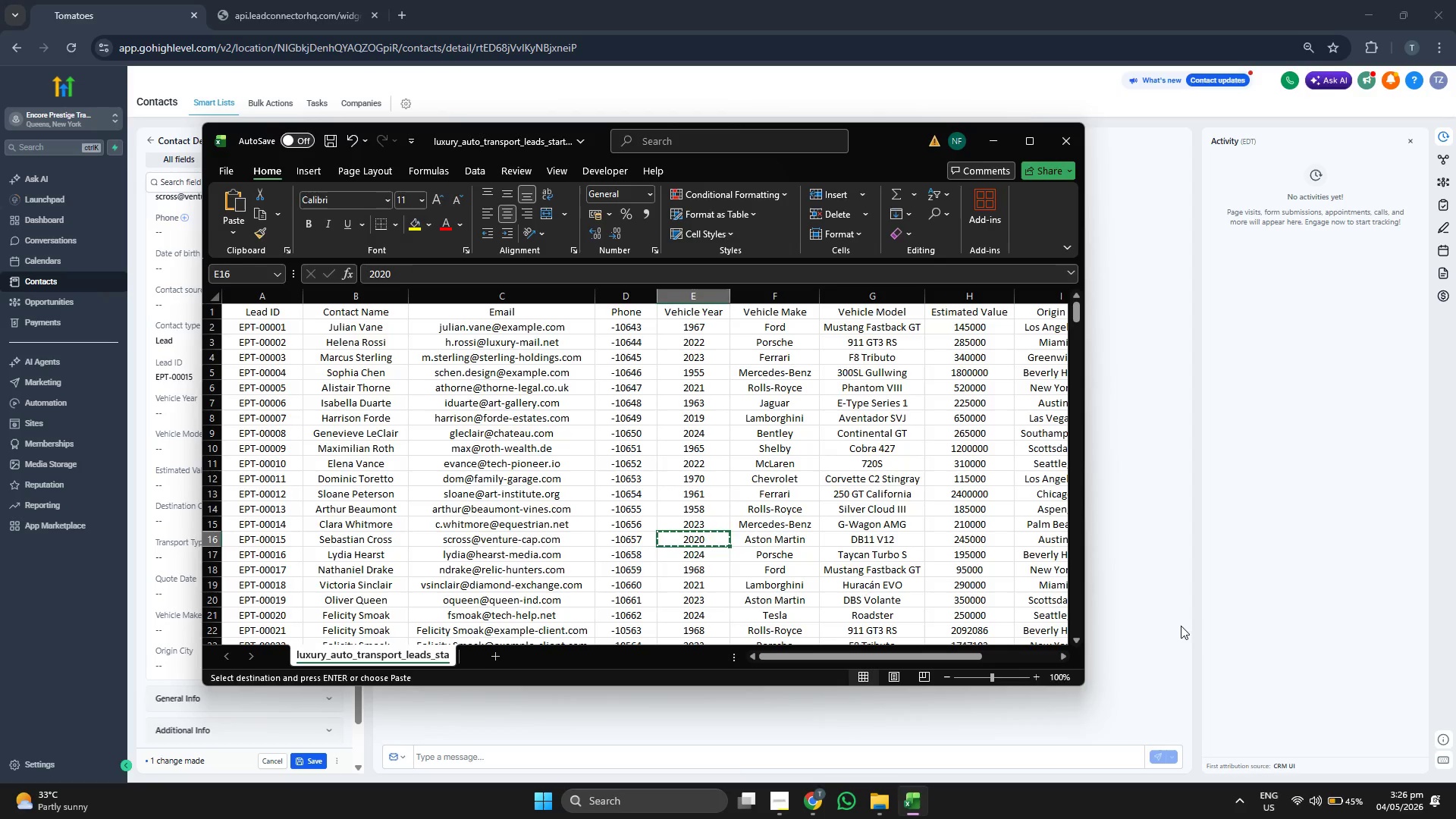 
left_click([1254, 592])
 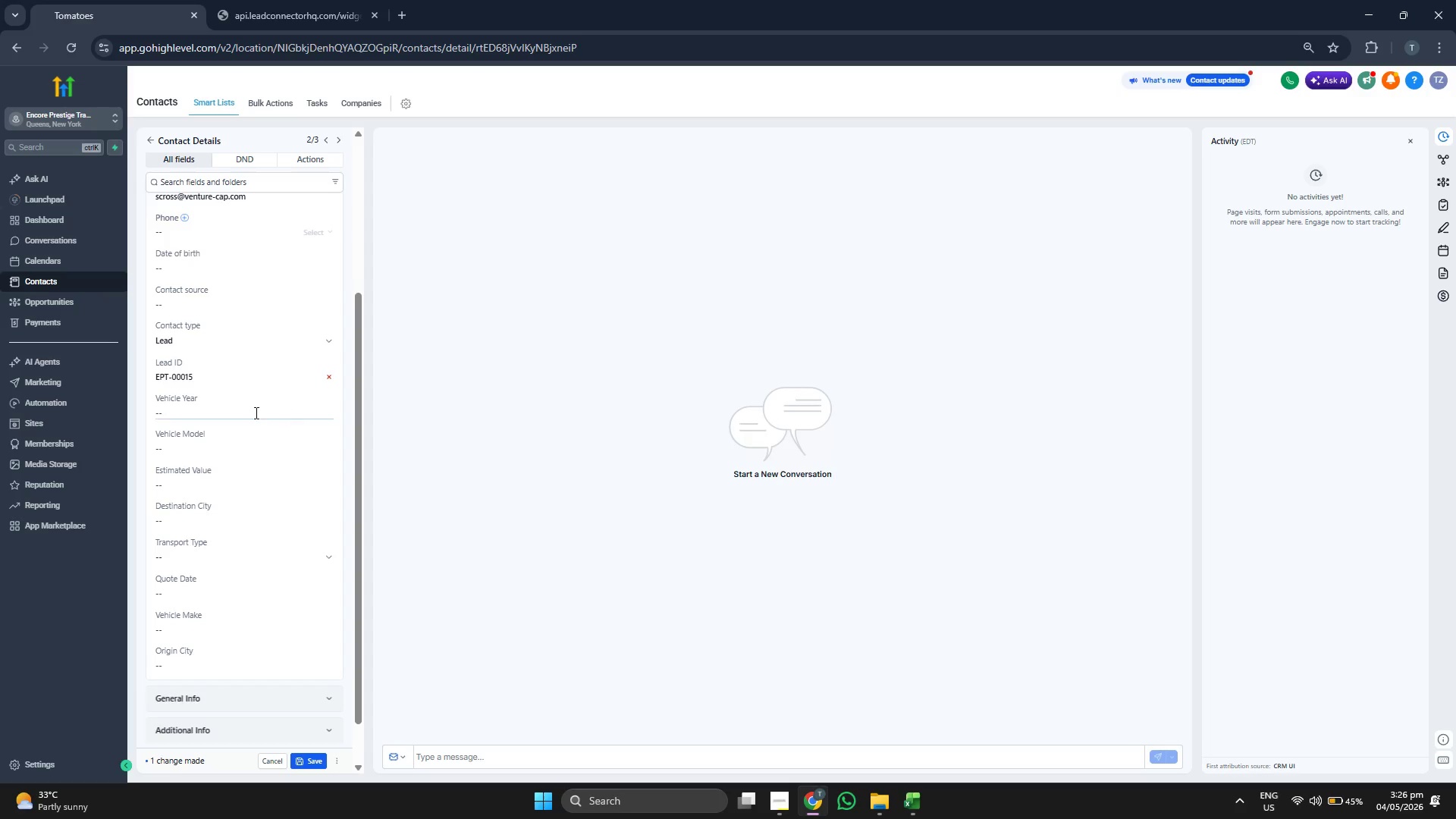 
key(Control+ControlLeft)
 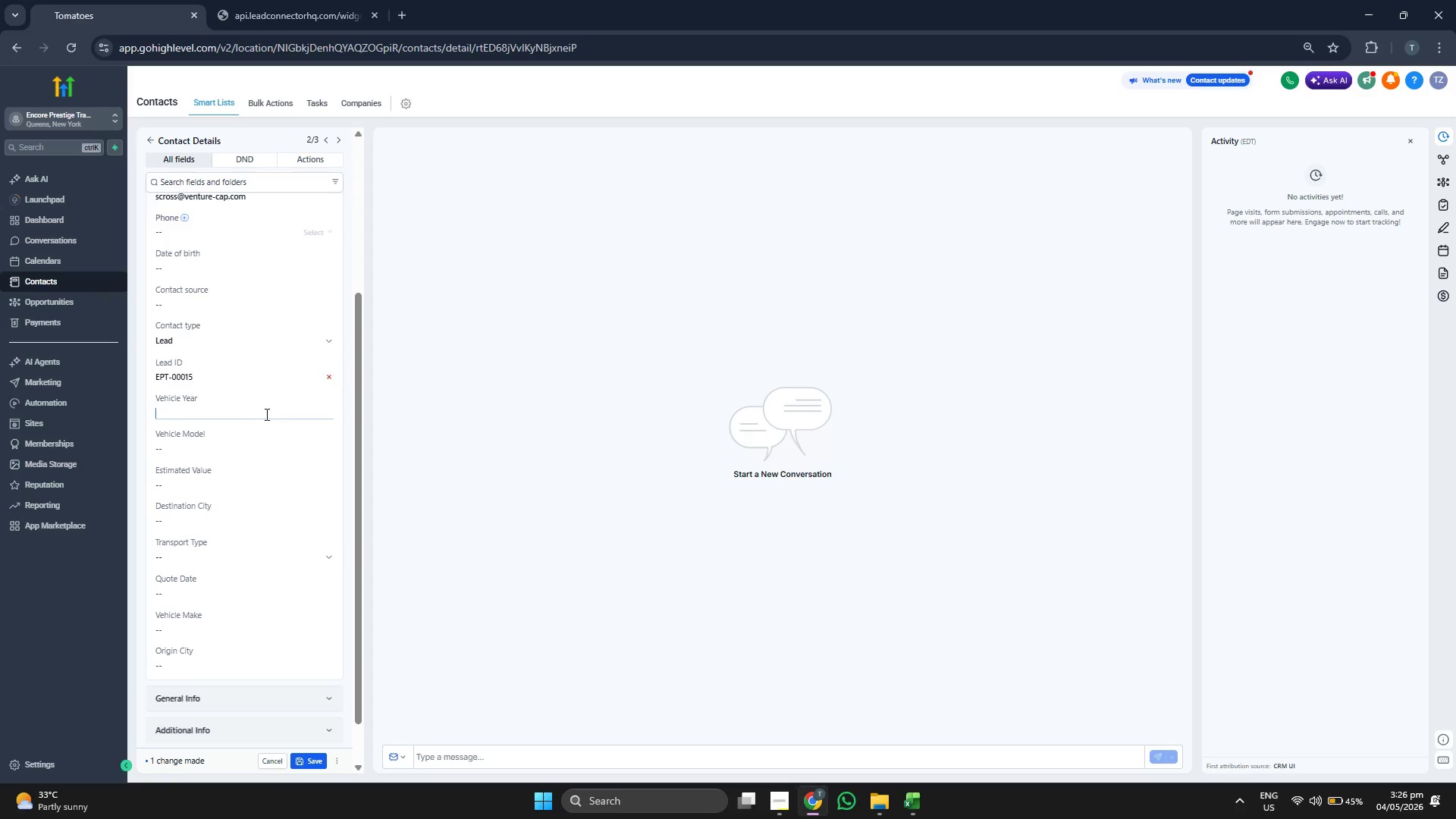 
key(Control+V)
 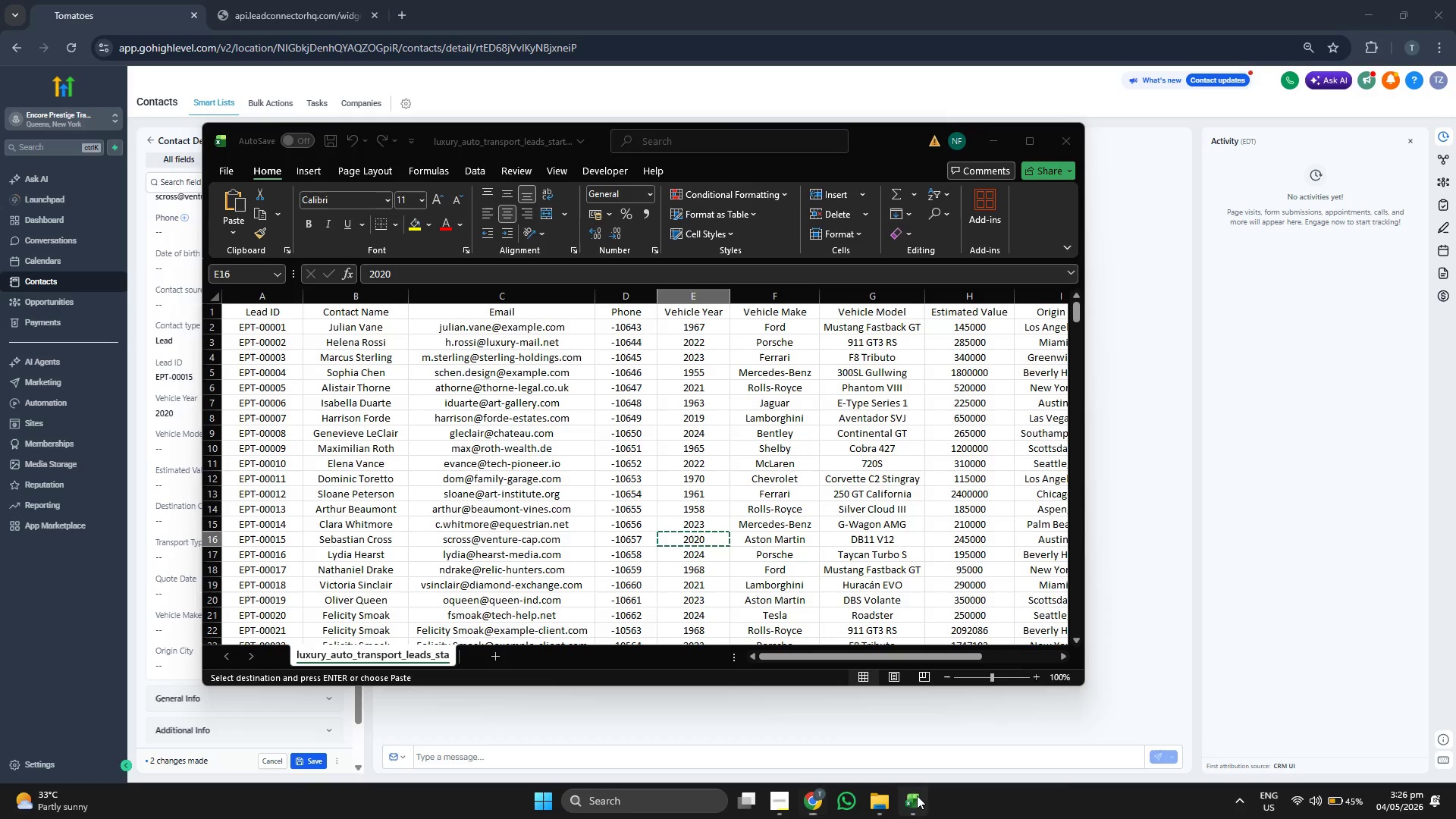 
key(ArrowRight)
 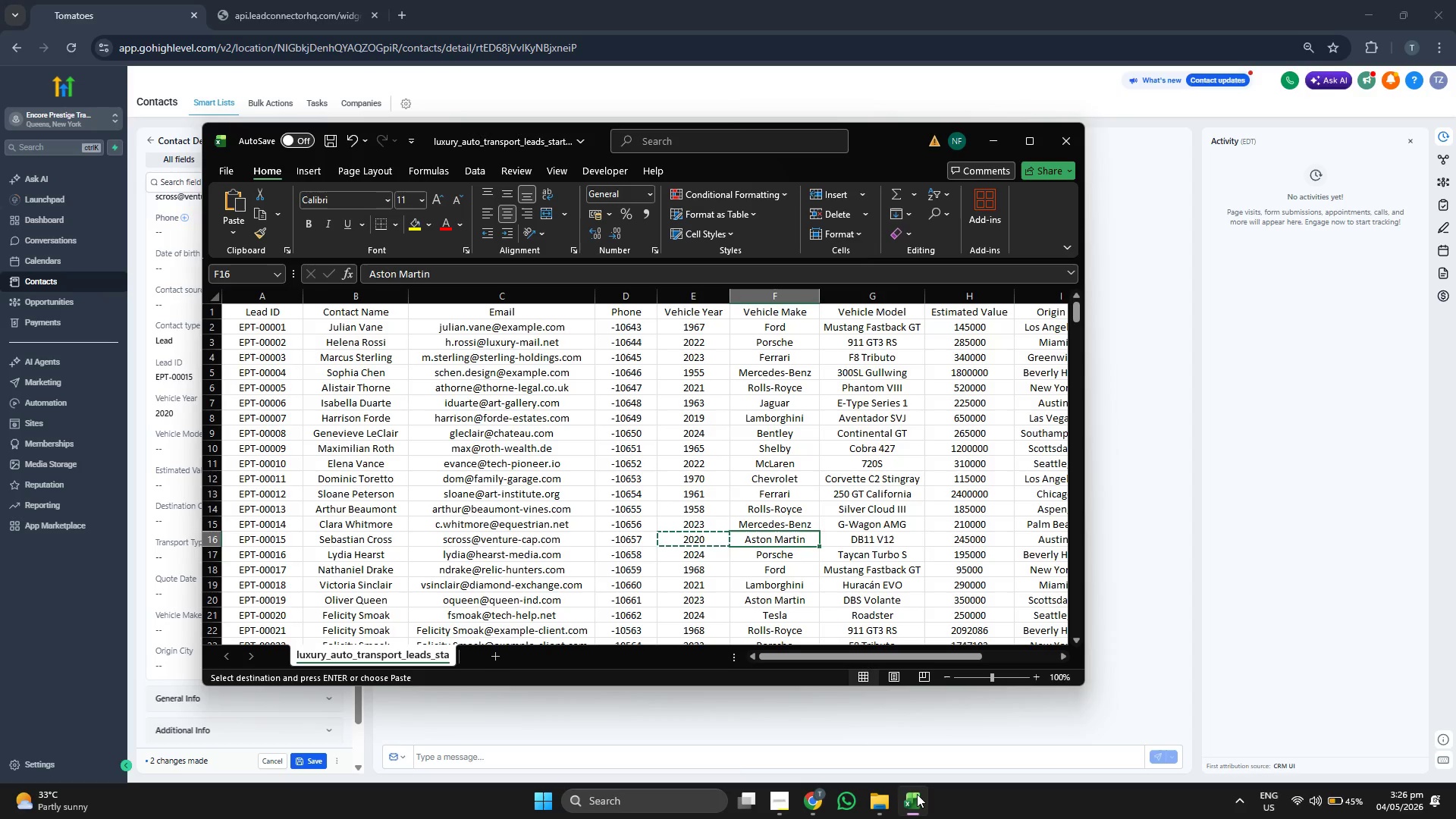 
key(ArrowRight)
 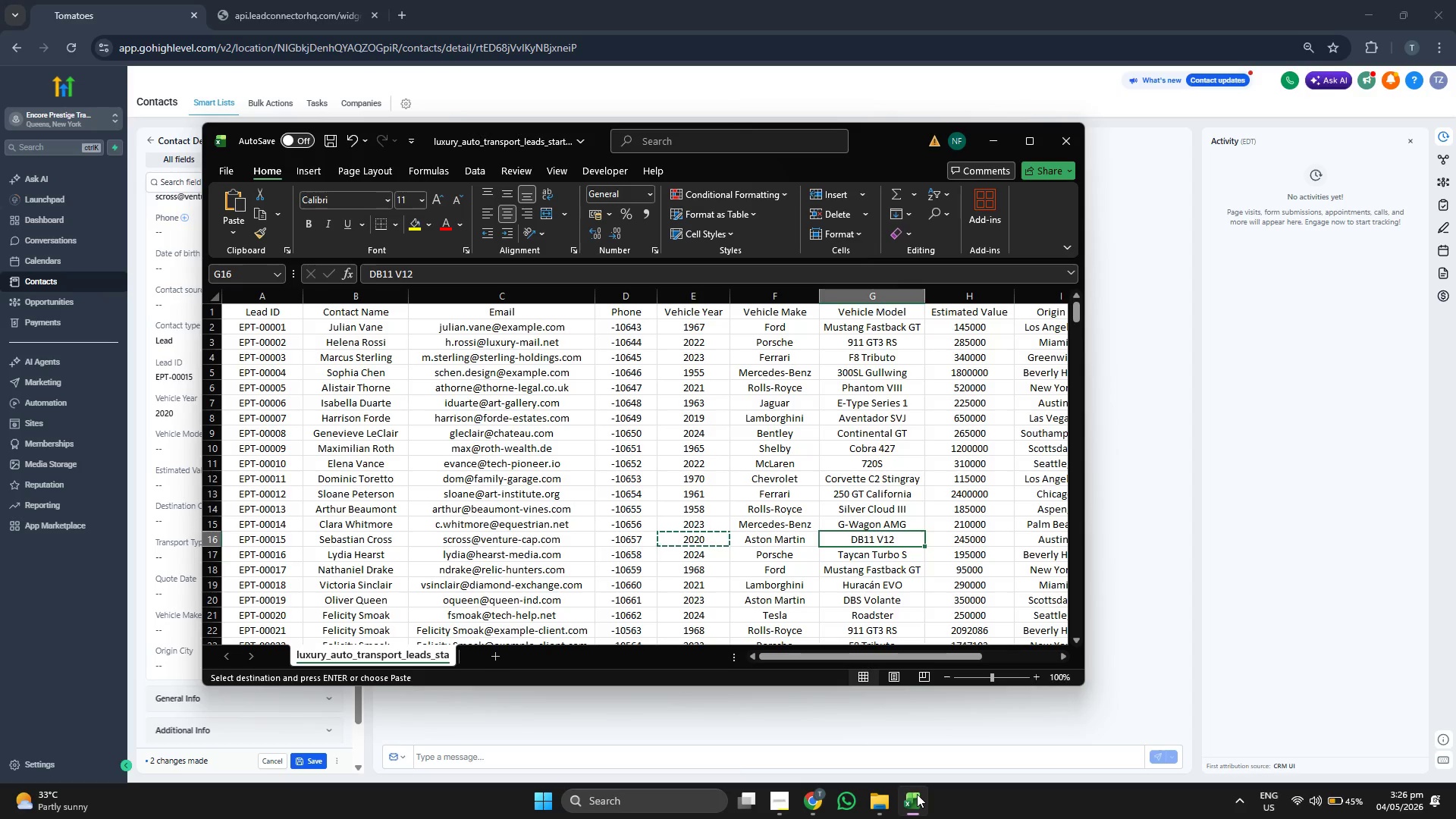 
key(Control+ControlLeft)
 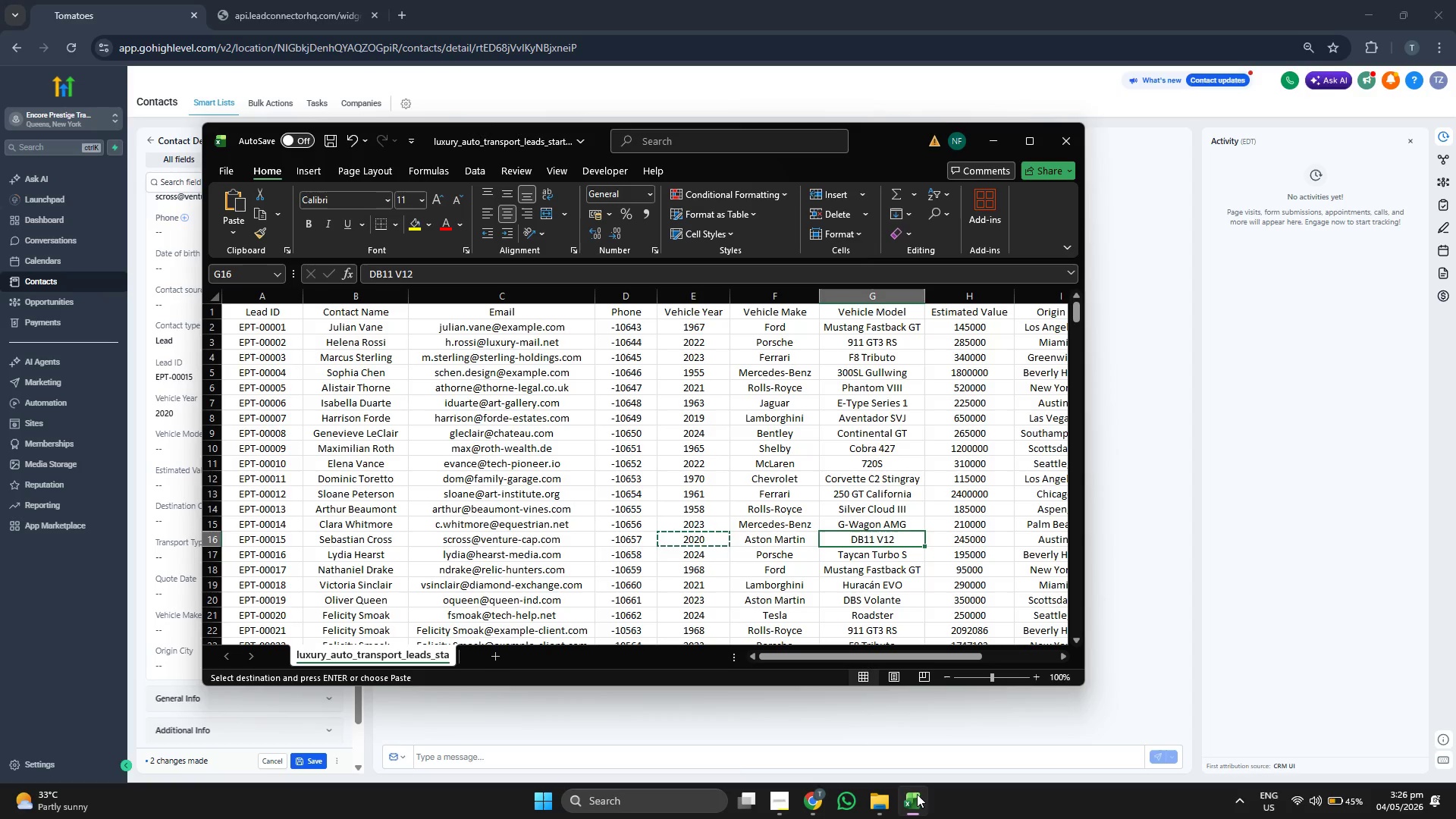 
key(Control+C)
 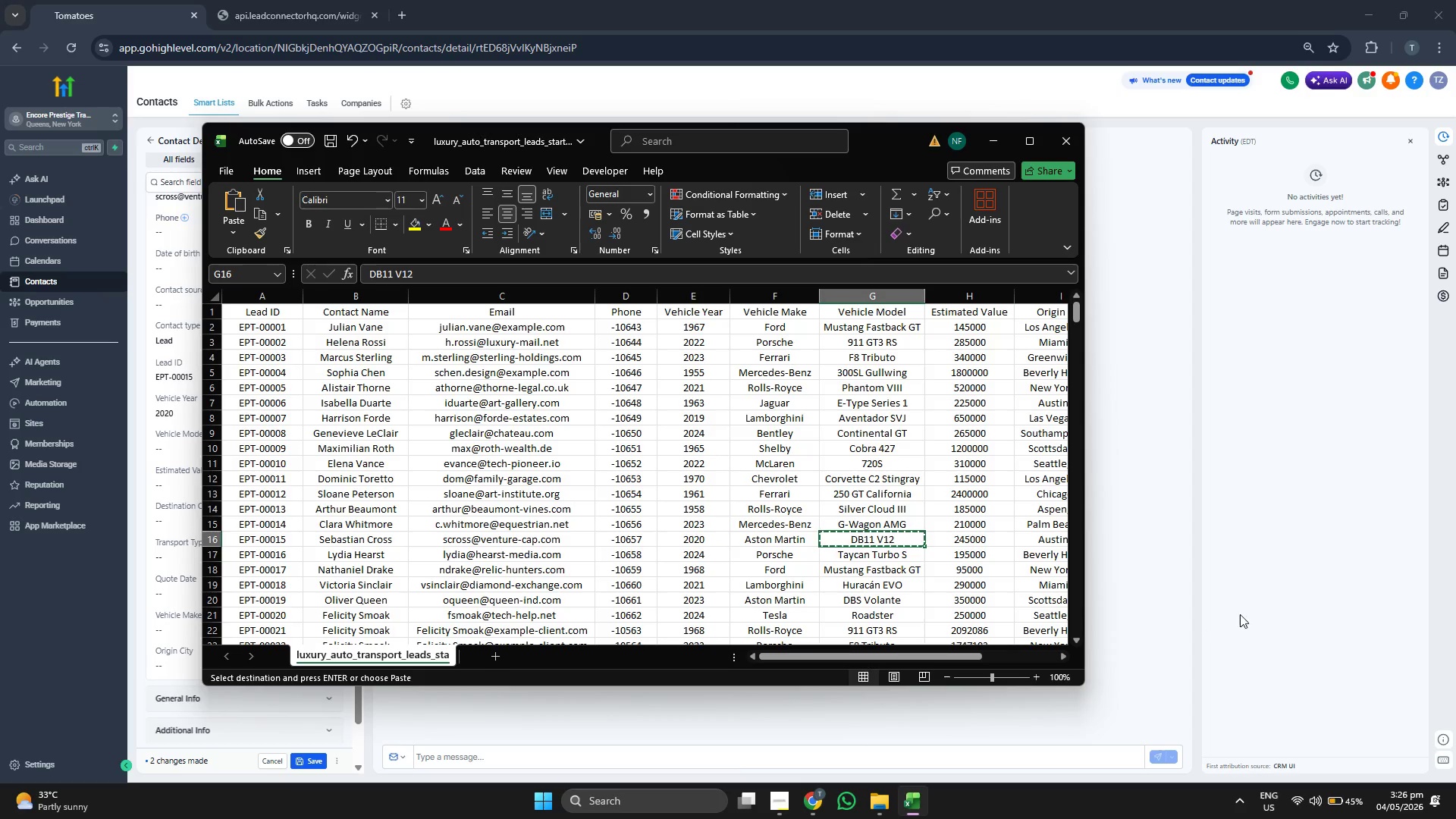 
left_click([1302, 582])
 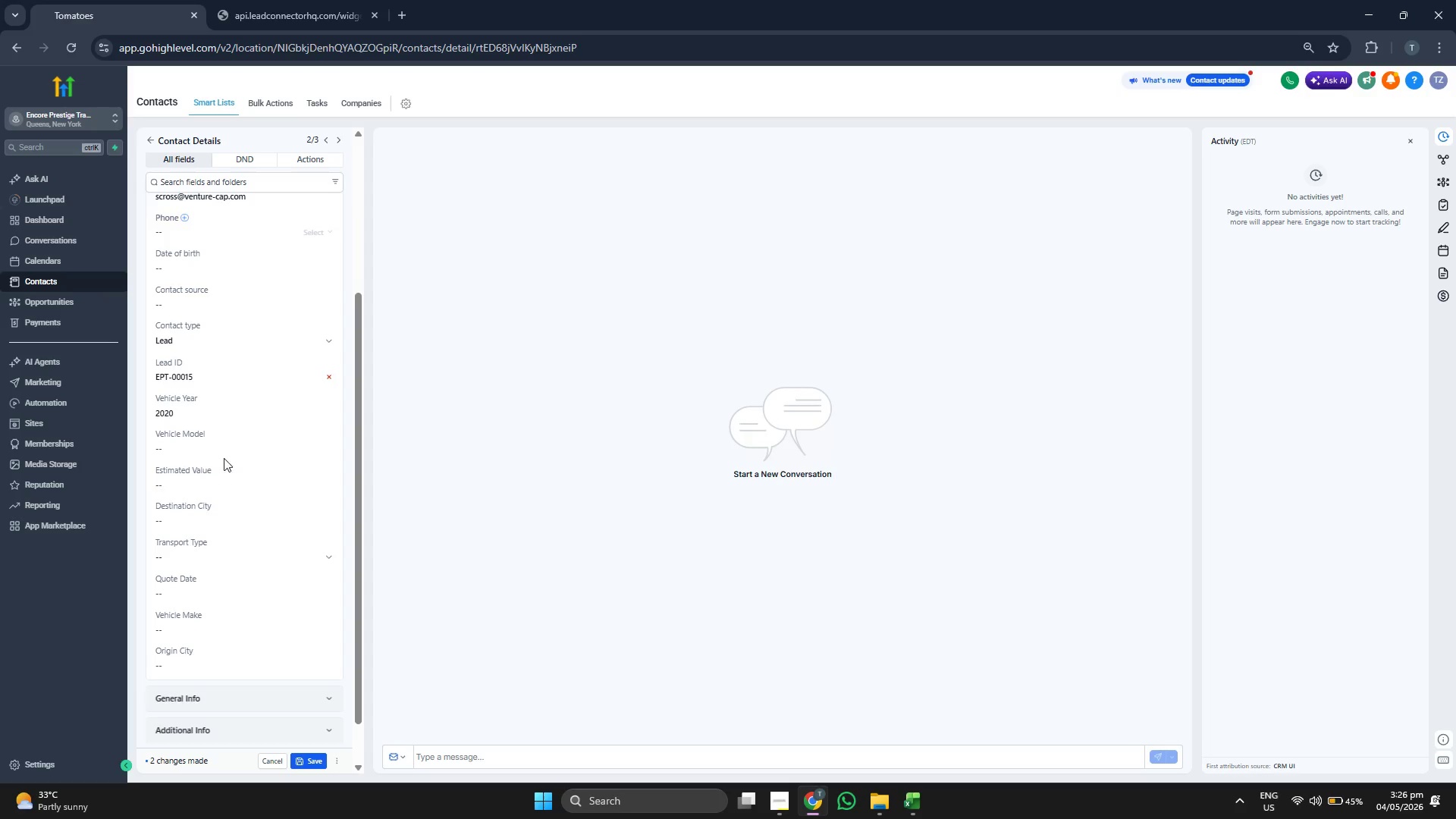 
left_click([231, 449])
 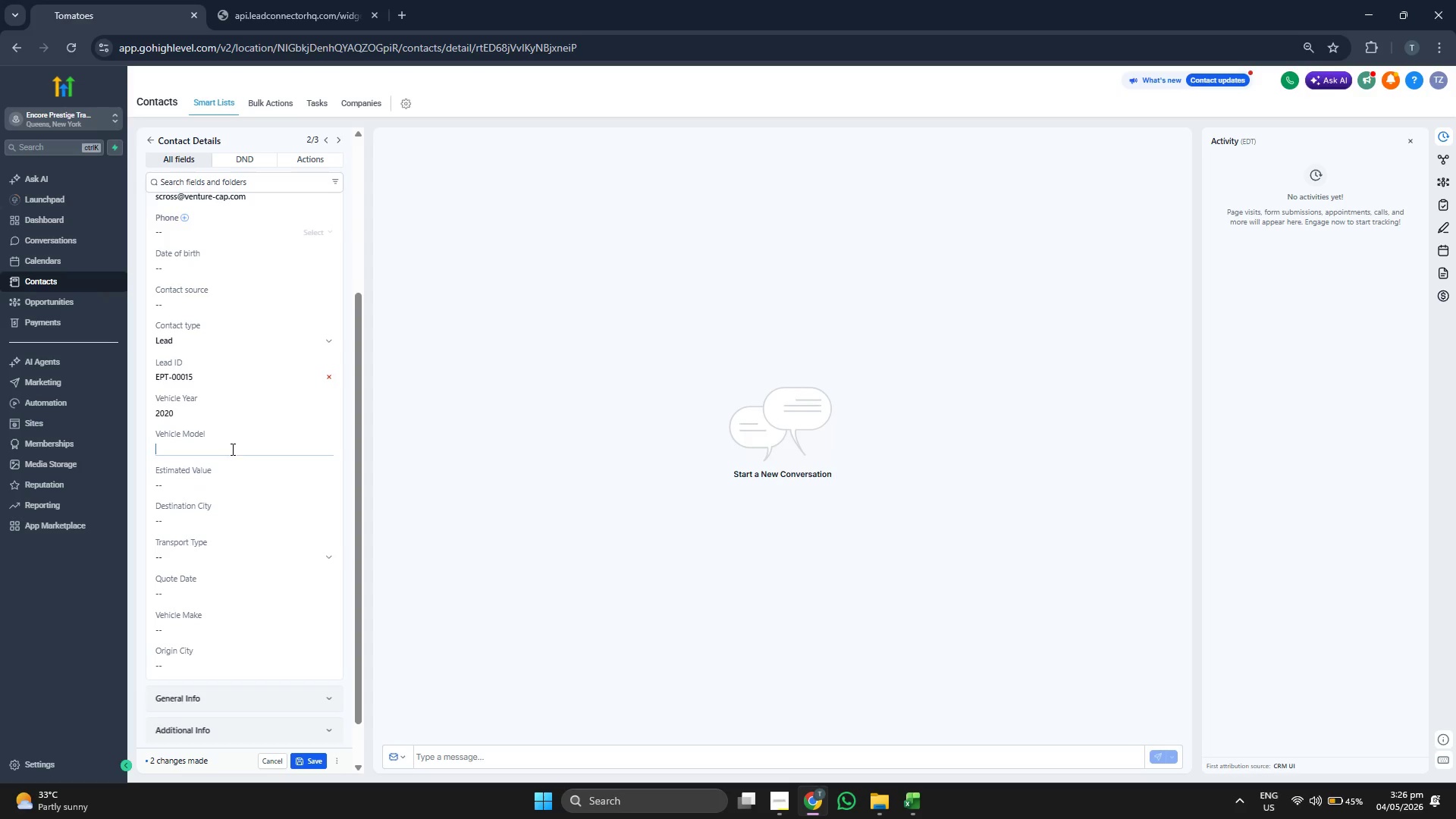 
key(Control+ControlLeft)
 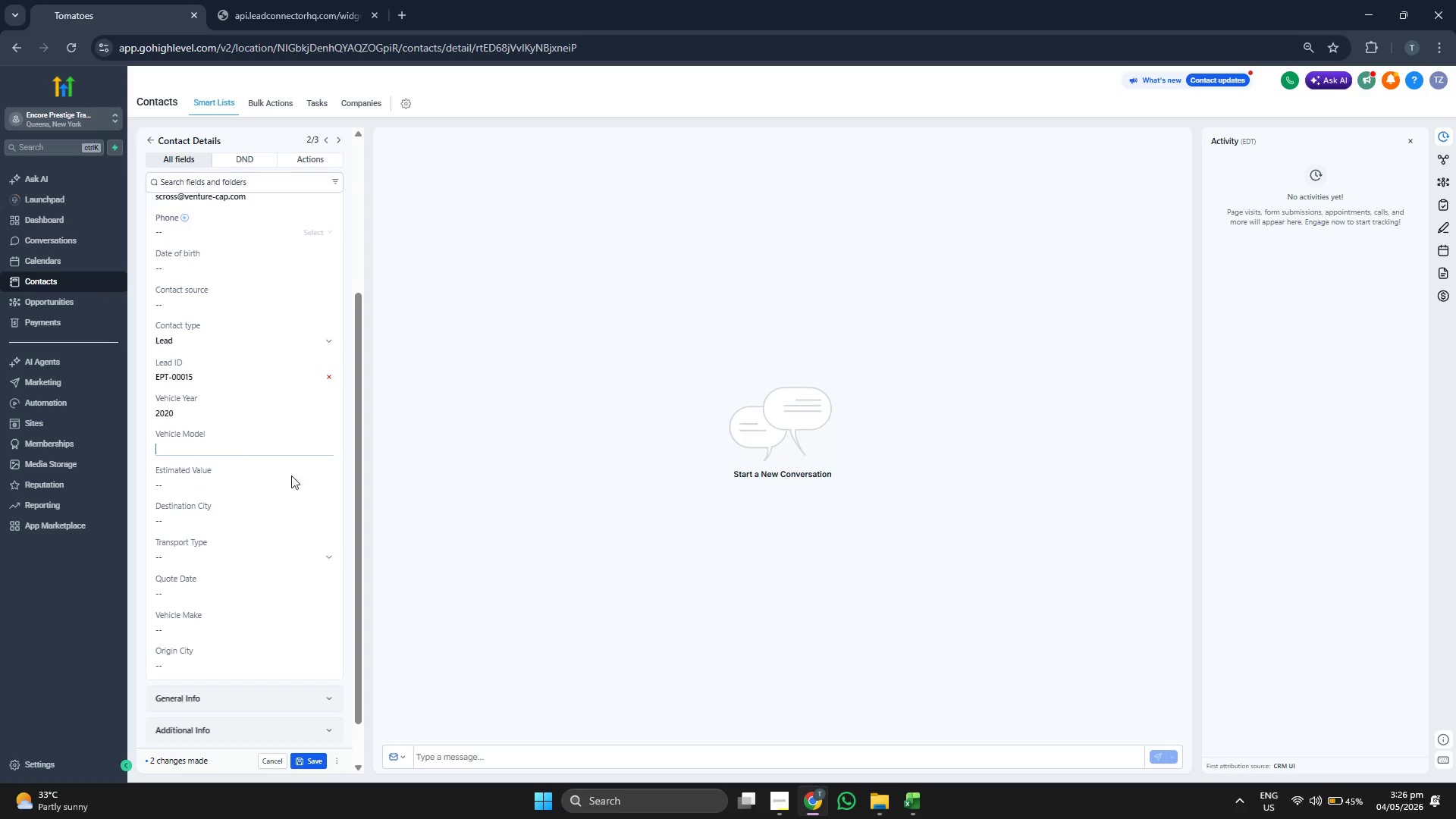 
key(Control+V)
 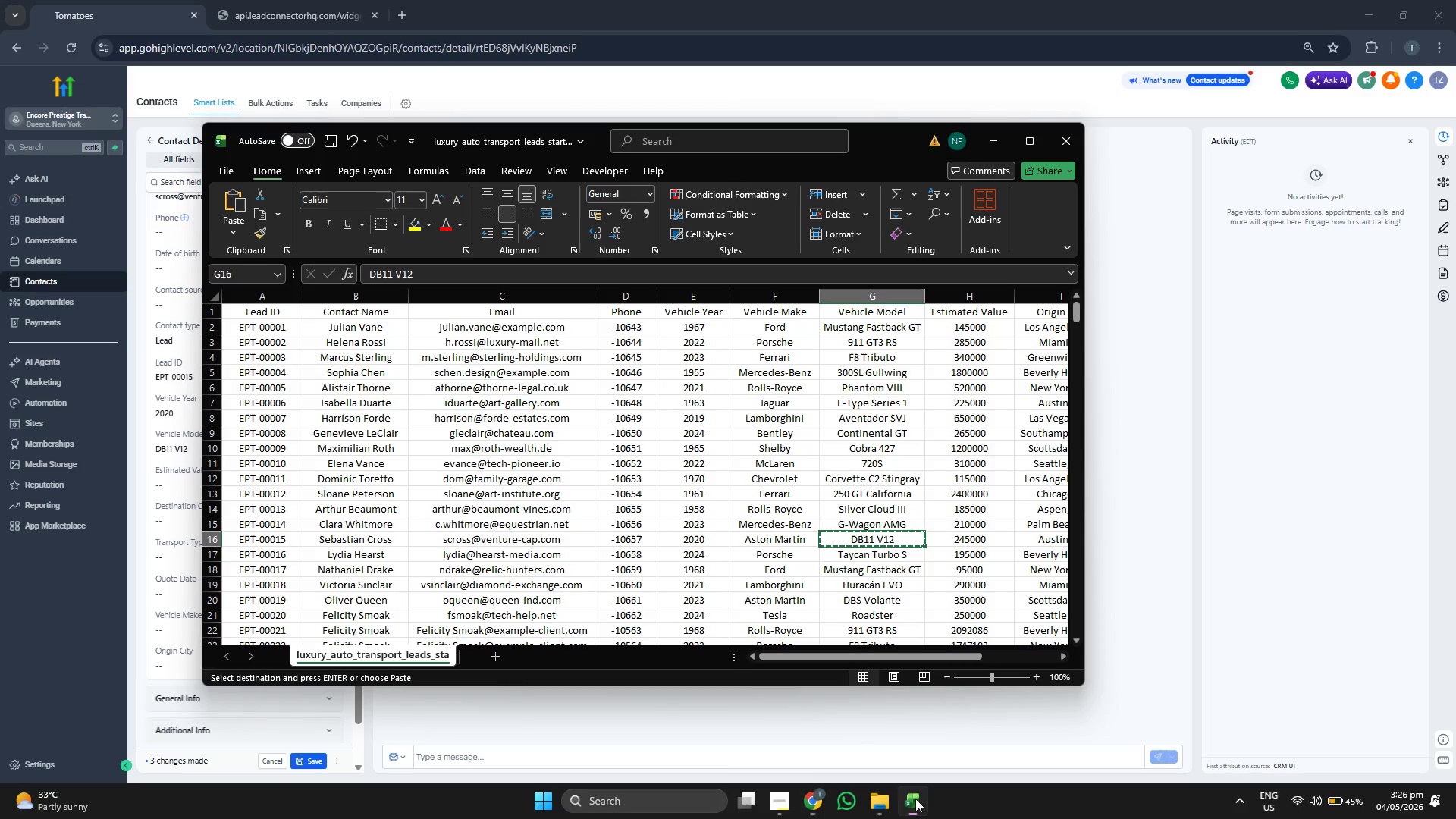 
key(ArrowDown)
 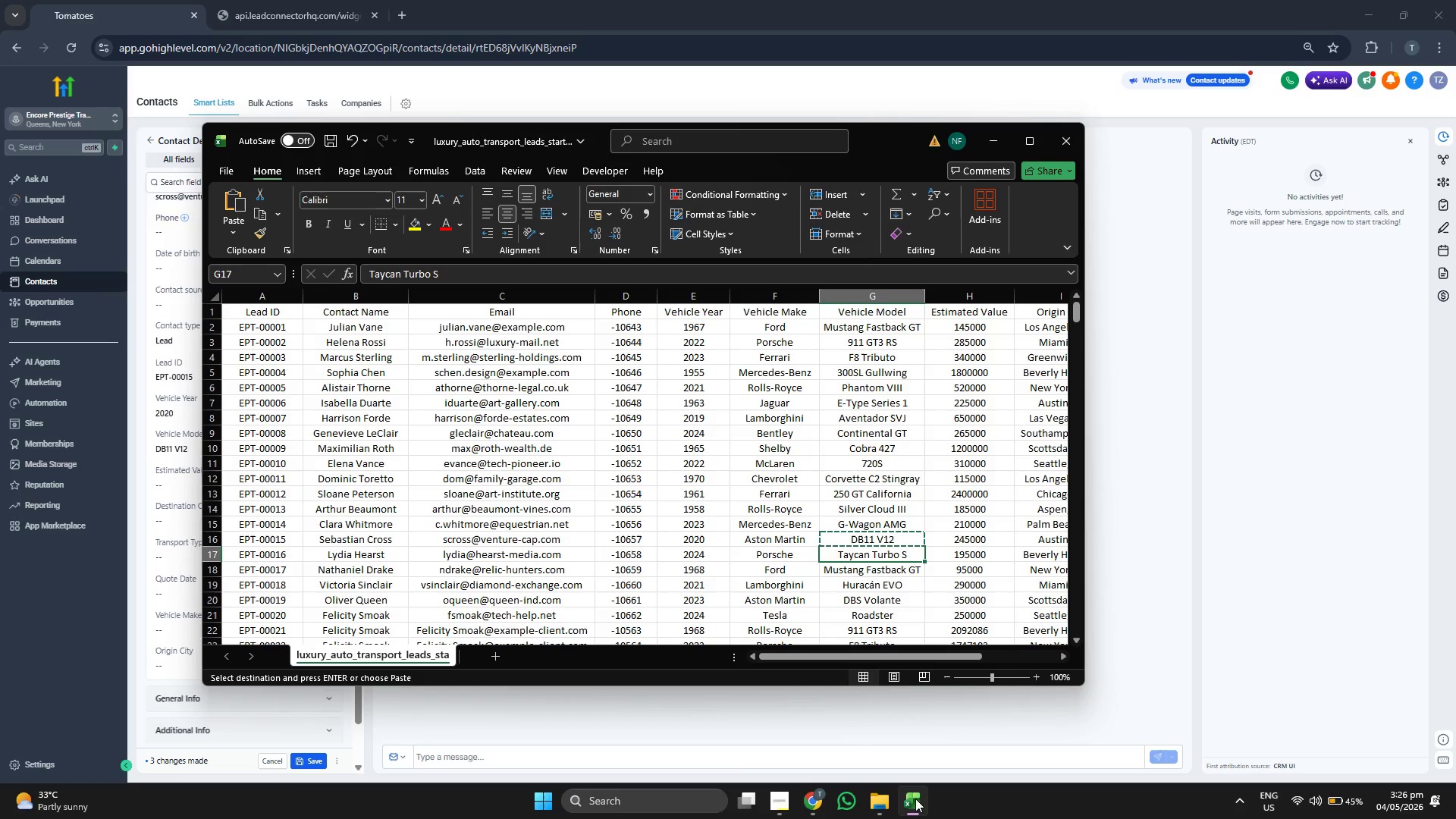 
key(ArrowUp)
 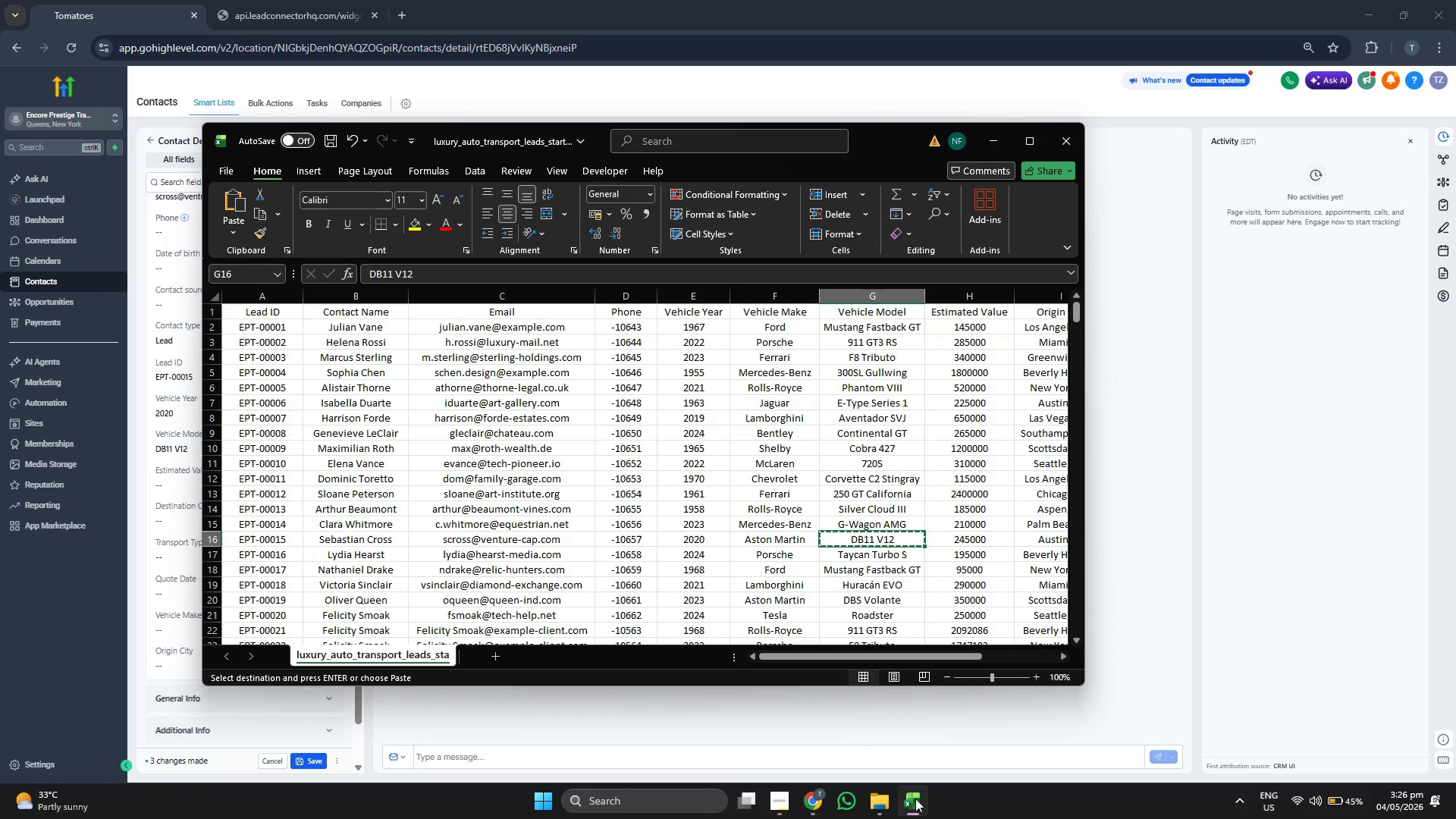 
key(ArrowLeft)
 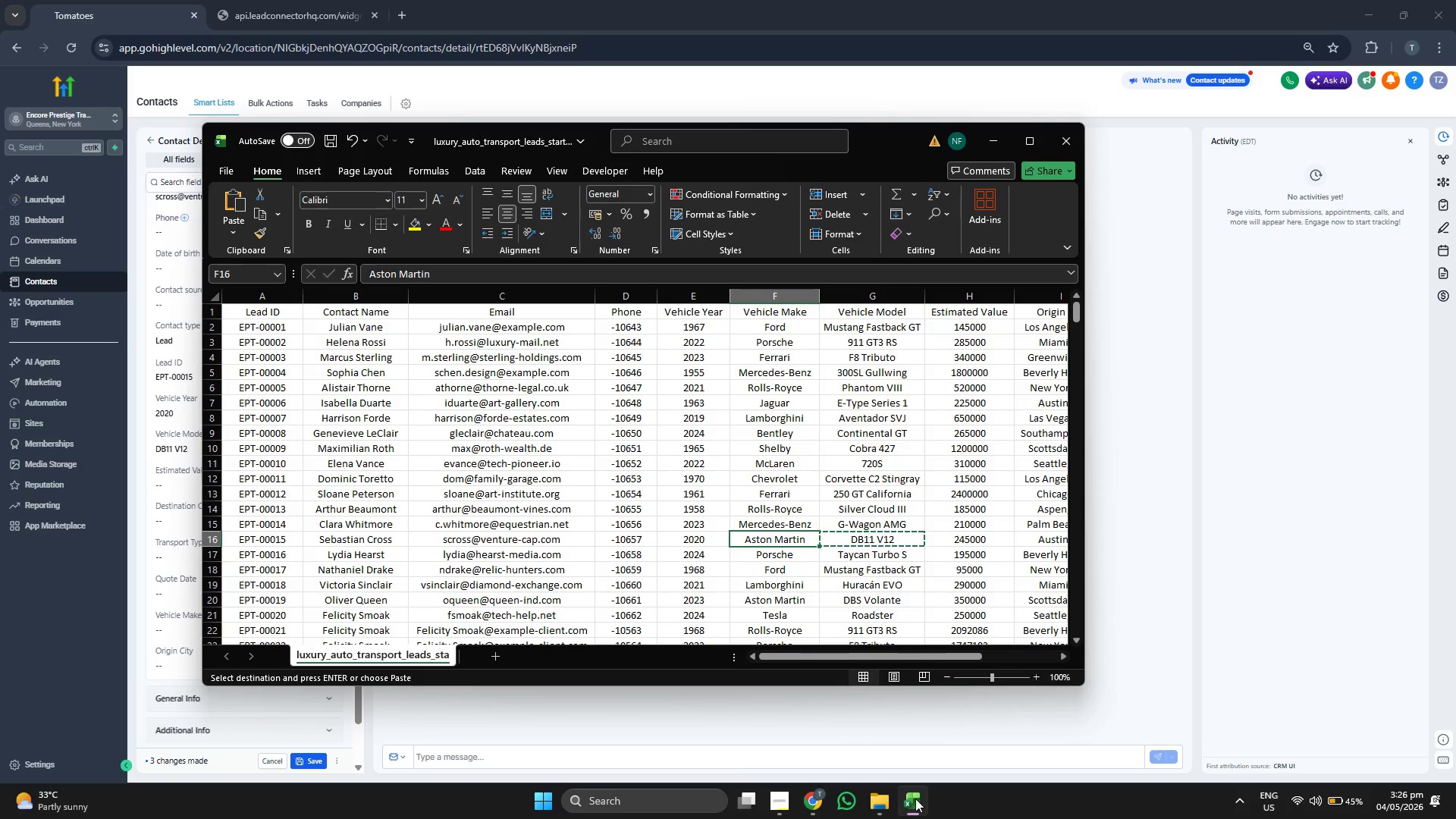 
key(Control+ControlLeft)
 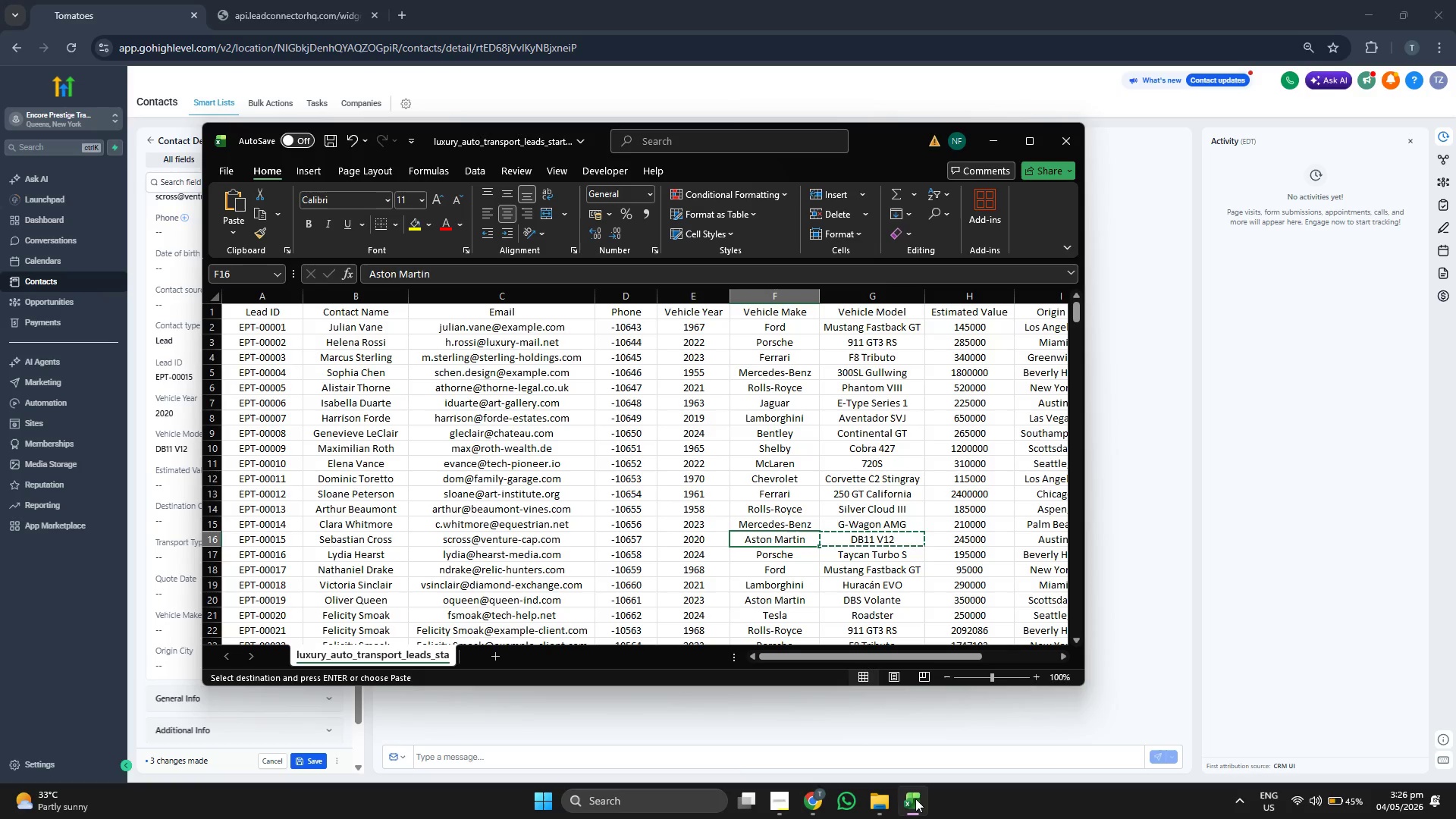 
key(Control+C)
 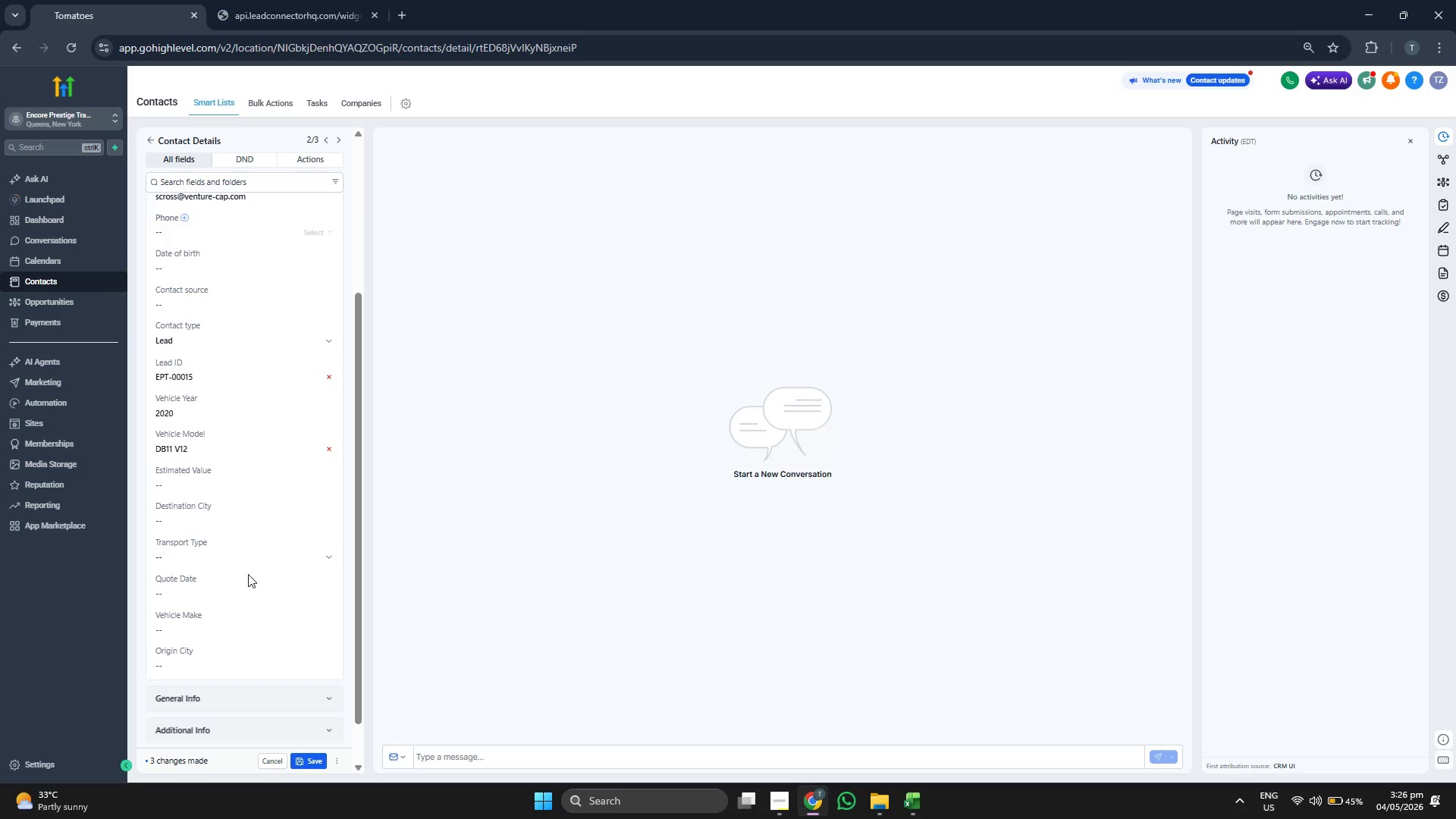 
left_click([231, 623])
 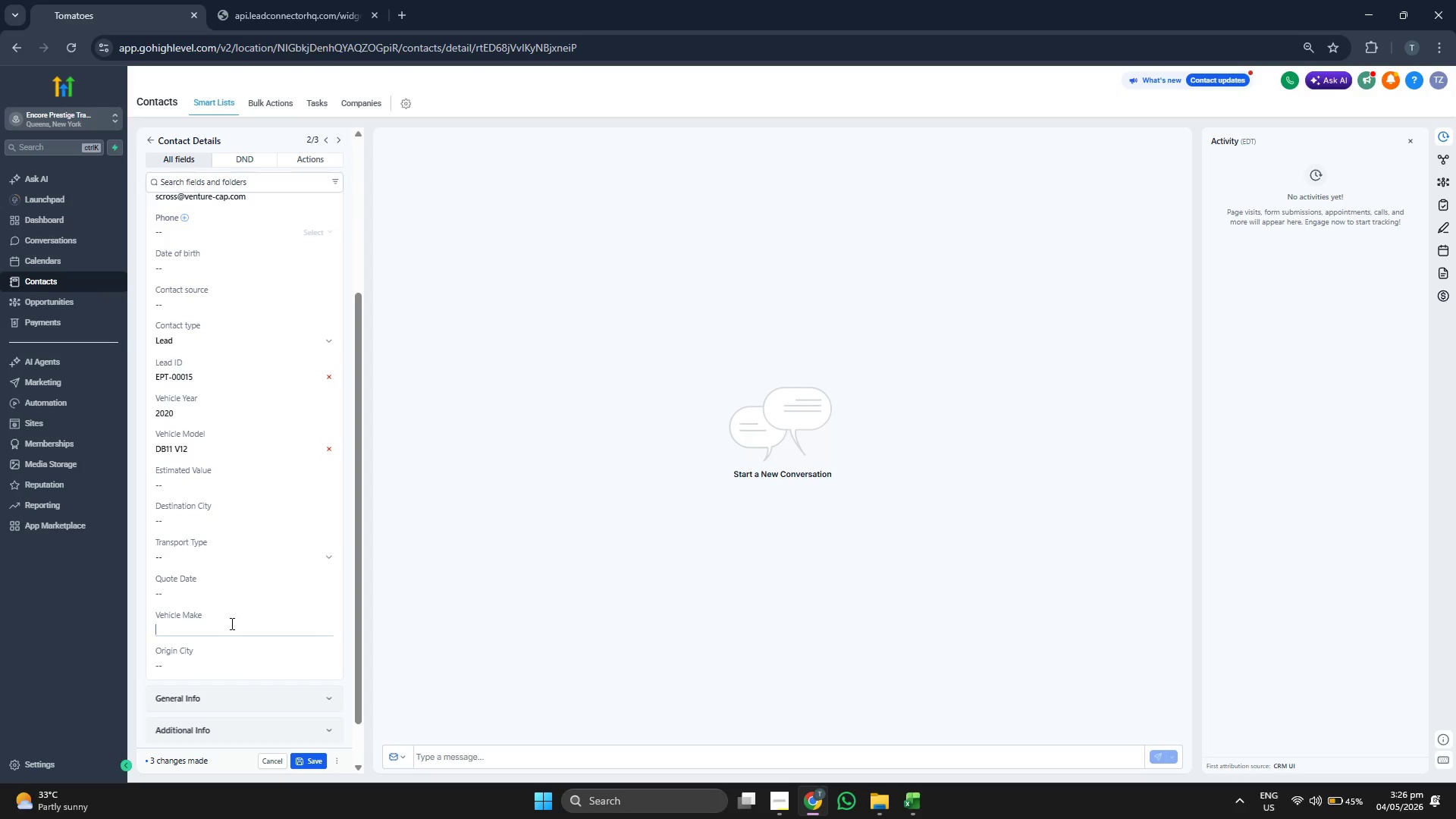 
key(Control+ControlLeft)
 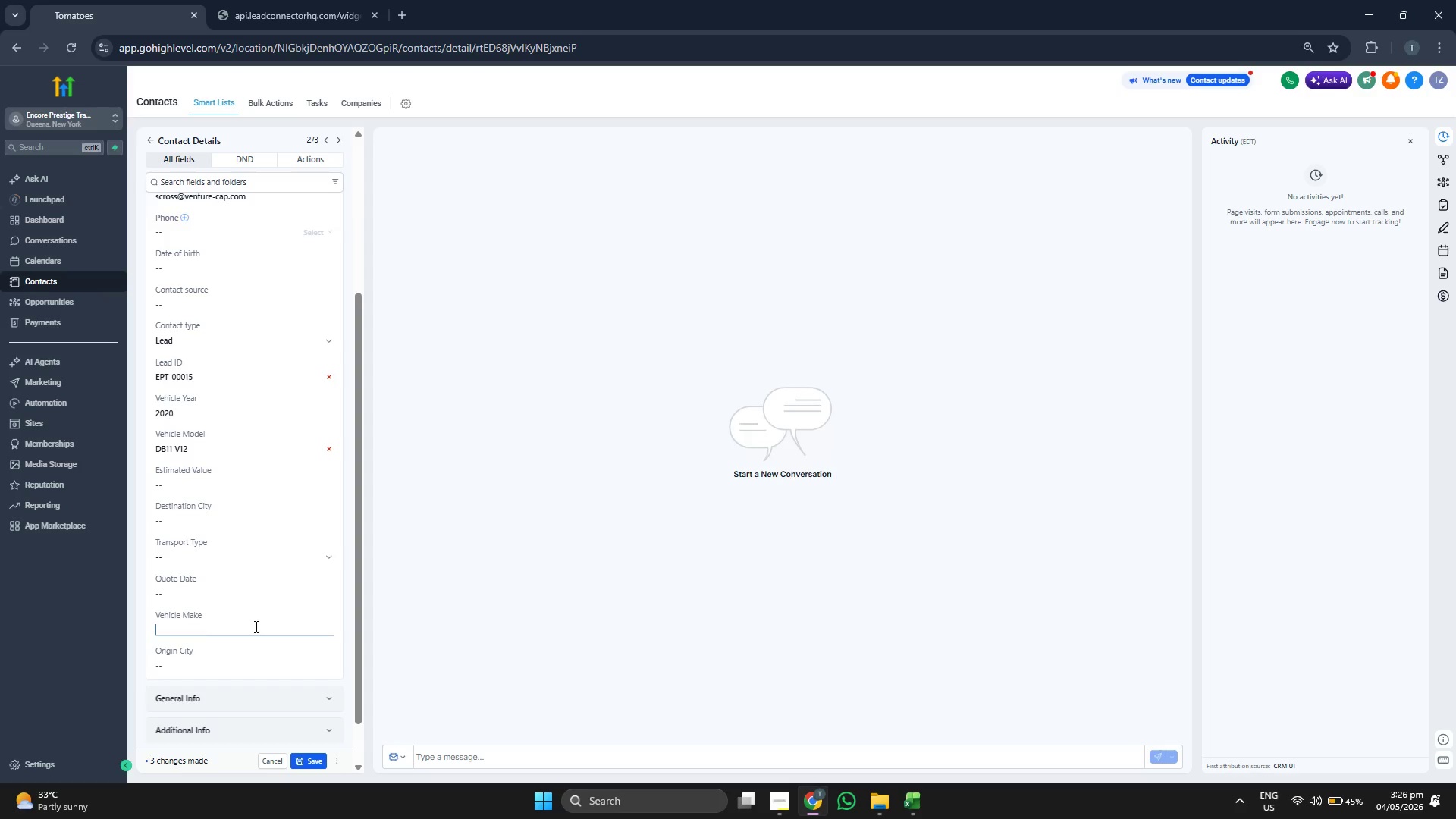 
key(Control+V)
 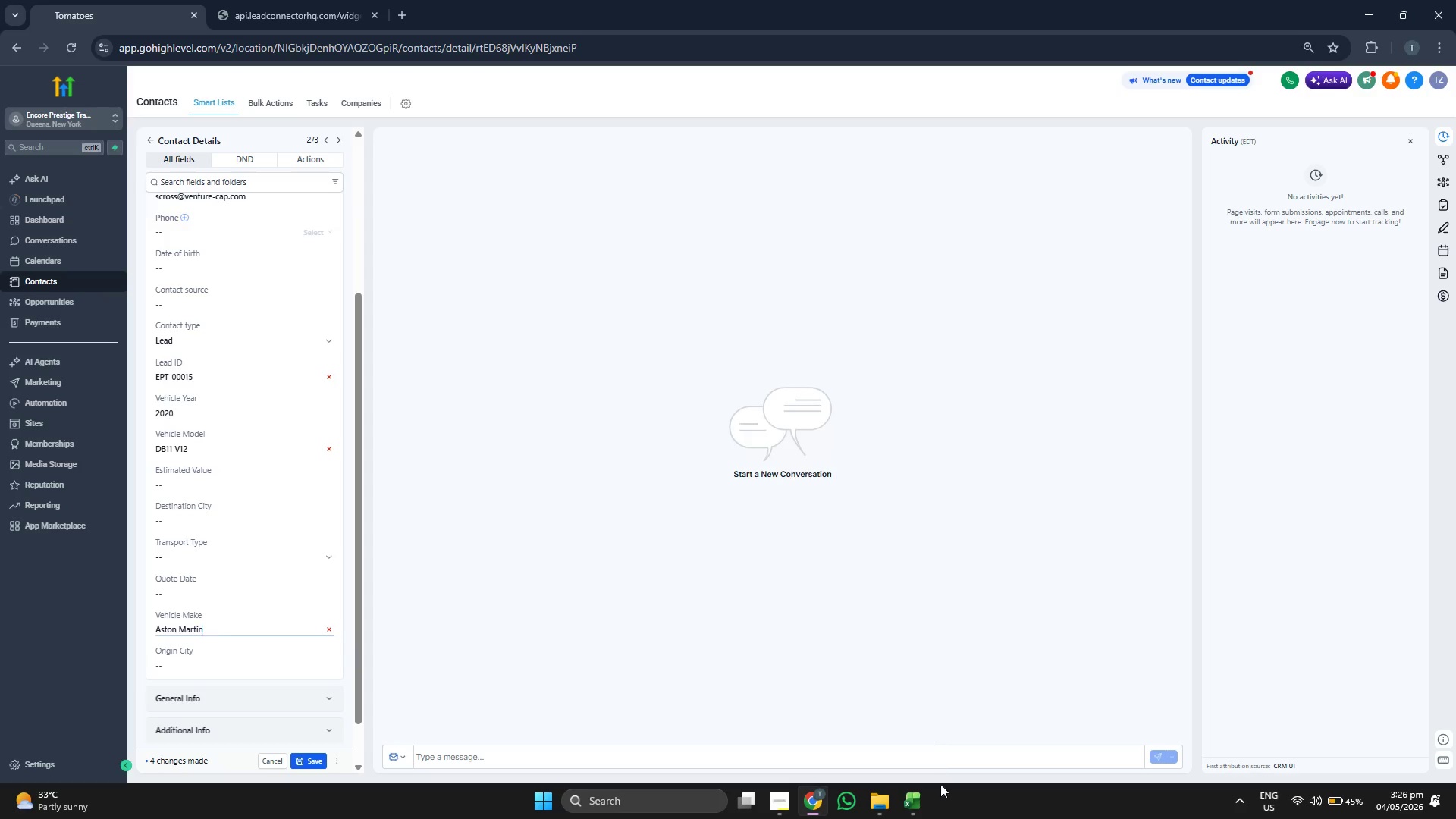 
left_click([927, 804])
 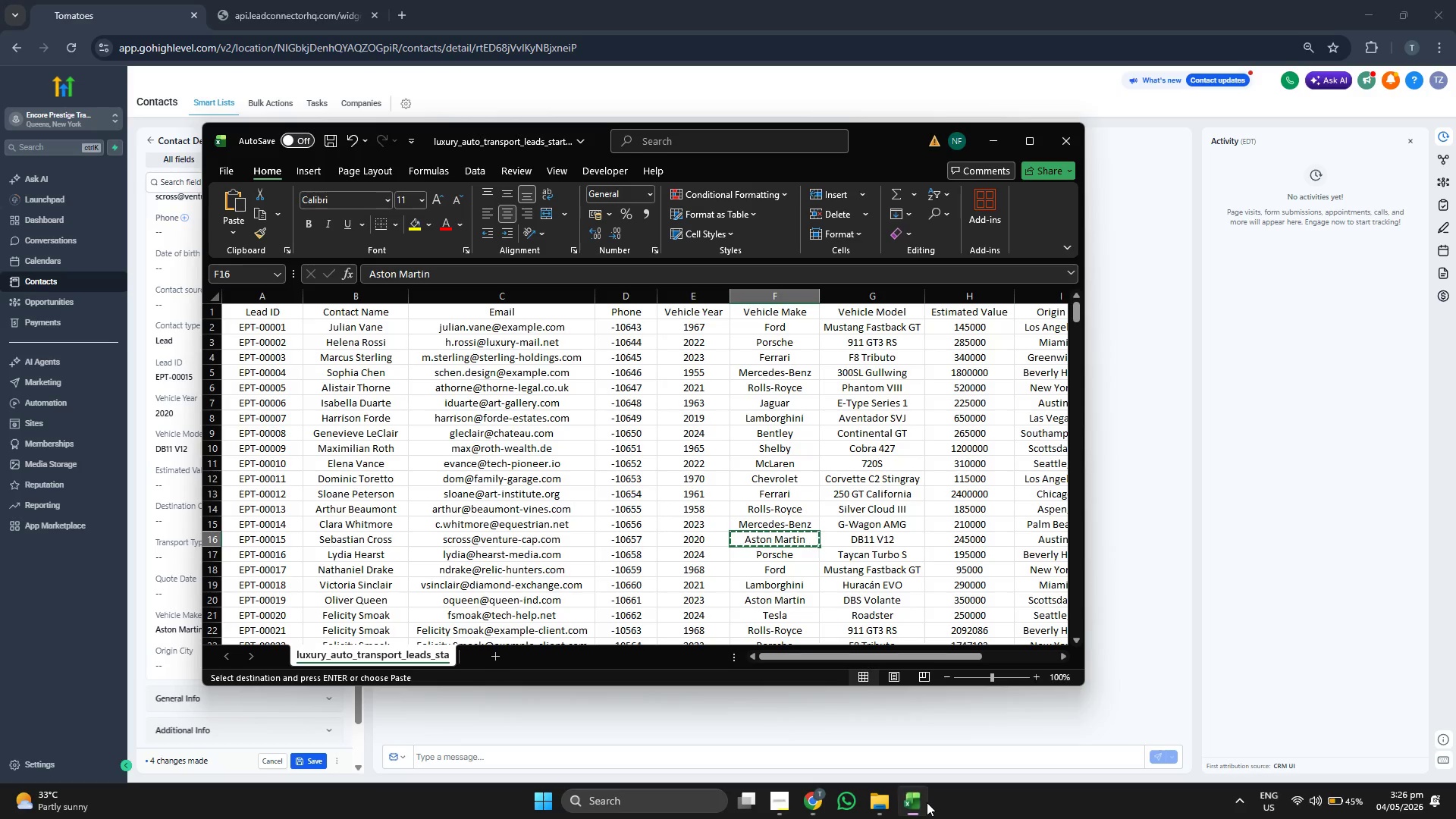 
key(ArrowRight)
 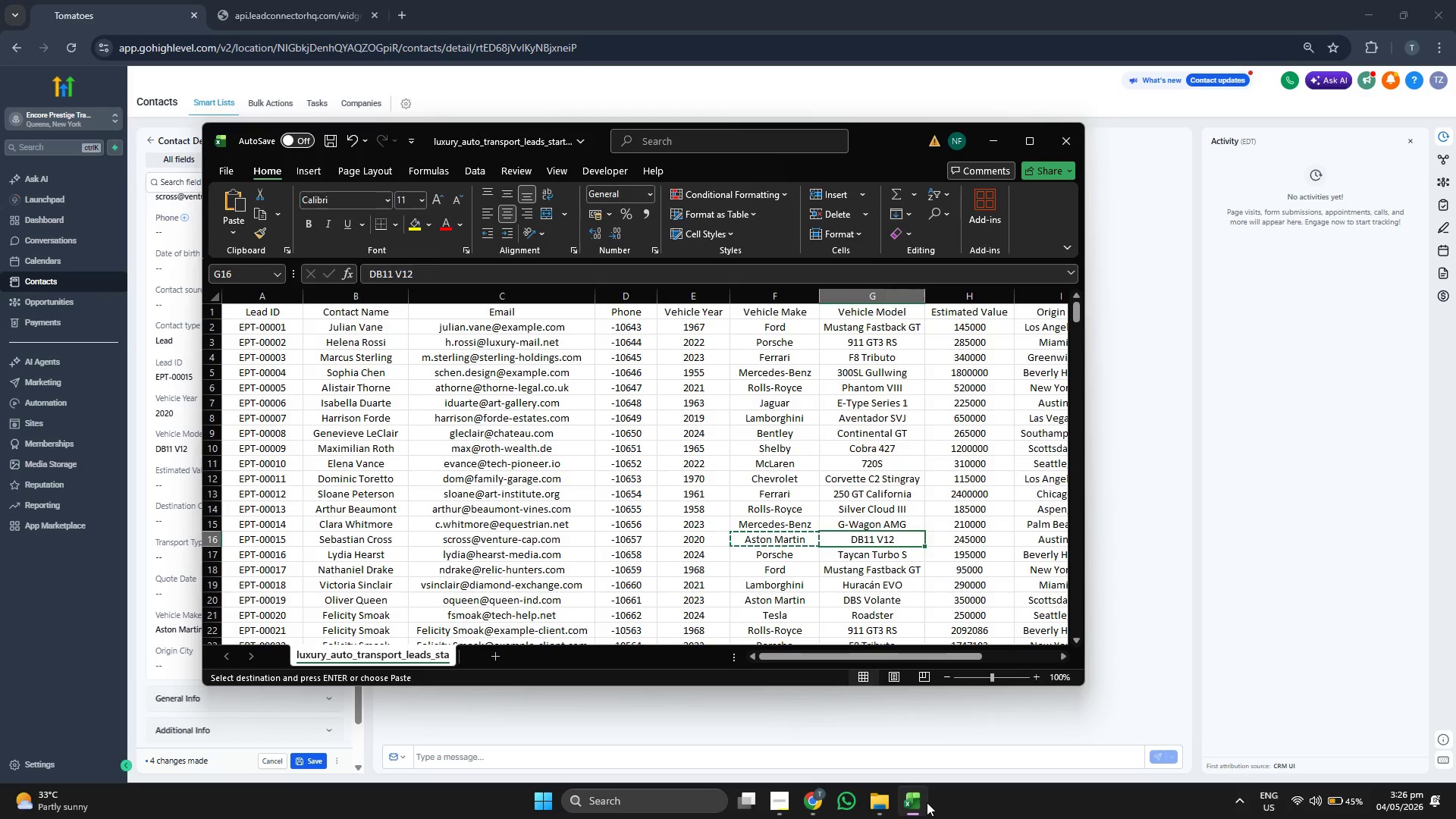 
key(ArrowRight)
 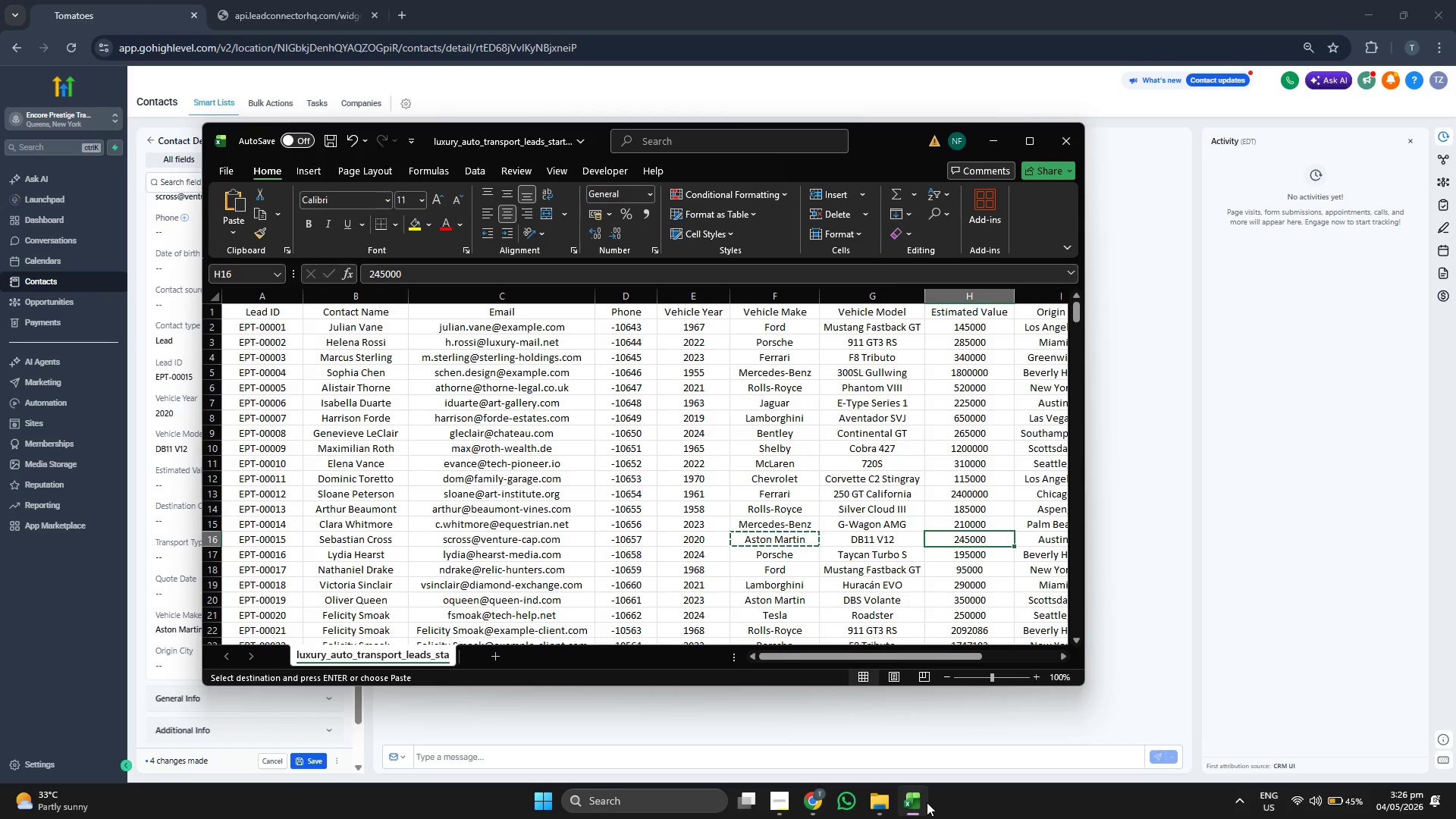 
key(ArrowRight)
 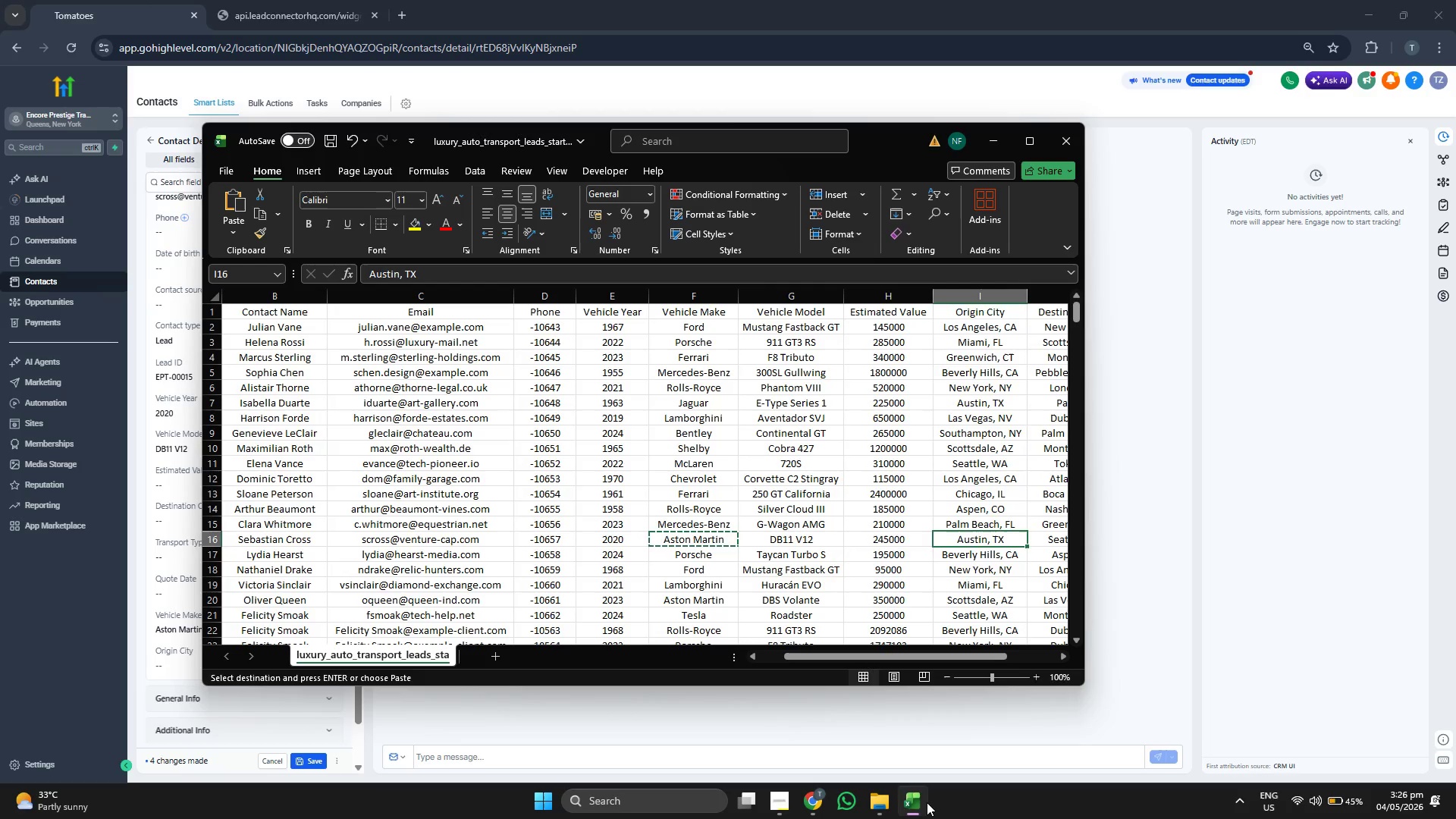 
key(Control+C)
 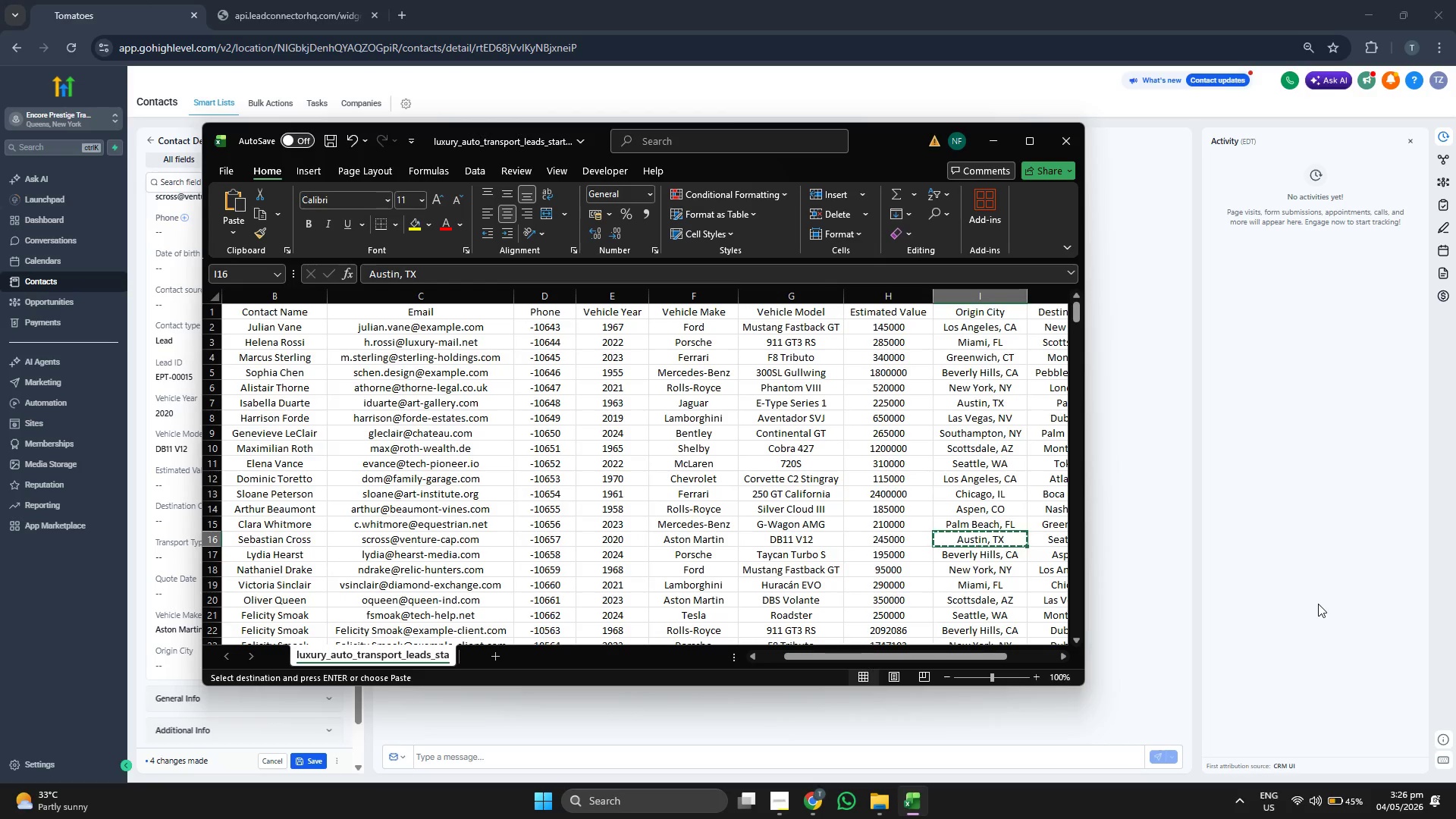 
left_click([1318, 604])
 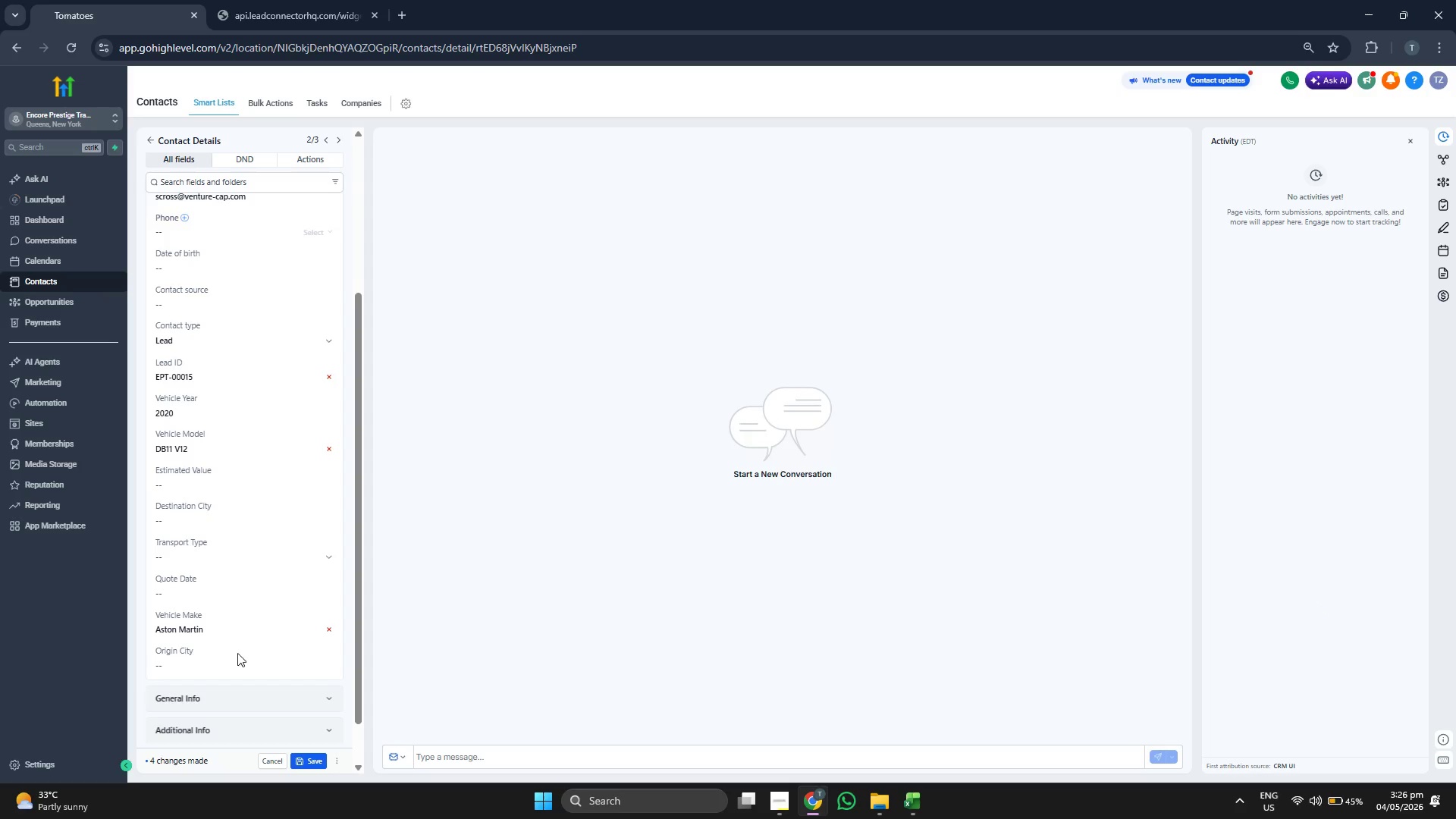 
left_click([239, 662])
 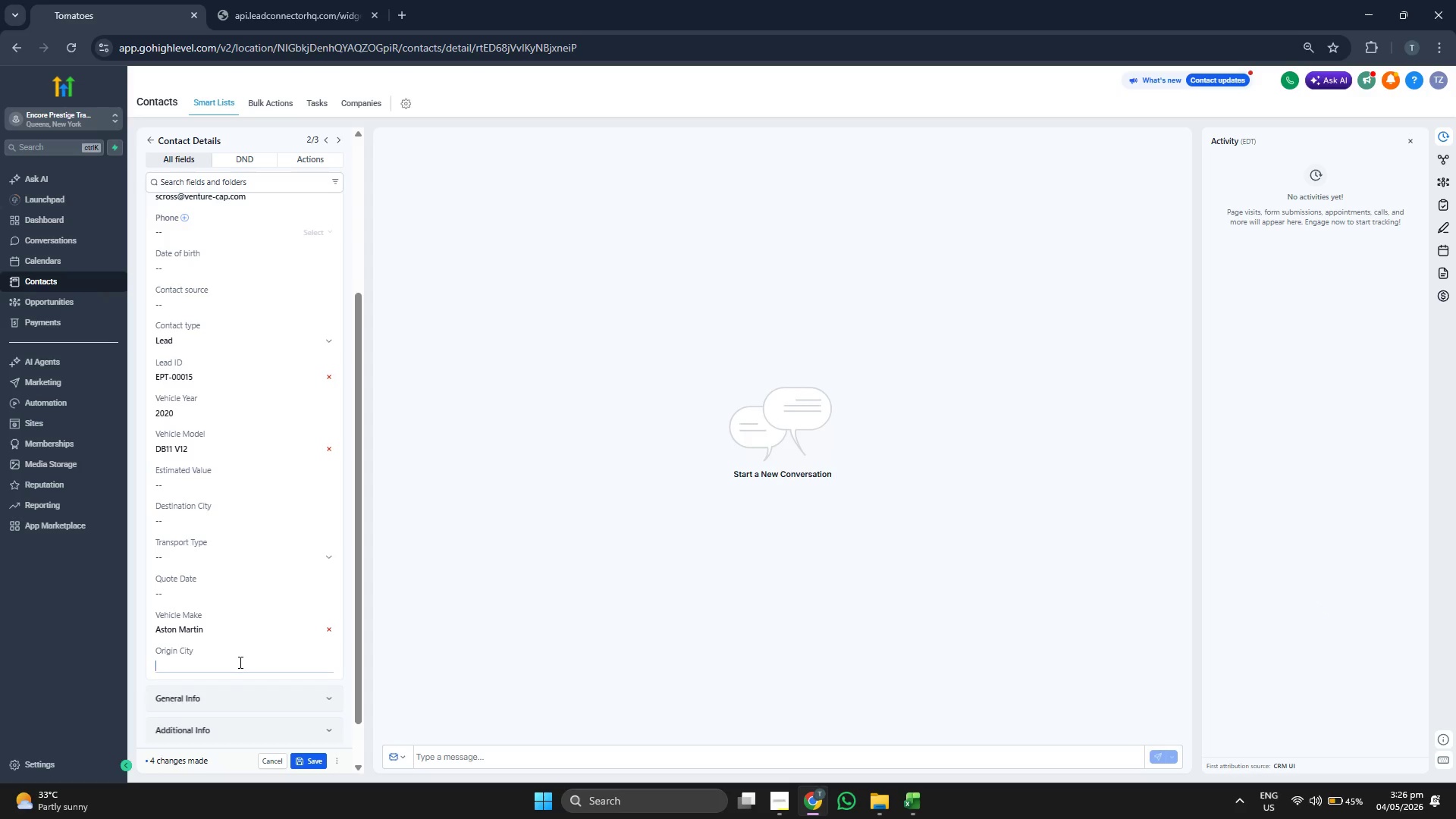 
key(Control+ControlLeft)
 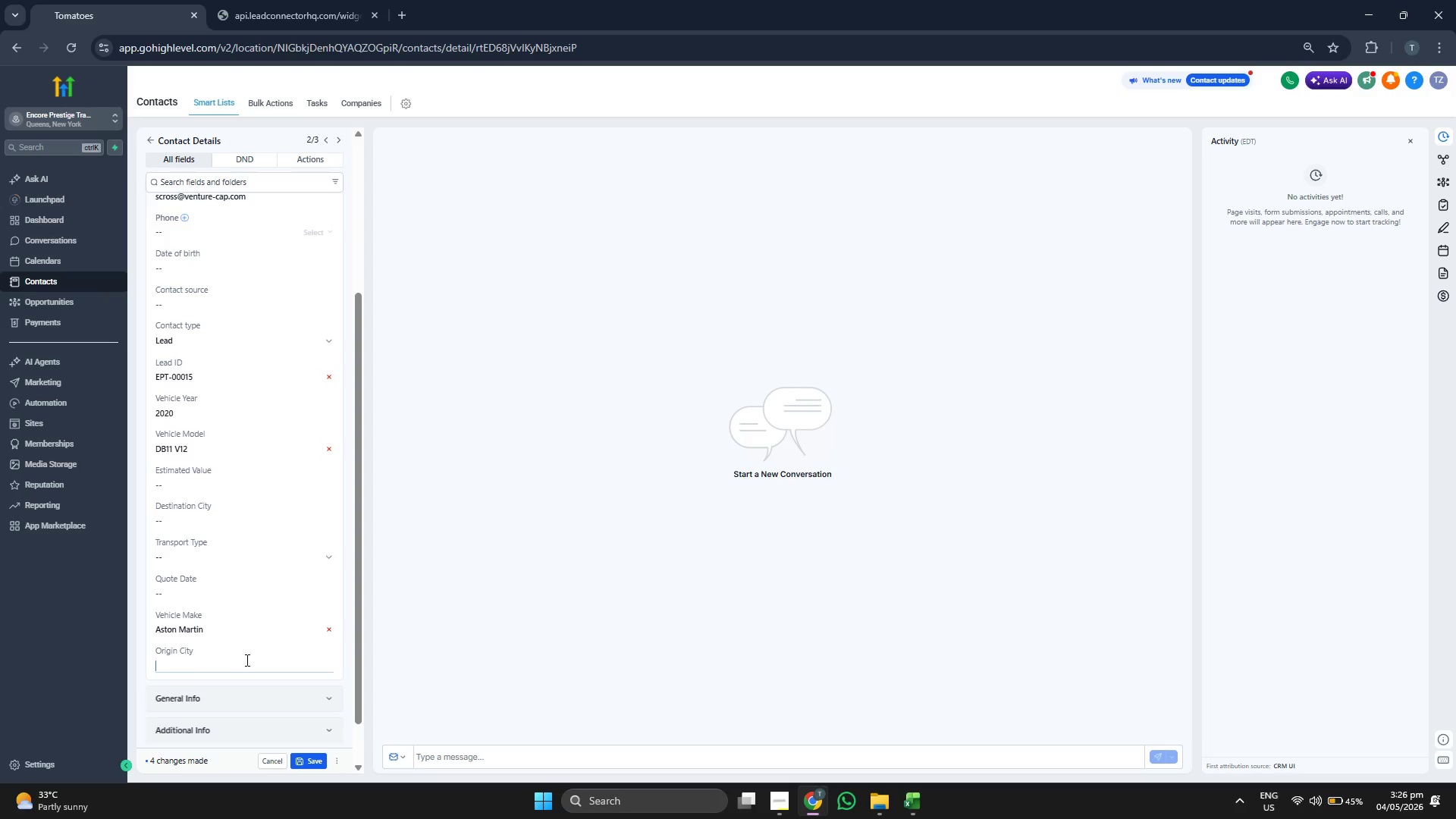 
key(Control+V)
 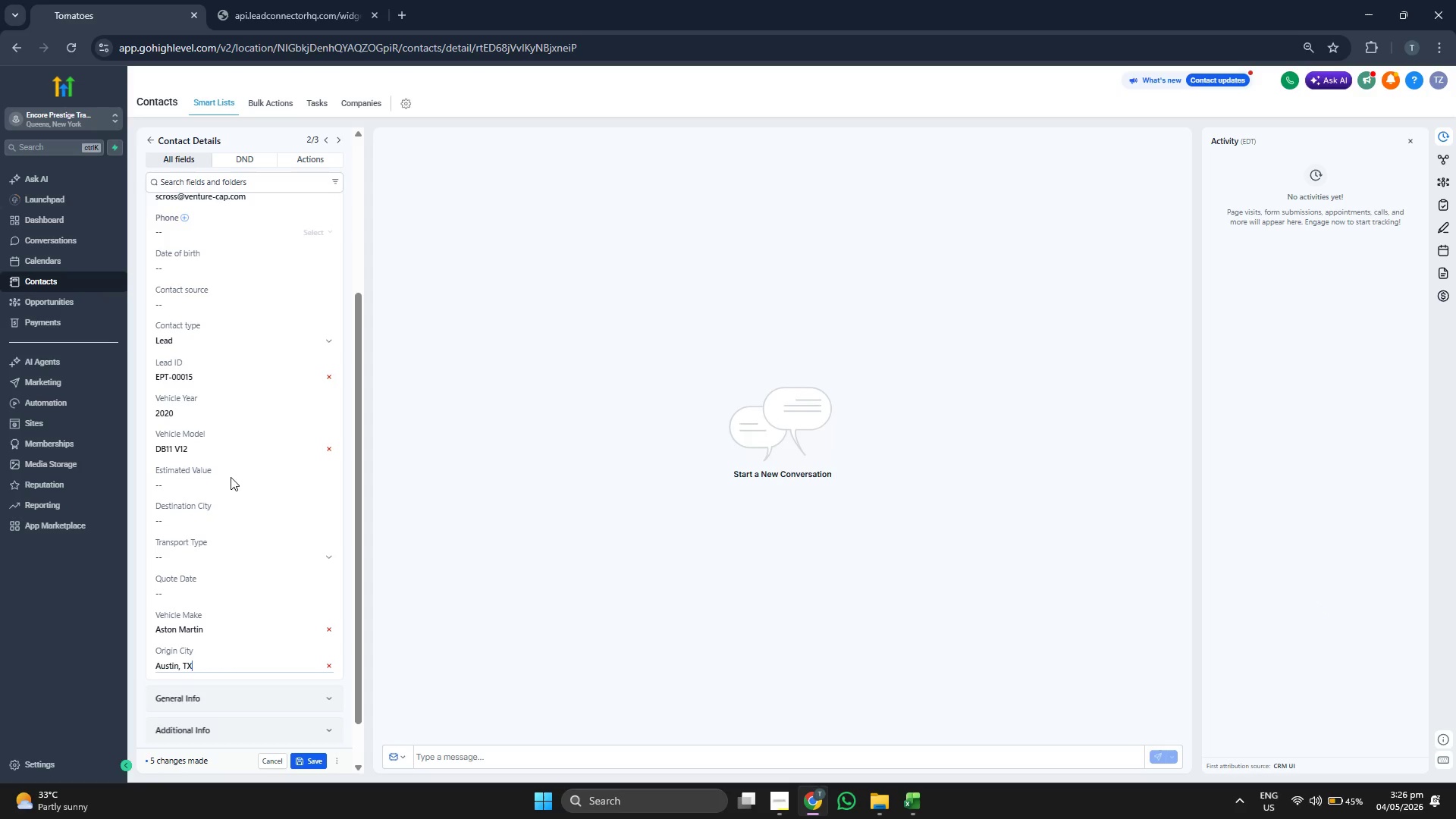 
left_click([234, 482])
 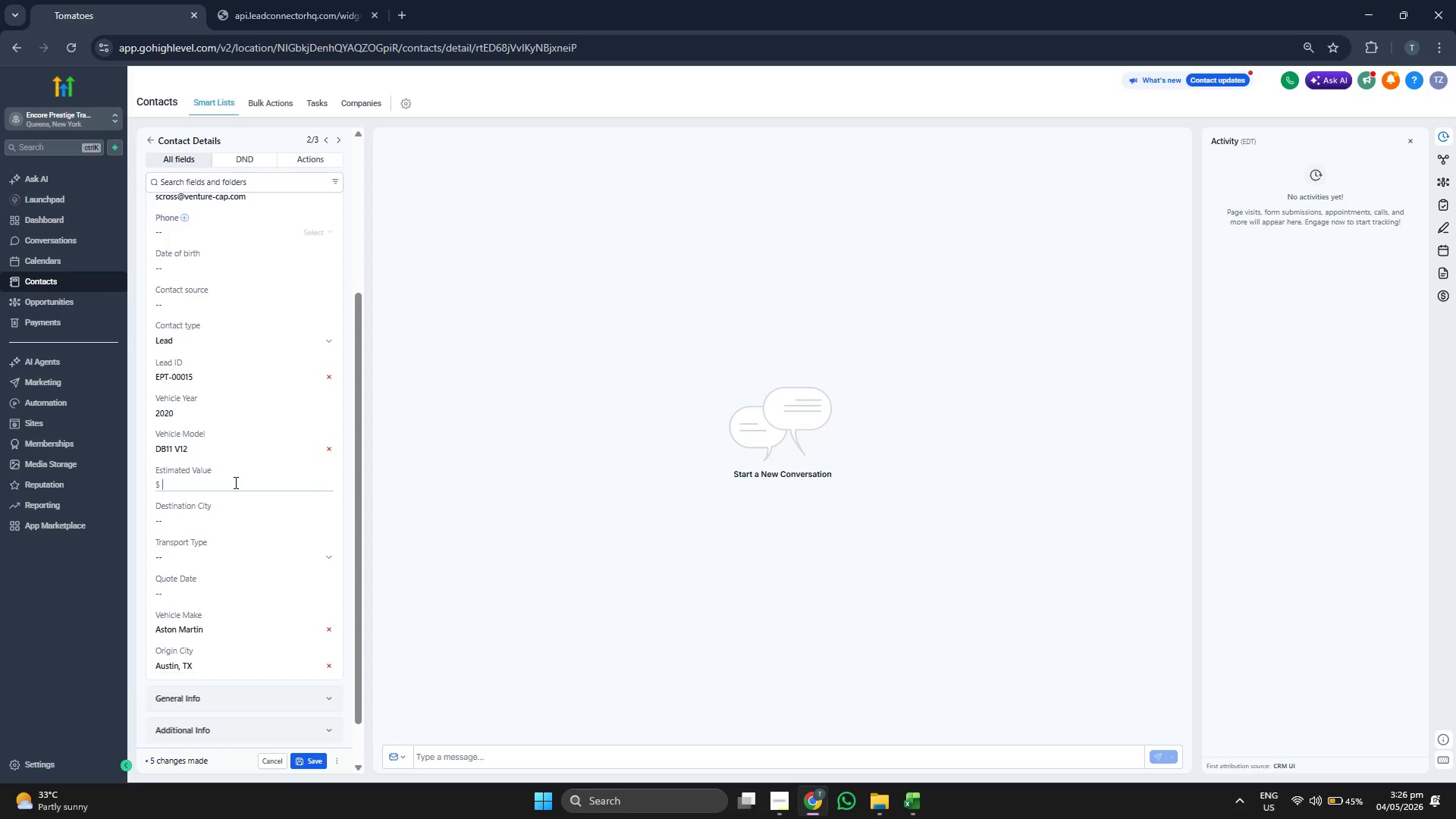 
type(245)
 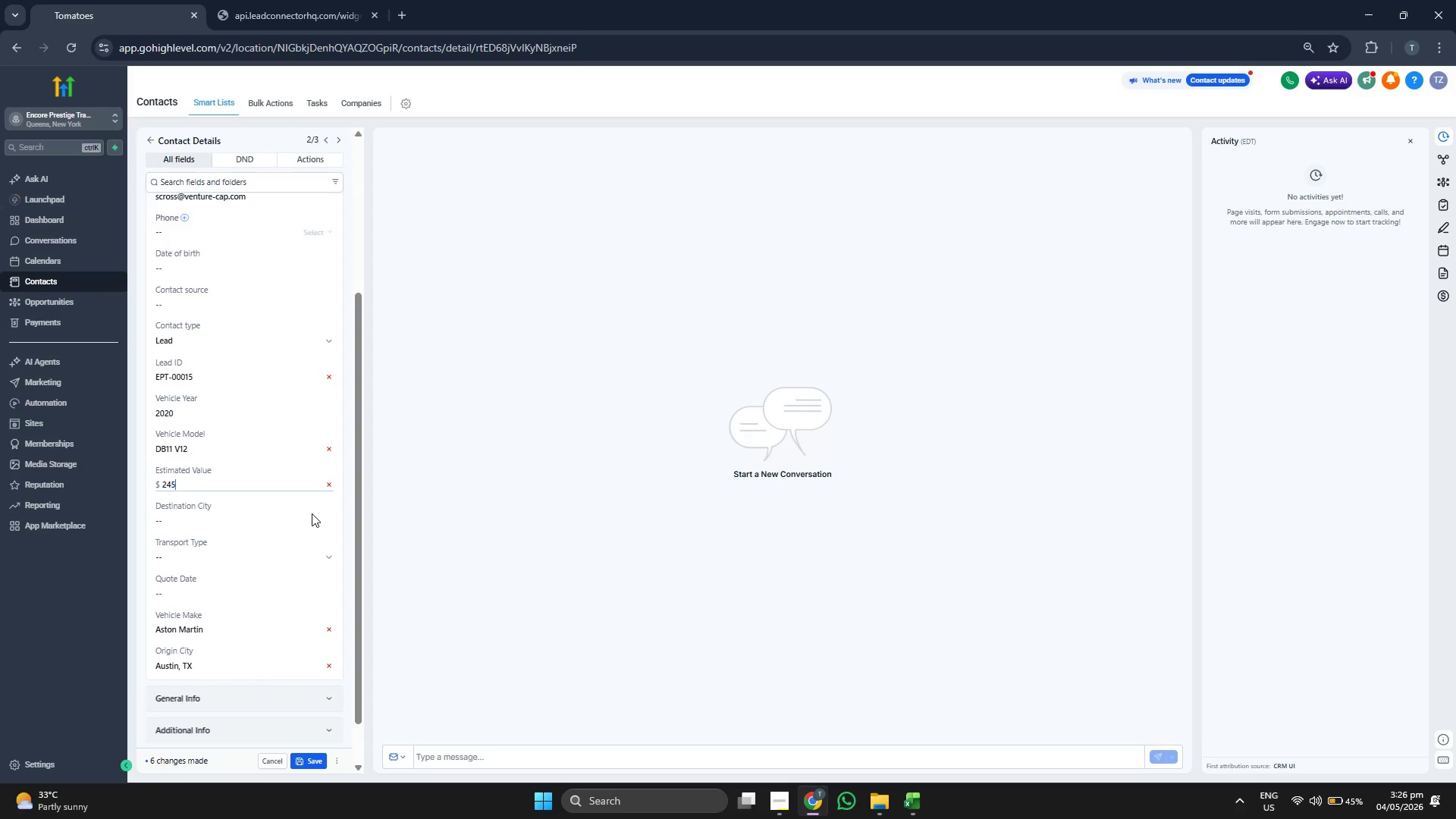 
type(000)
 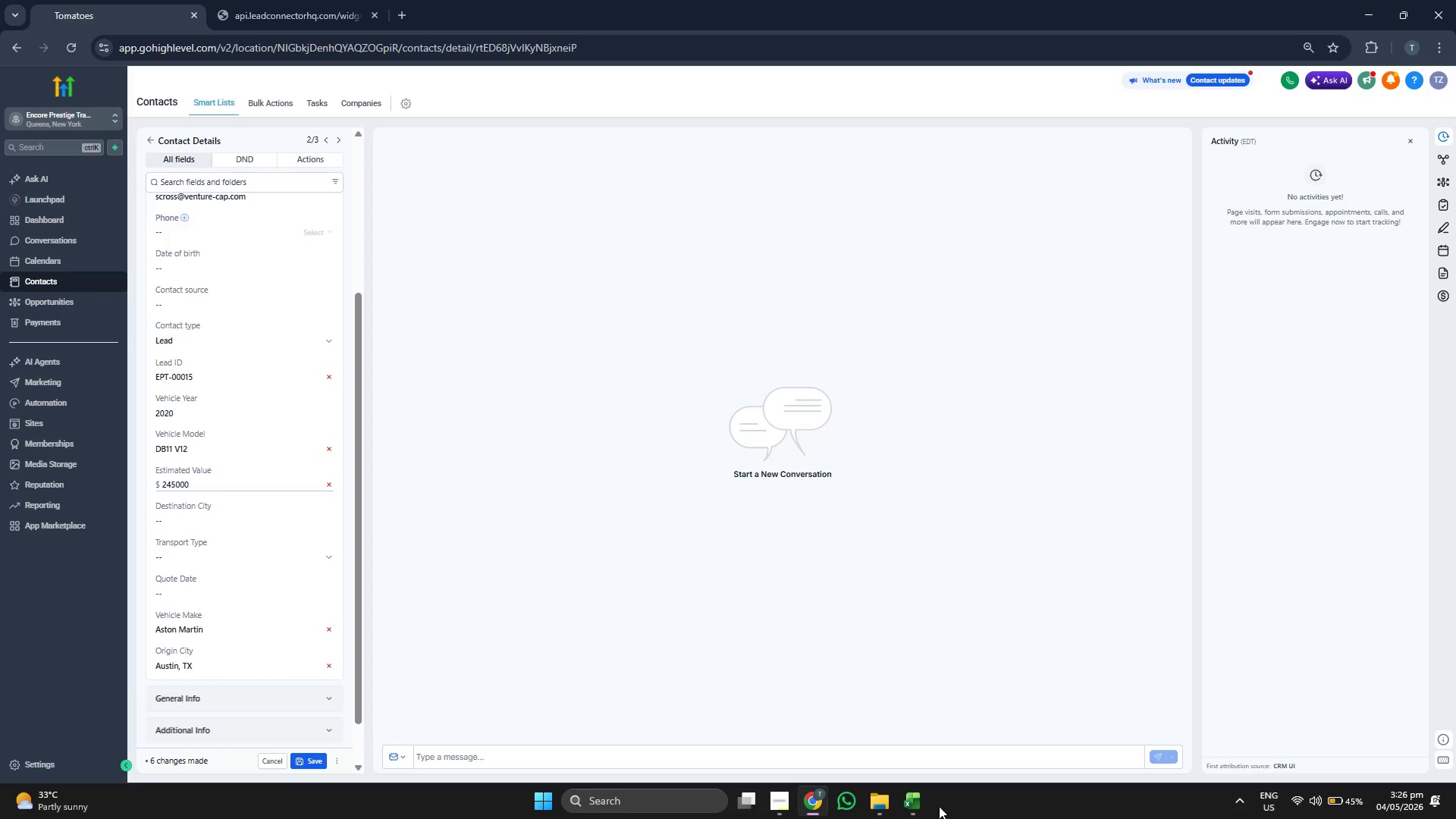 
left_click([906, 804])
 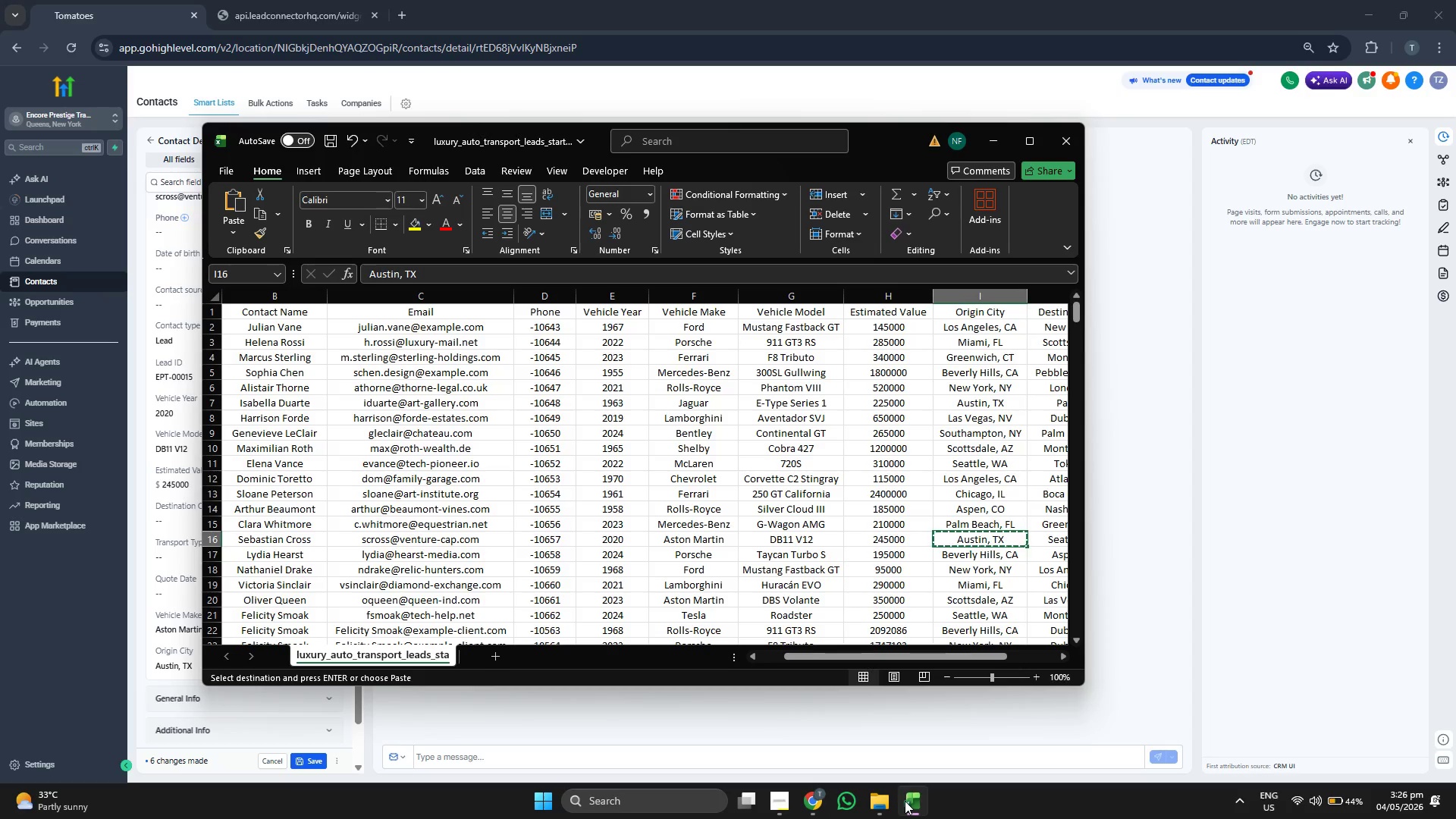 
key(ArrowRight)
 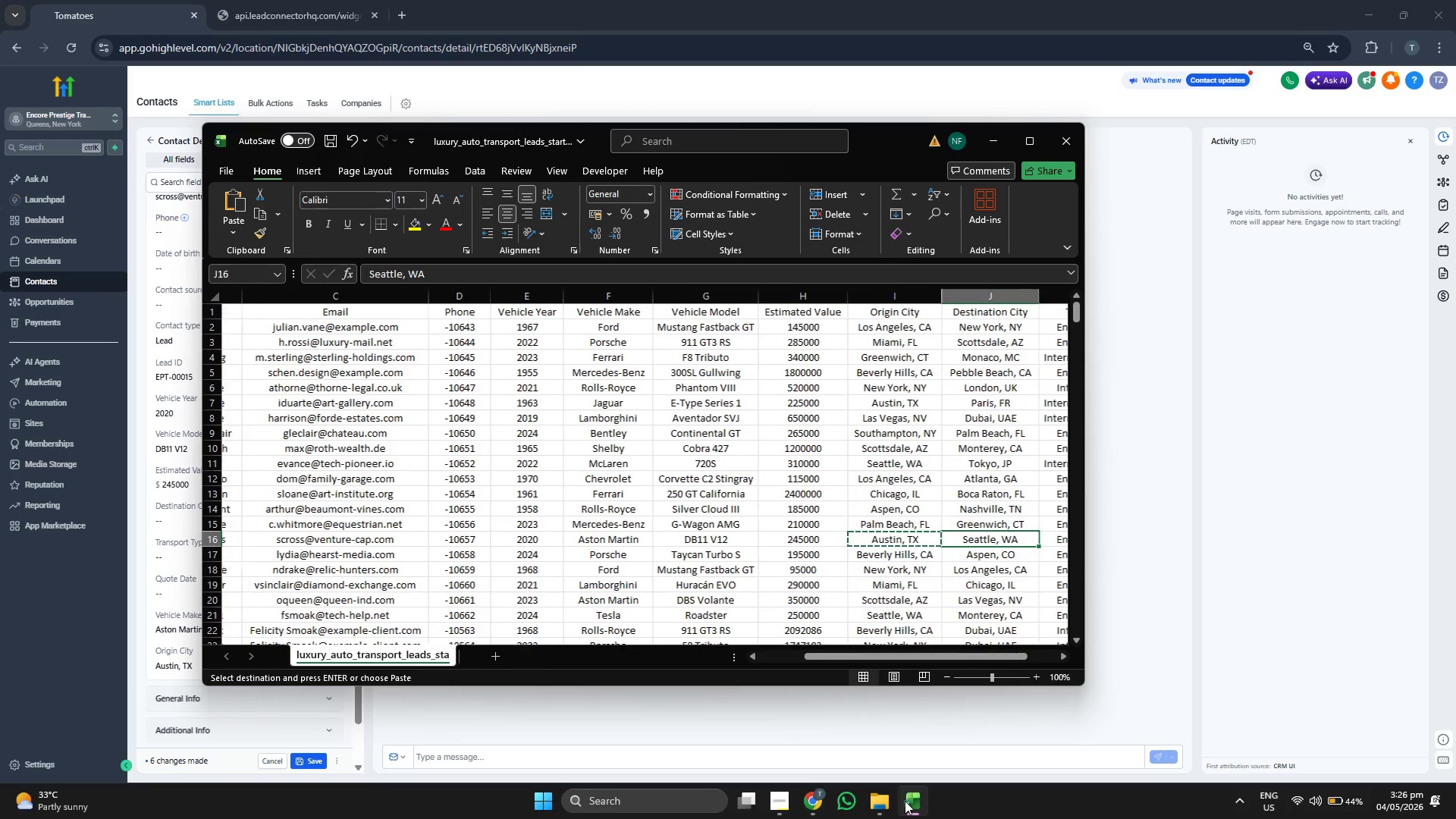 
key(Control+ControlLeft)
 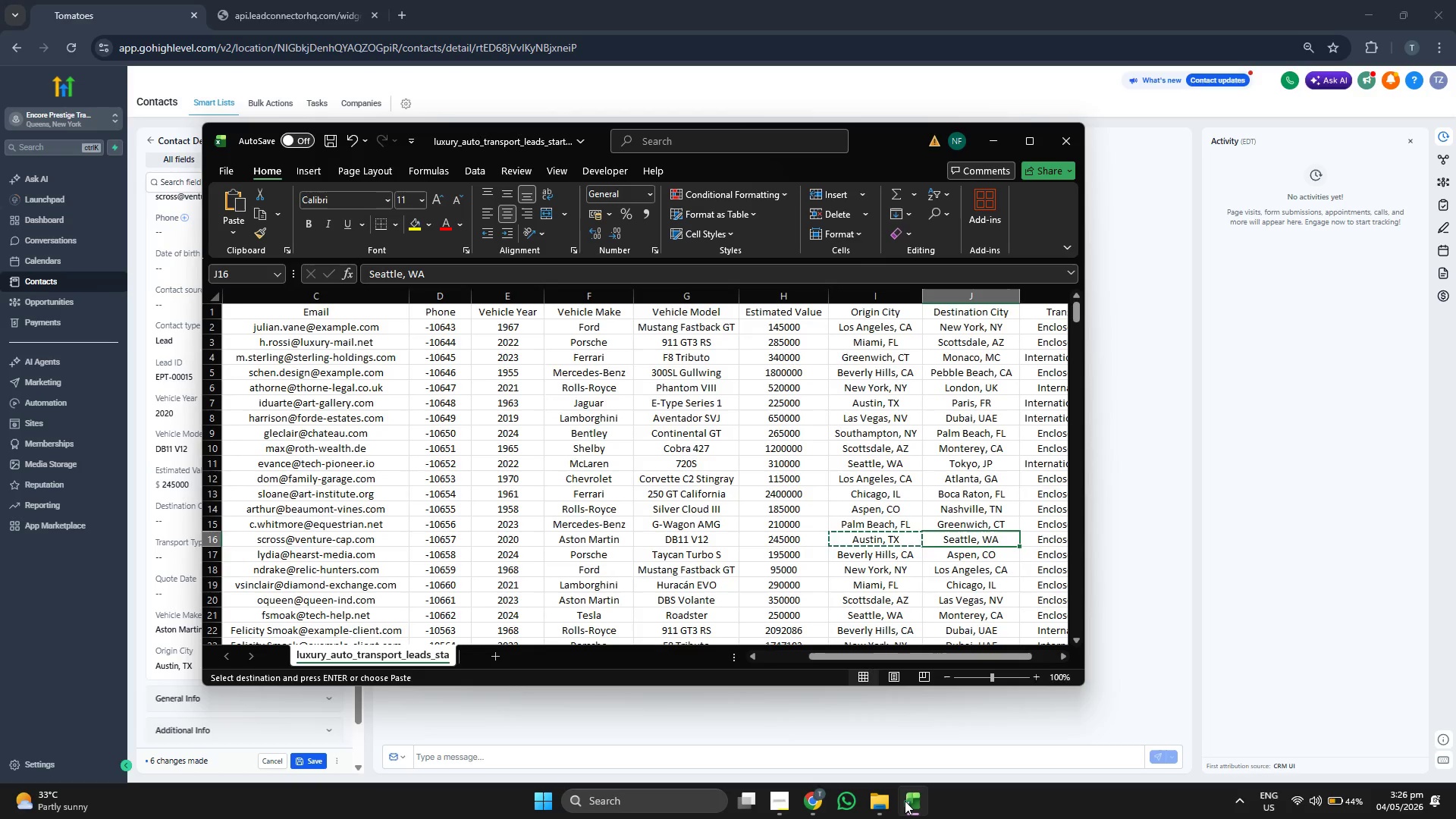 
key(Control+C)
 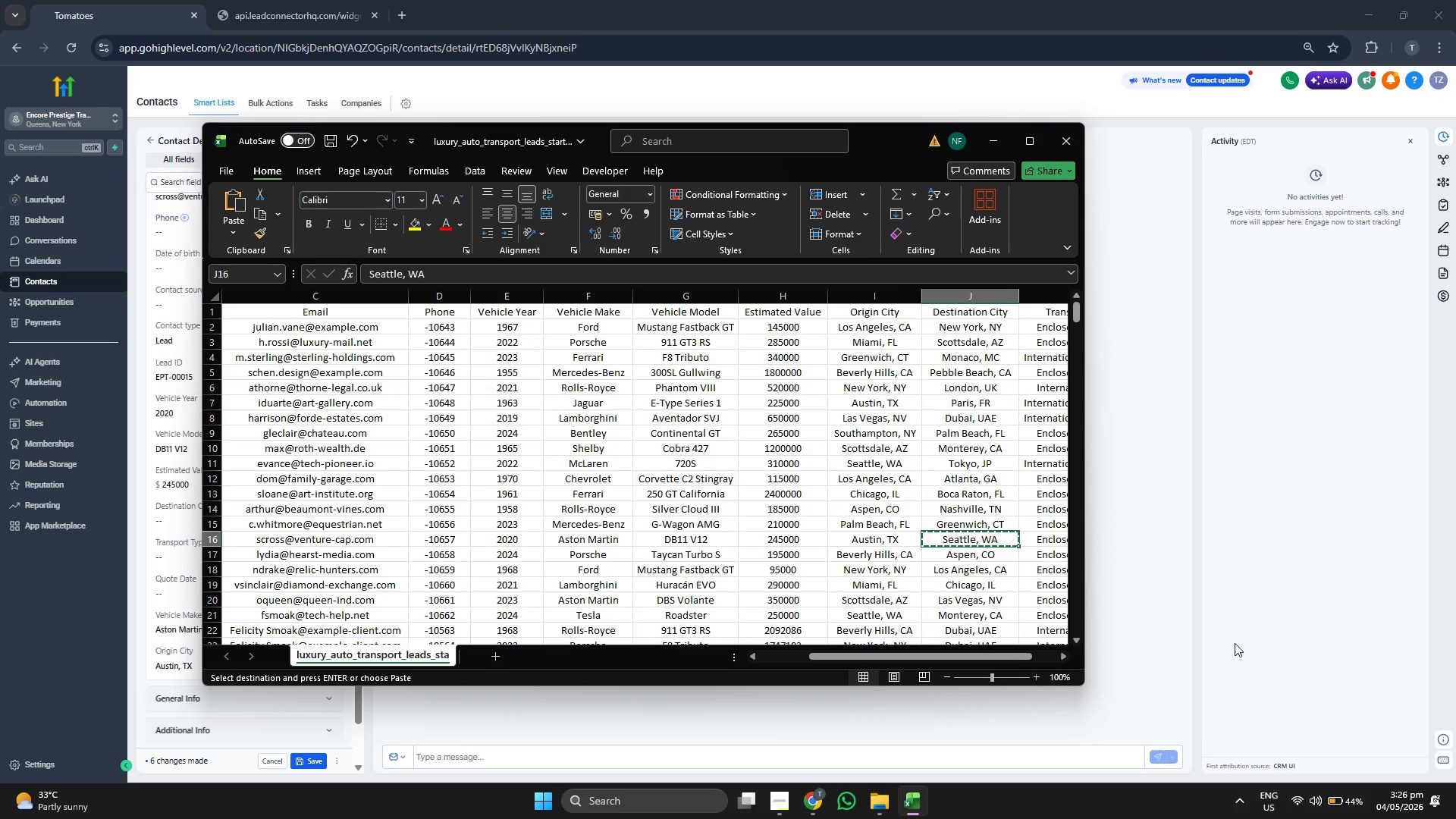 
left_click([1320, 592])
 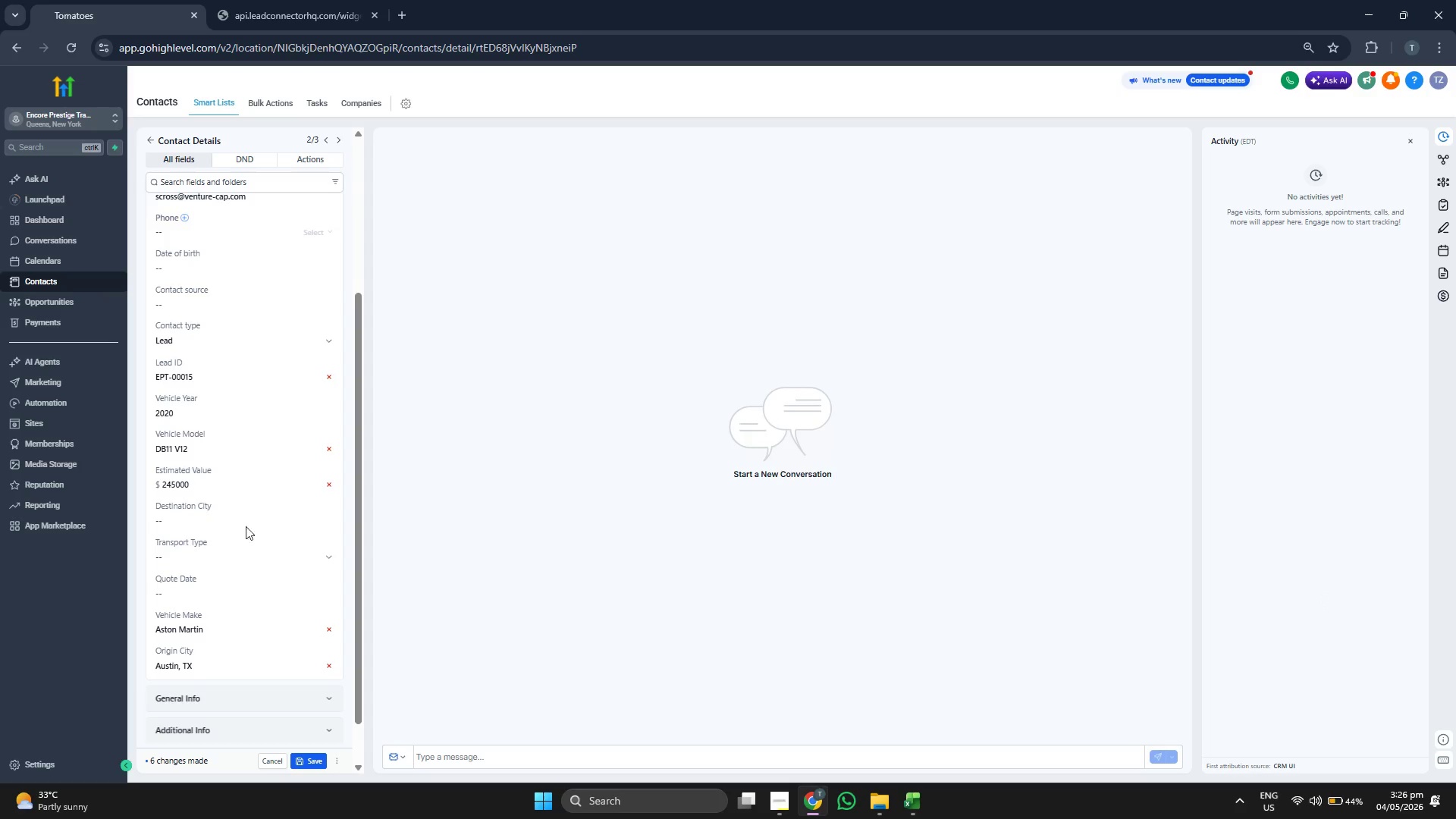 
key(Control+ControlLeft)
 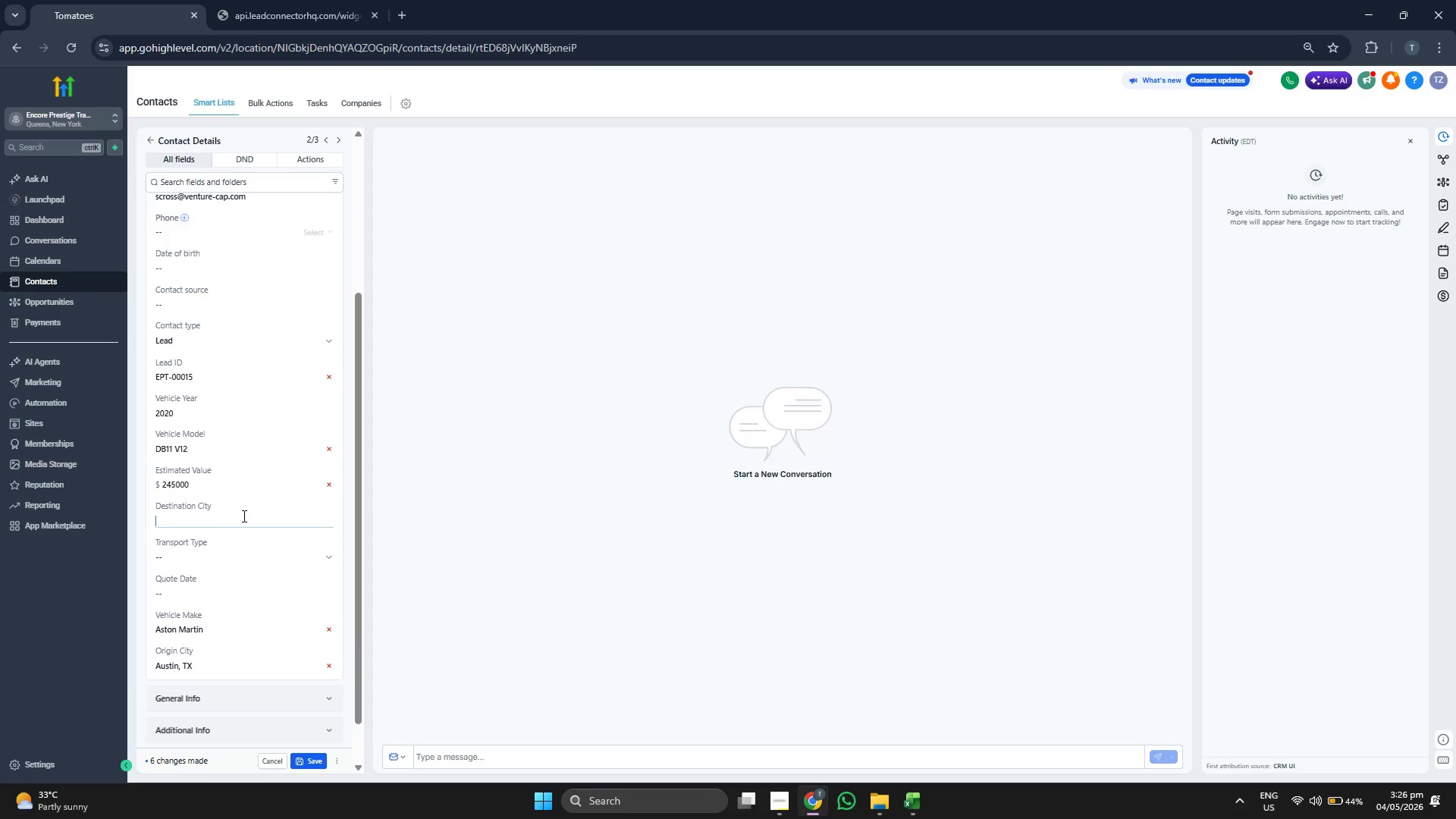 
key(Control+V)
 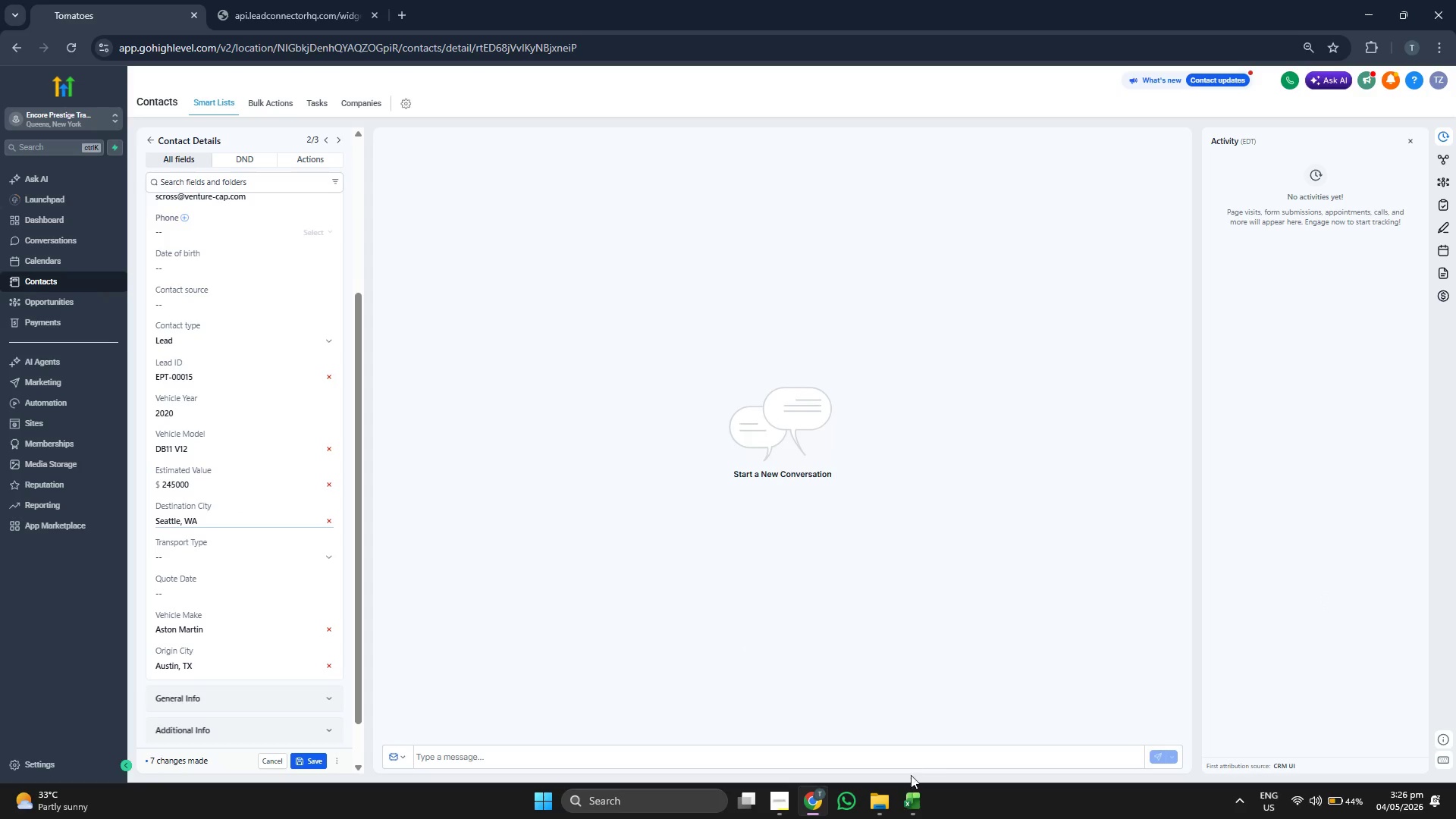 
left_click([906, 804])
 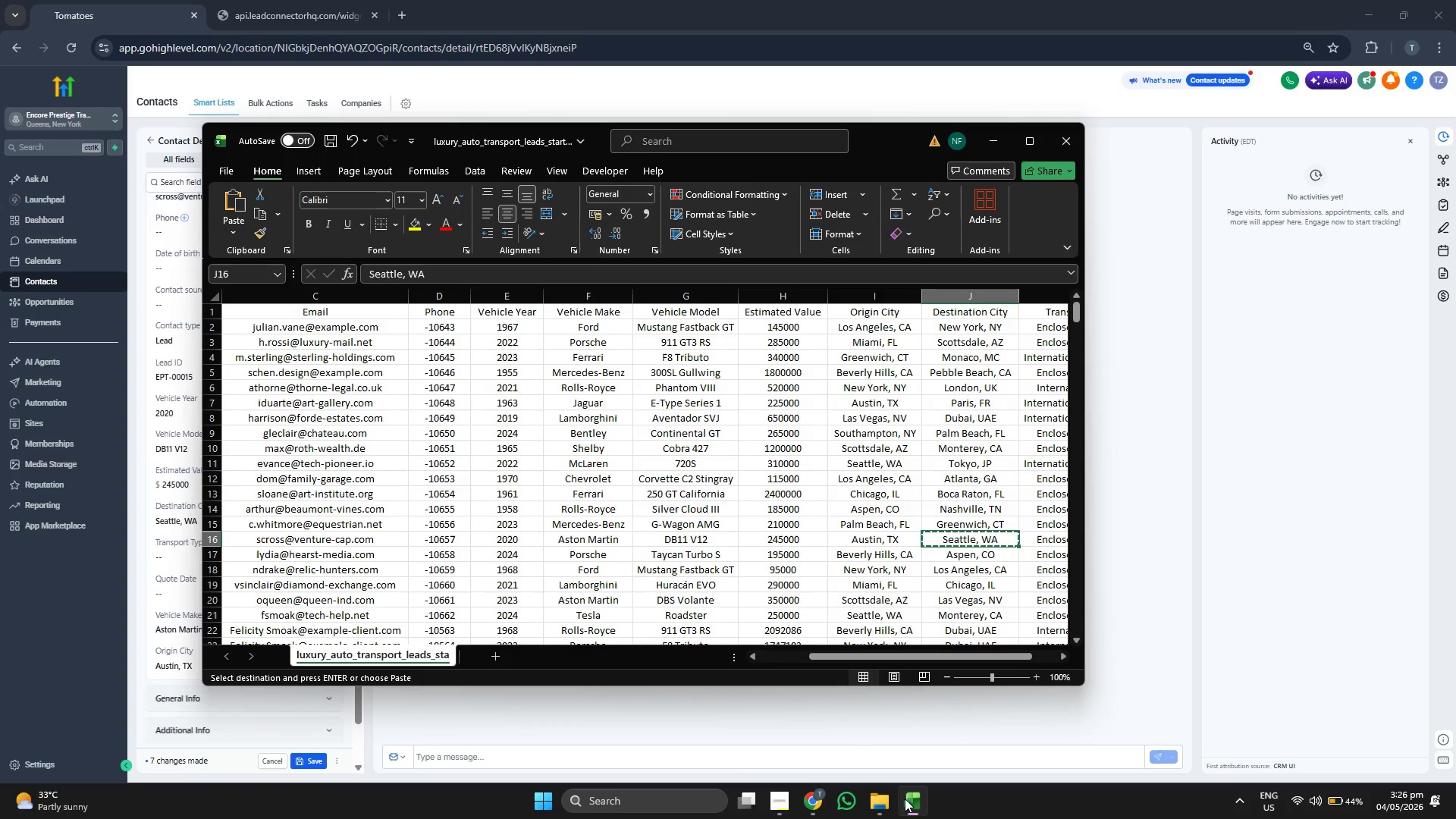 
key(ArrowRight)
 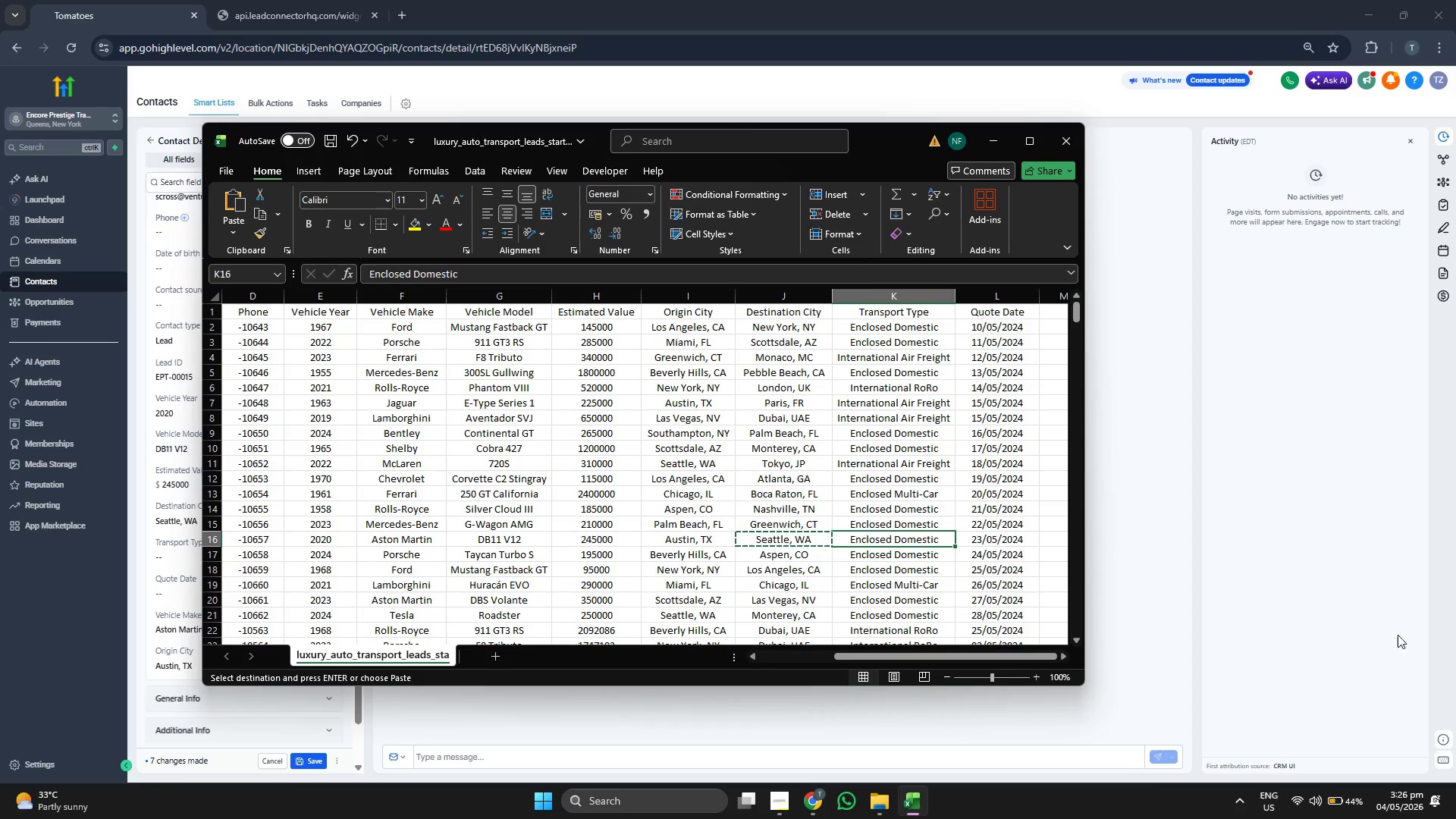 
left_click([1419, 614])
 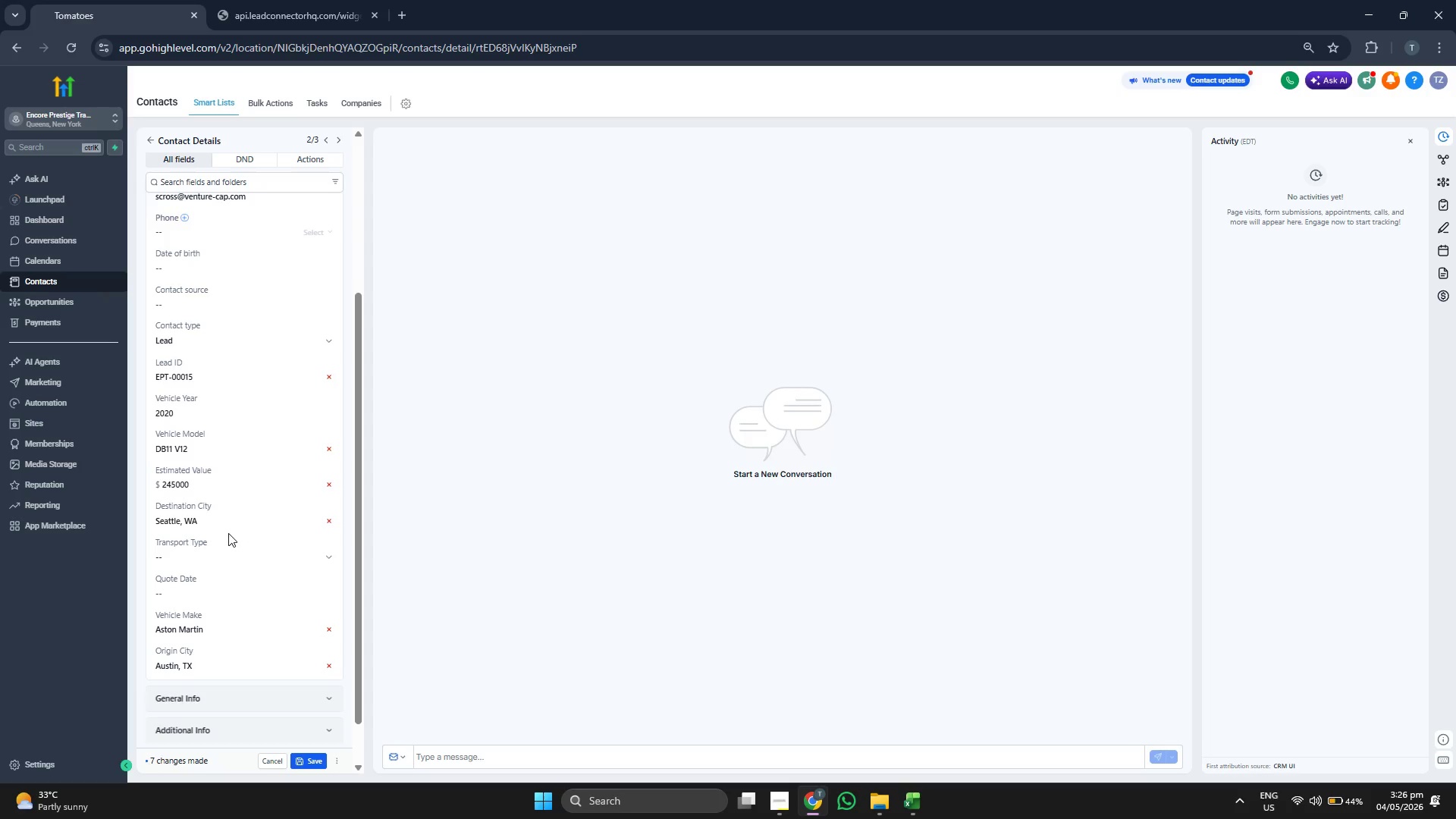 
left_click([224, 560])
 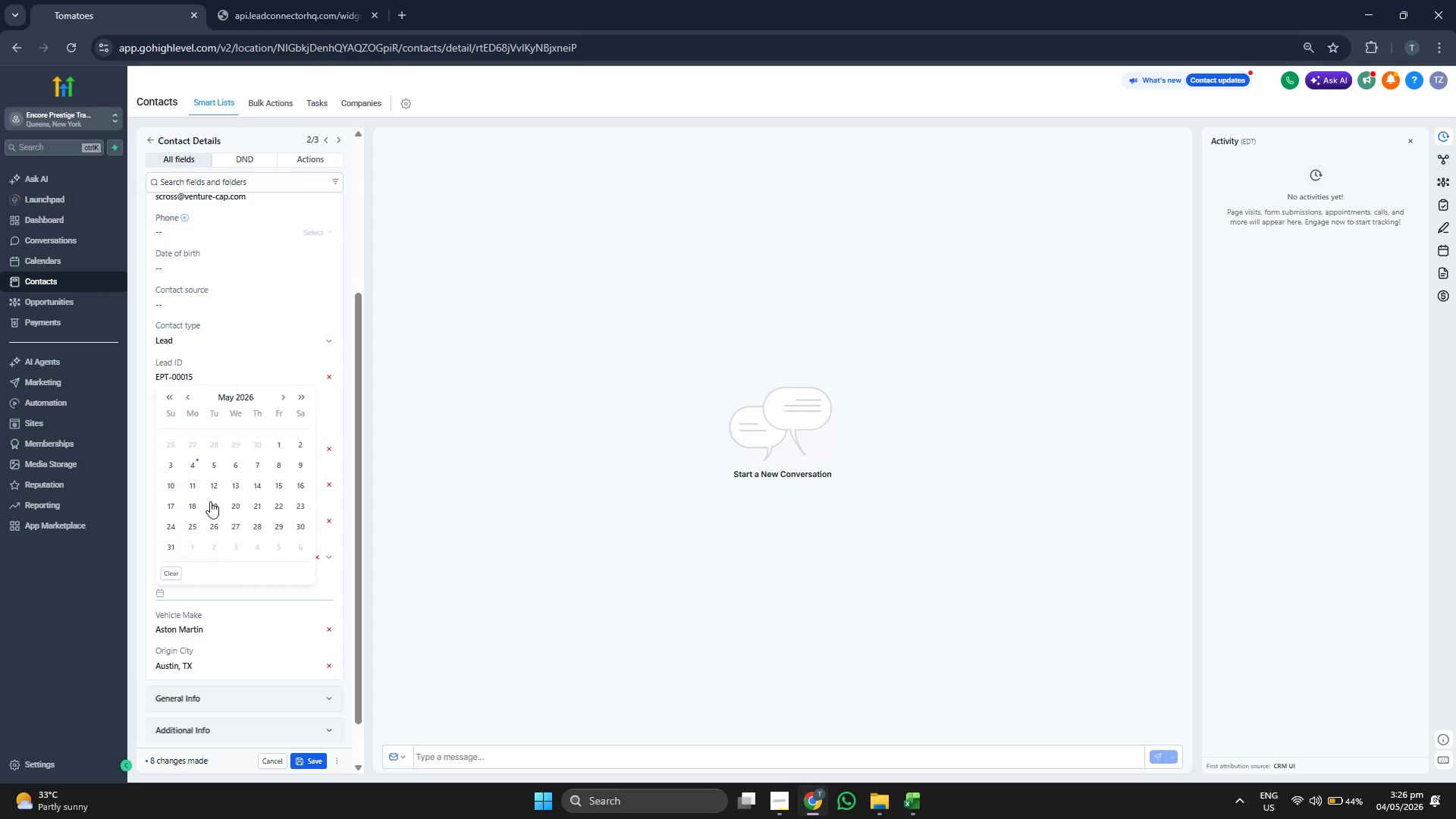 
left_click([237, 399])
 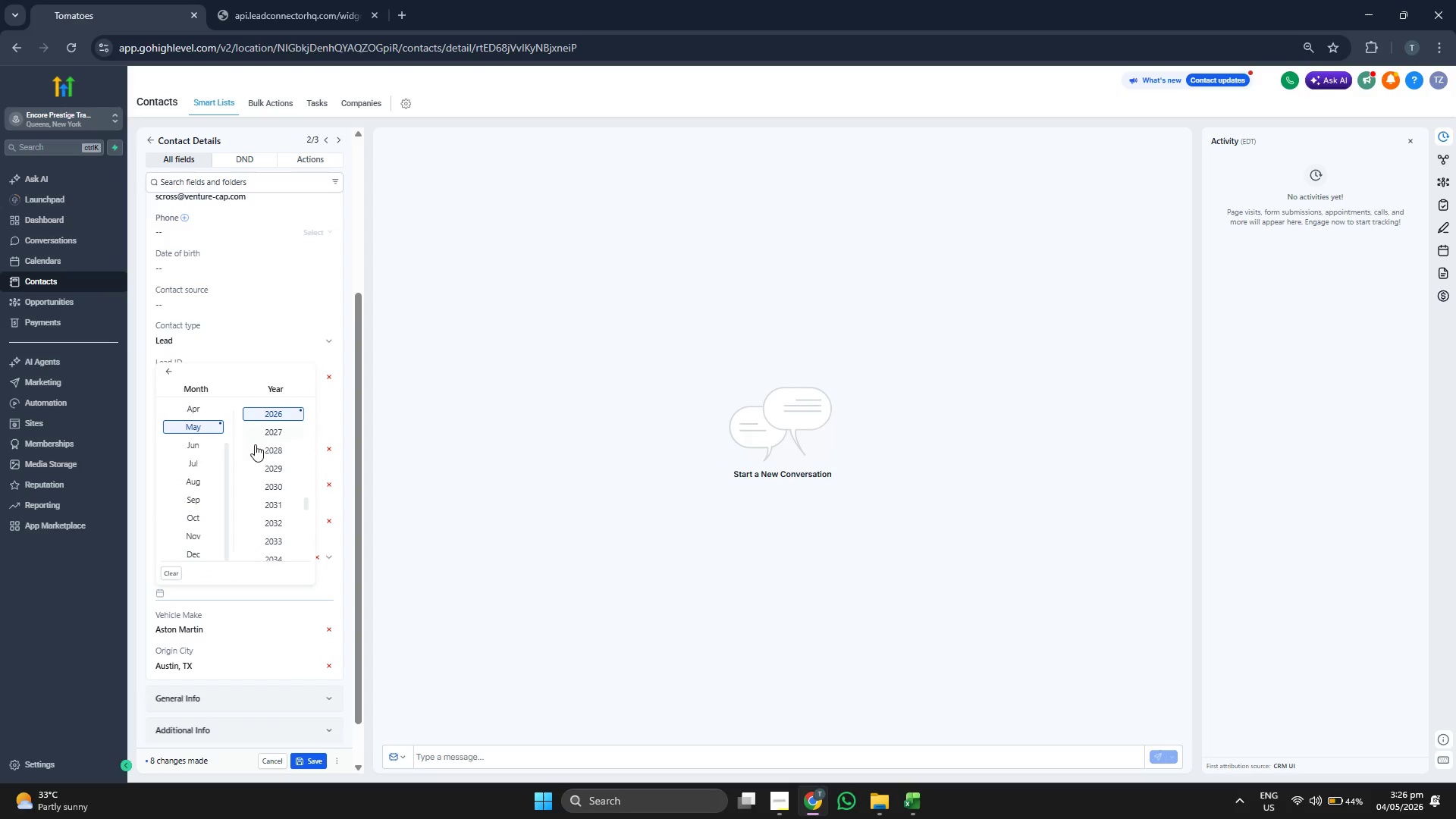 
scroll: coordinate [256, 447], scroll_direction: up, amount: 1.0
 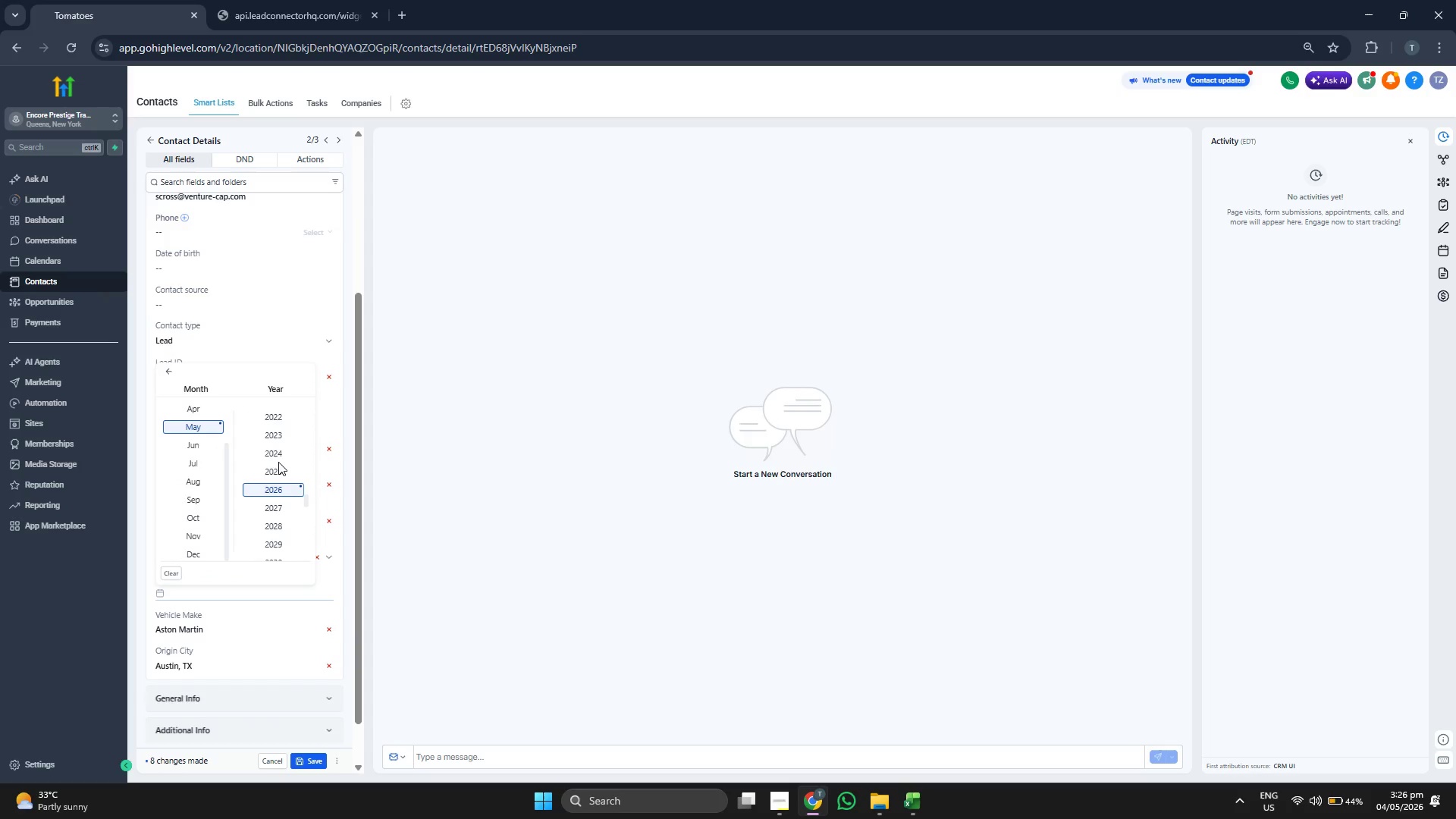 
left_click([278, 455])
 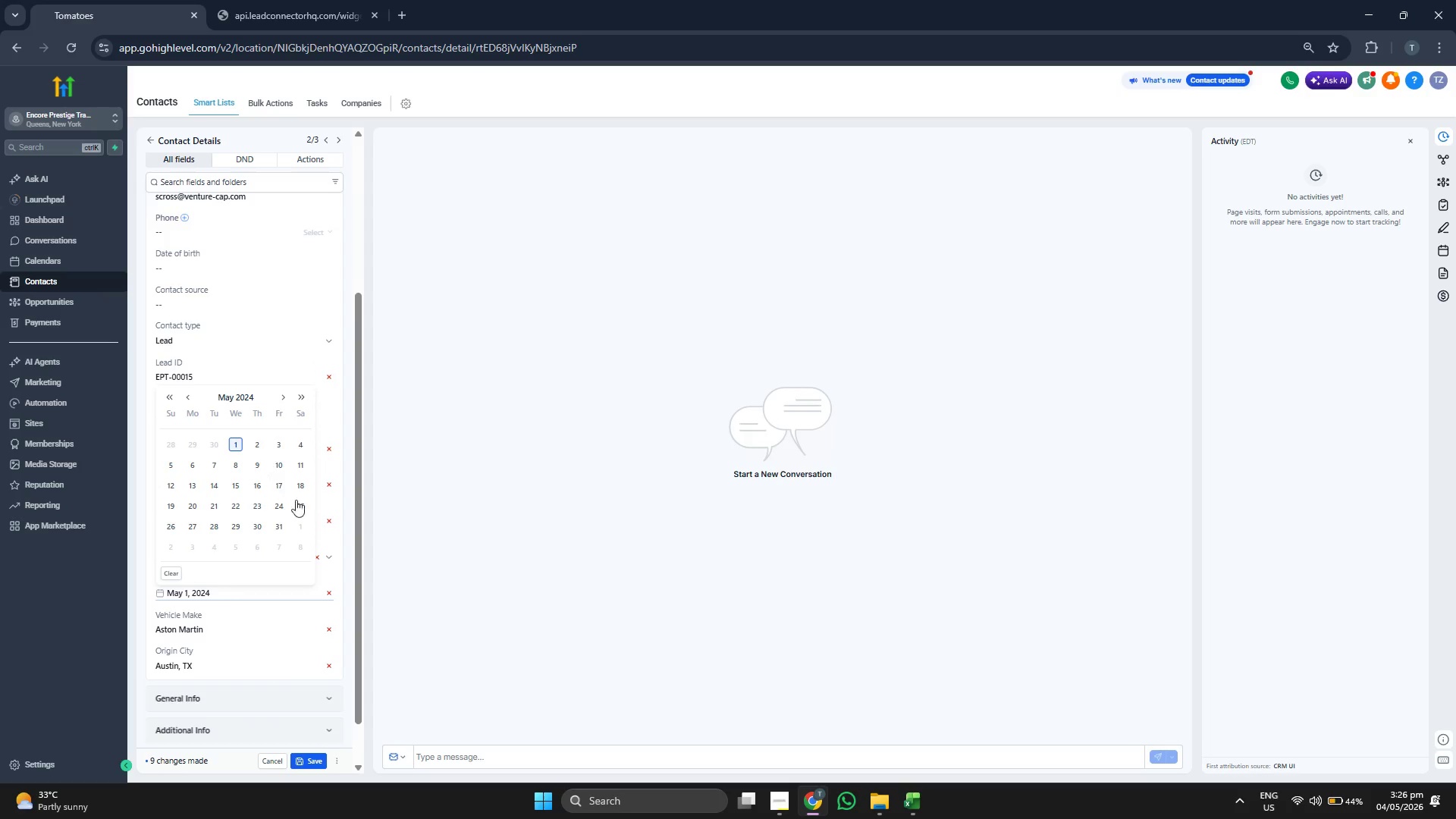 
left_click([256, 503])
 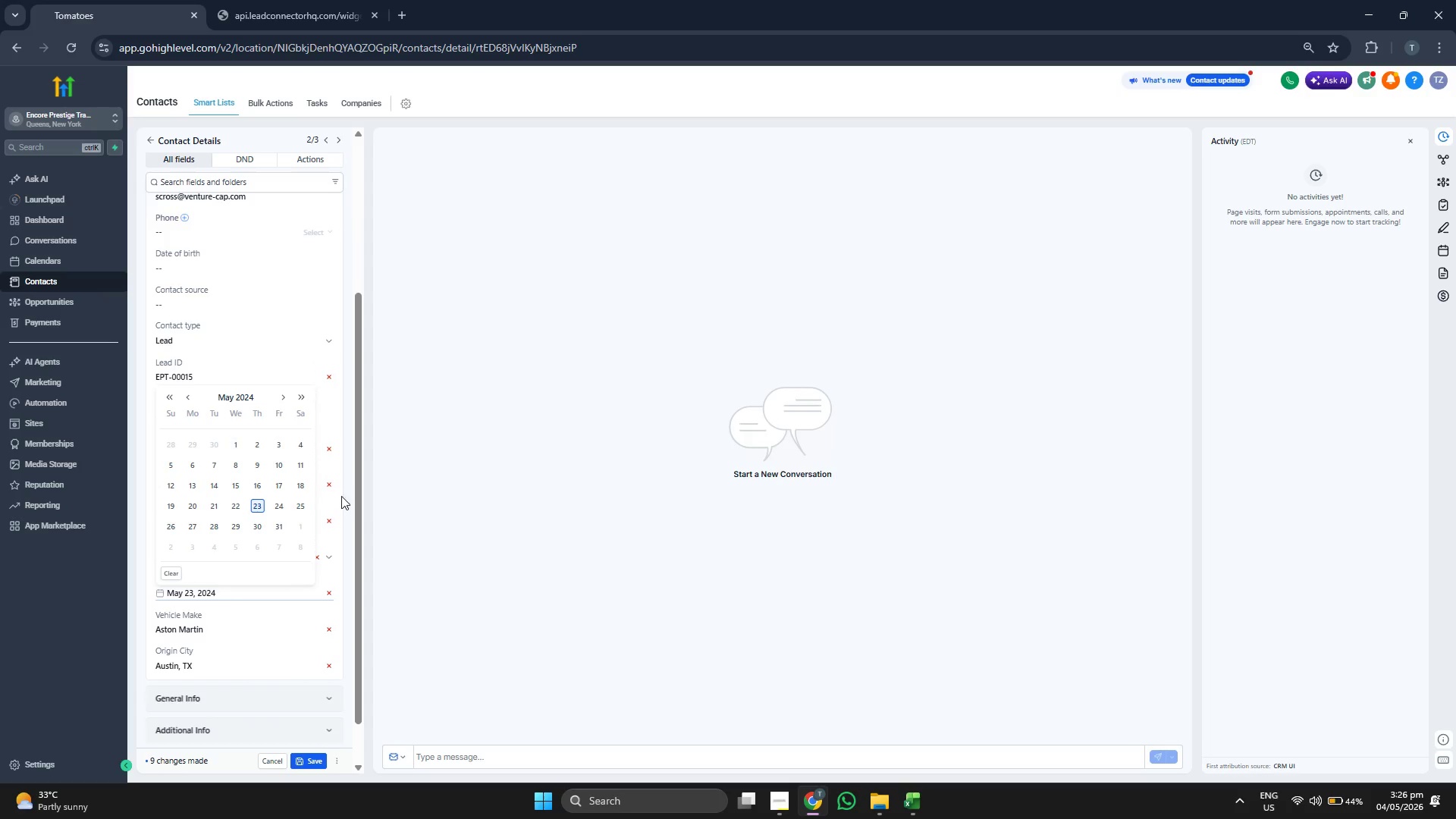 
left_click([342, 494])
 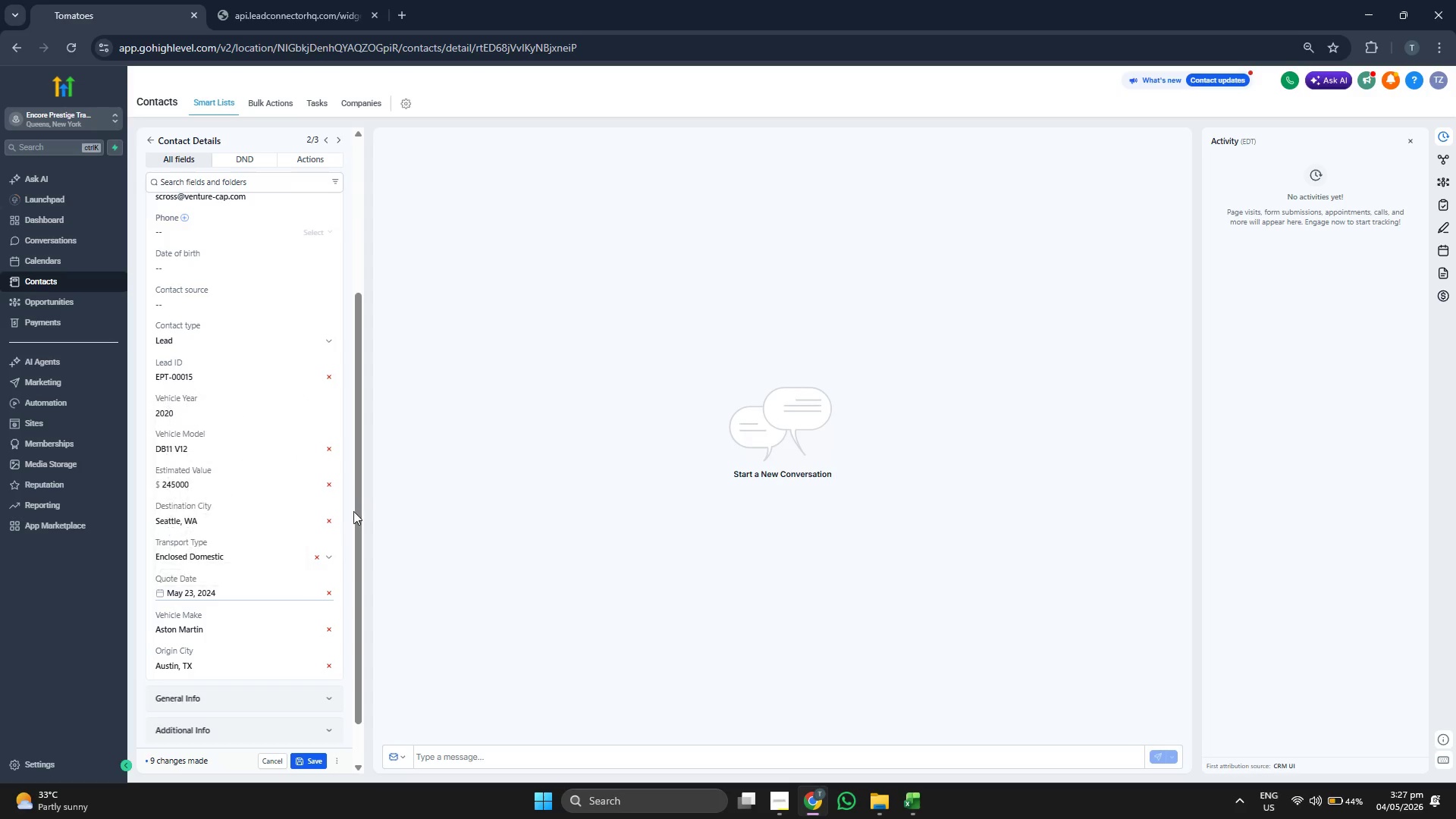 
scroll: coordinate [354, 513], scroll_direction: up, amount: 2.0
 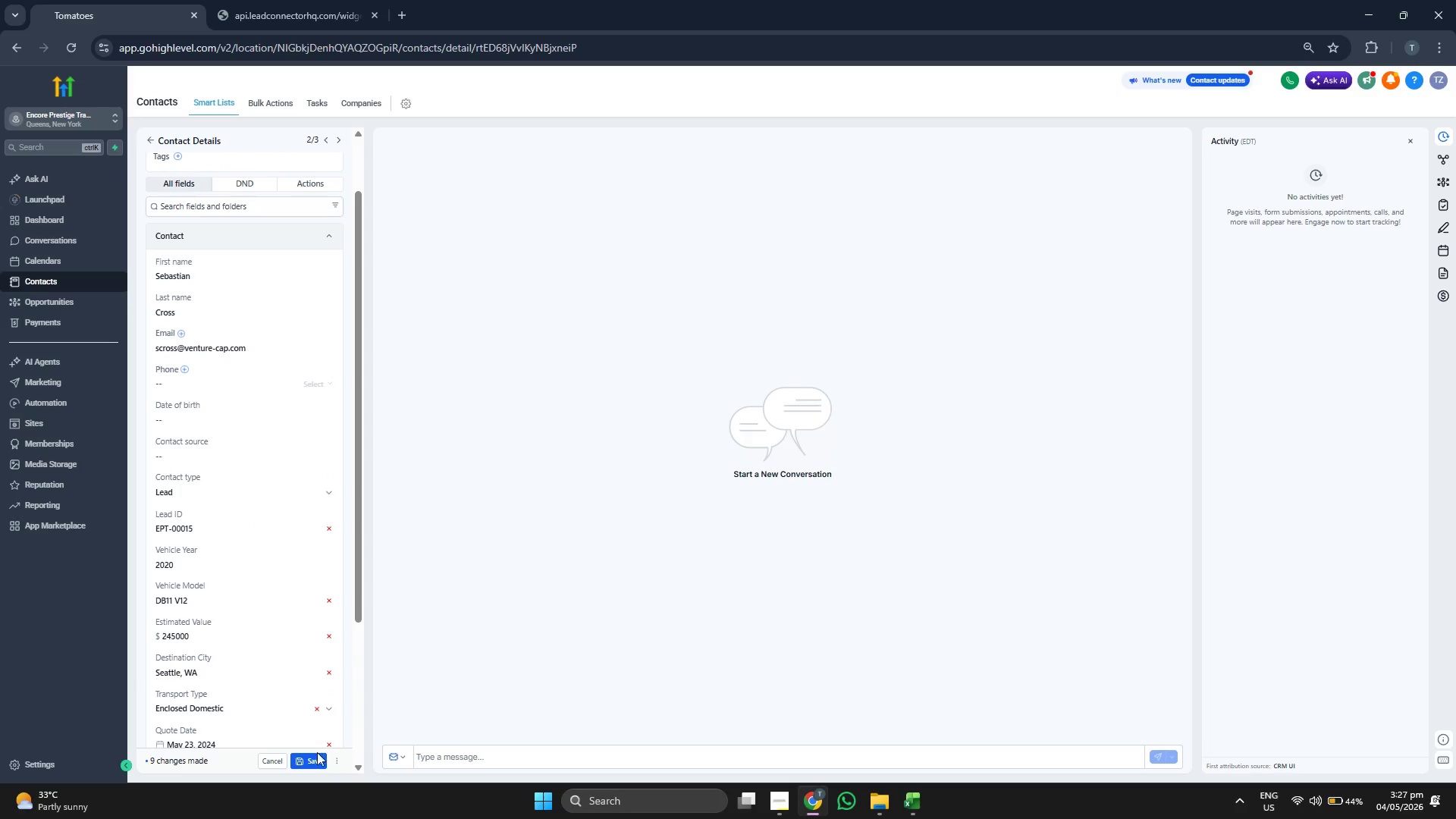 
left_click([317, 766])
 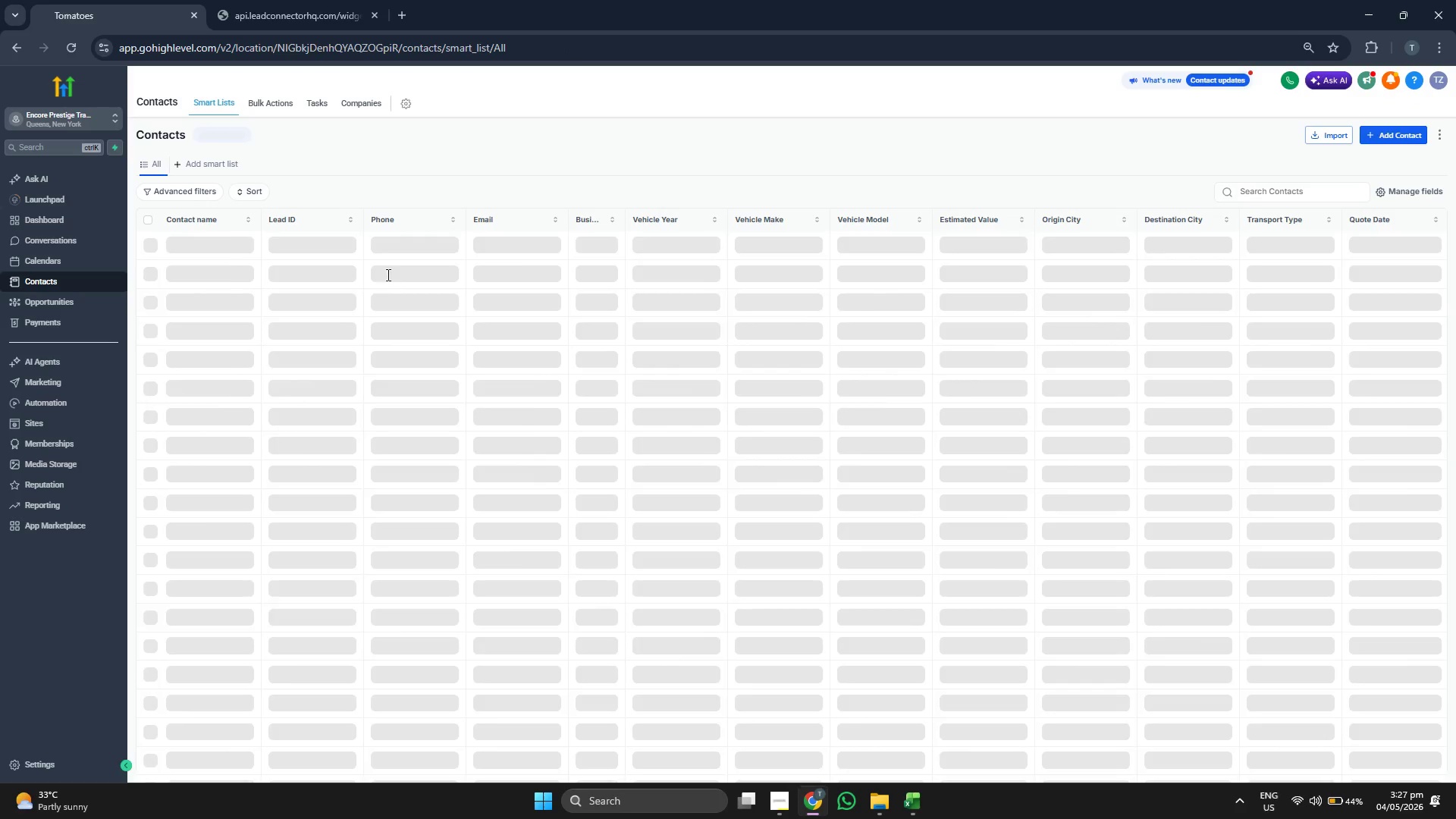 
wait(13.44)
 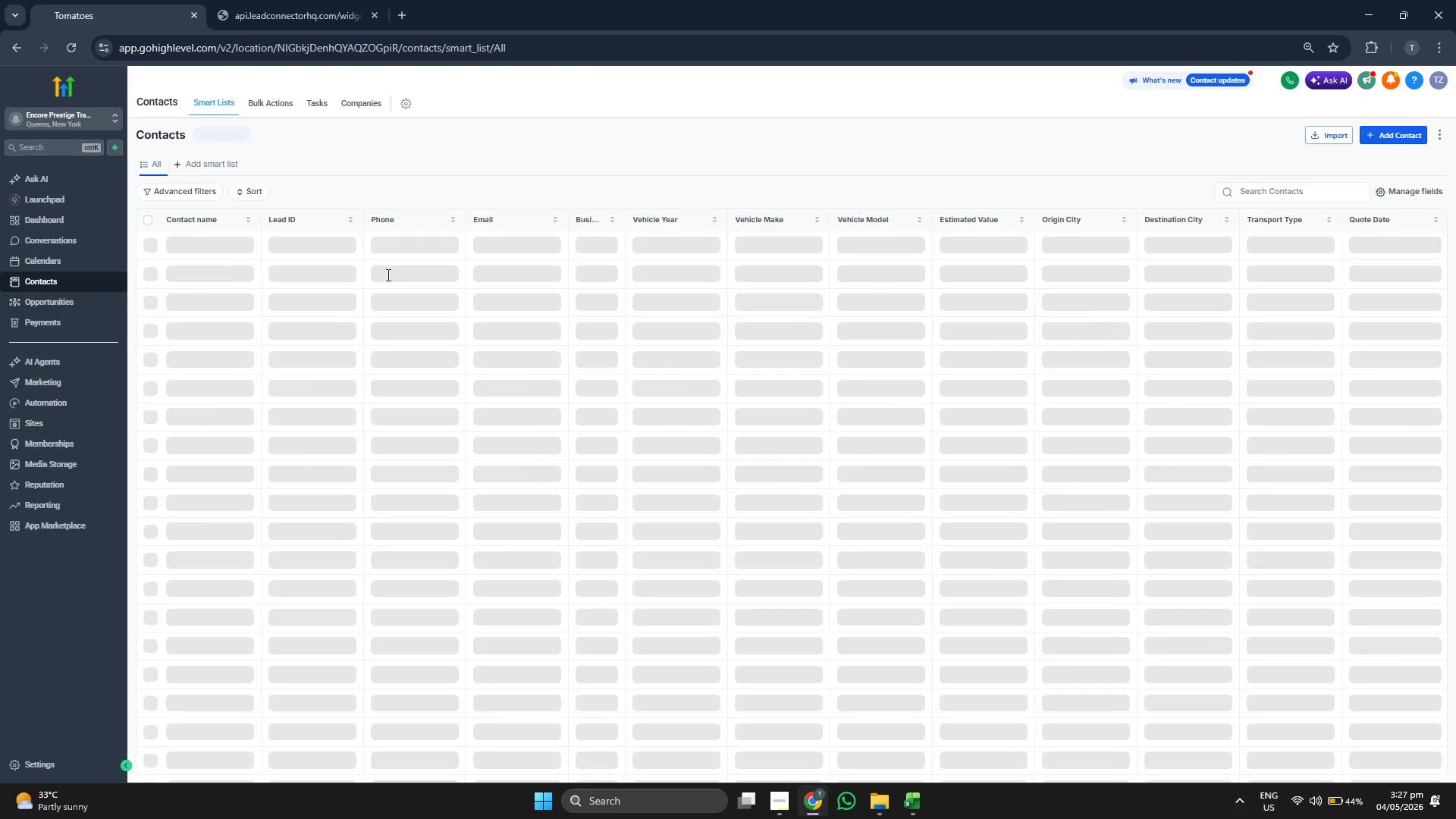 
key(ArrowDown)
 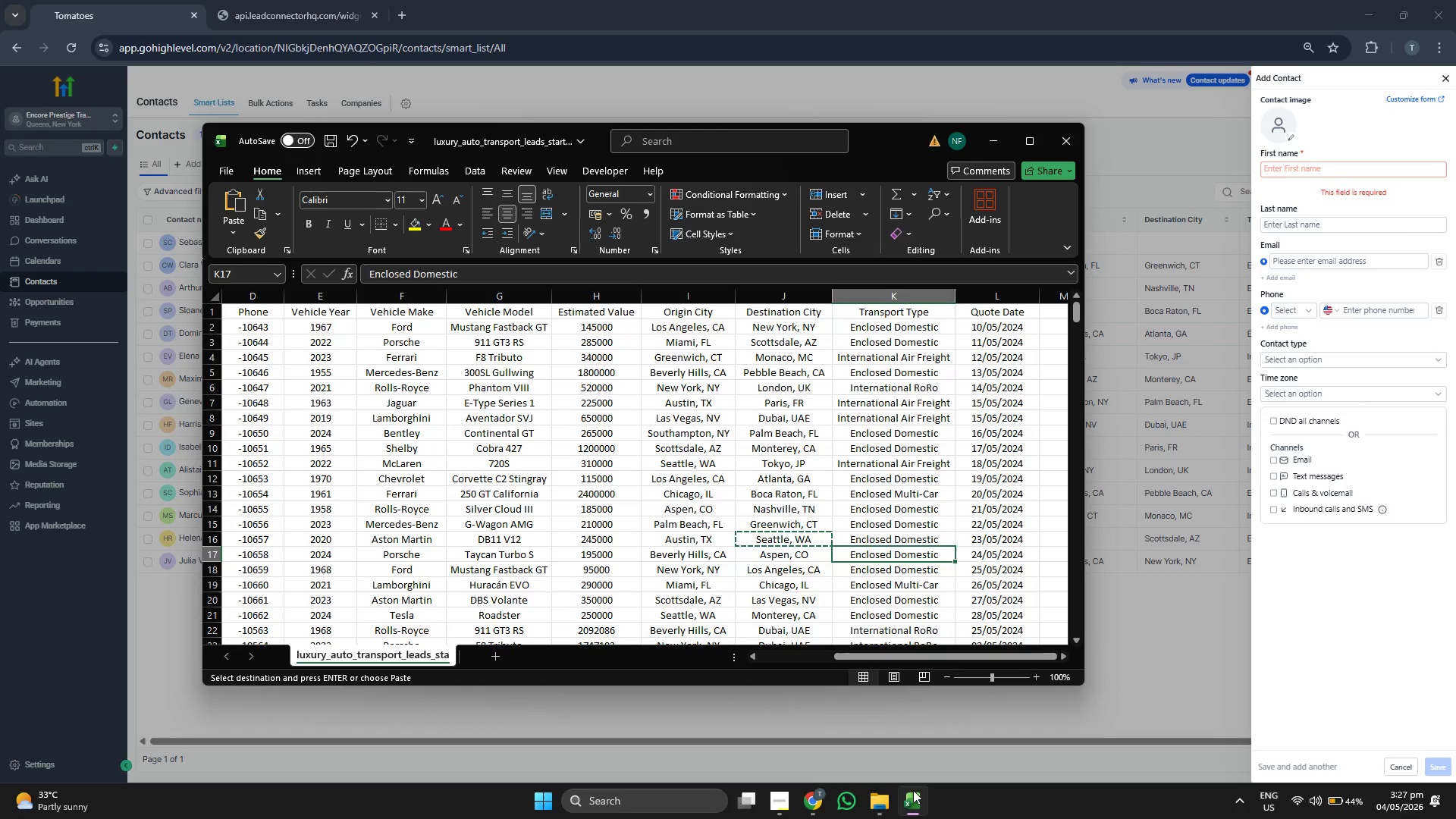 
key(ArrowLeft)
 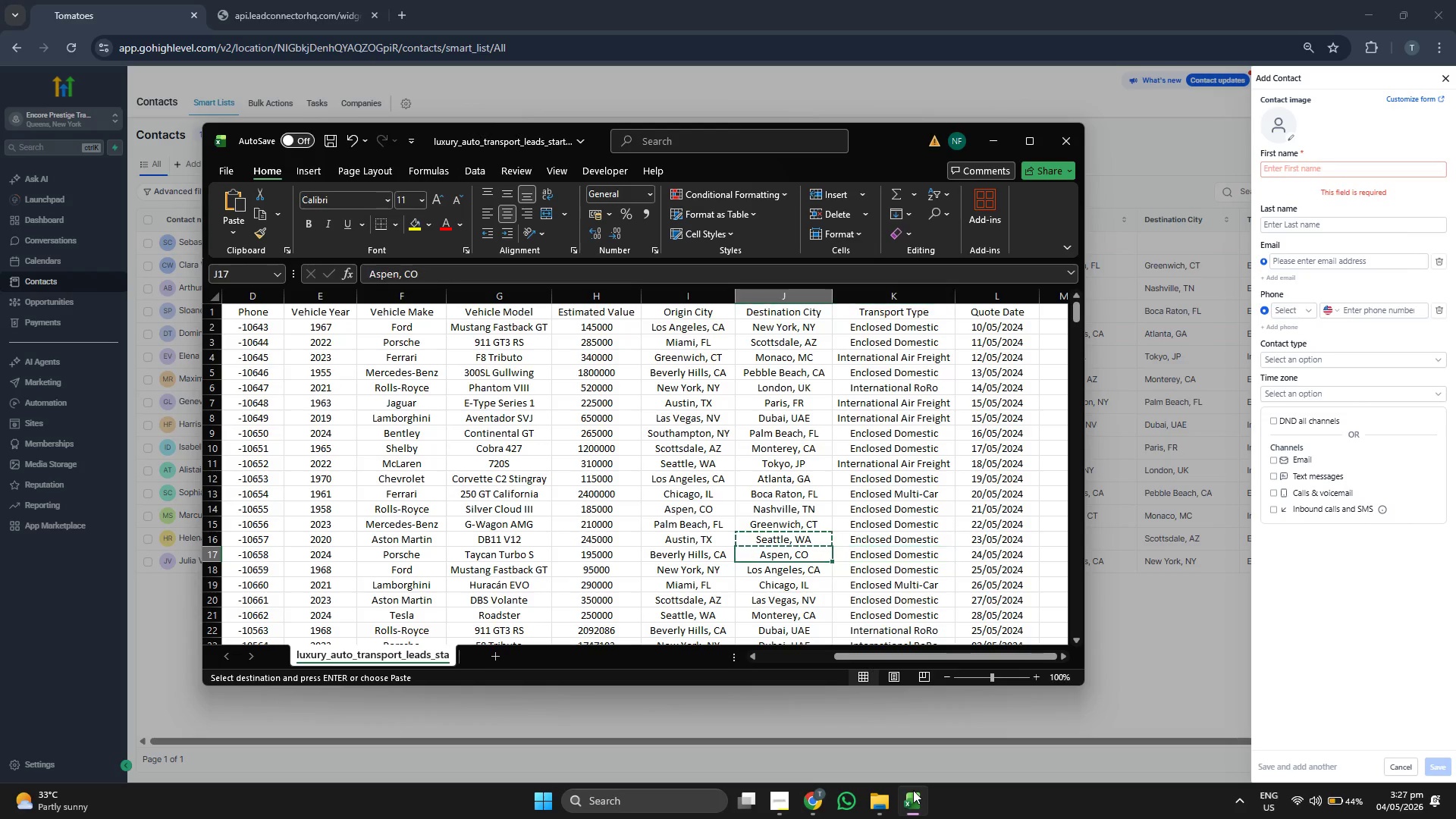 
key(ArrowLeft)
 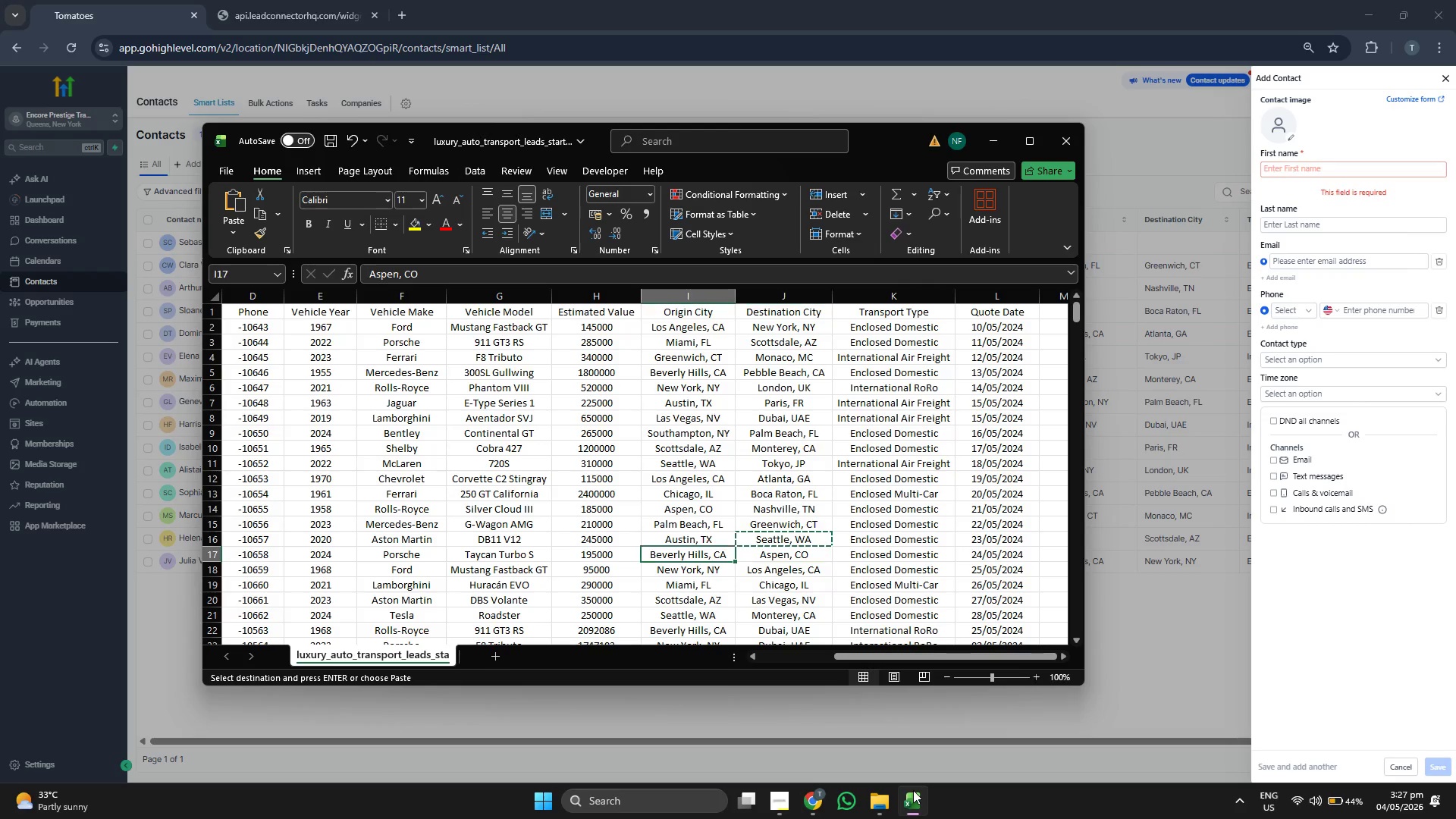 
key(ArrowLeft)
 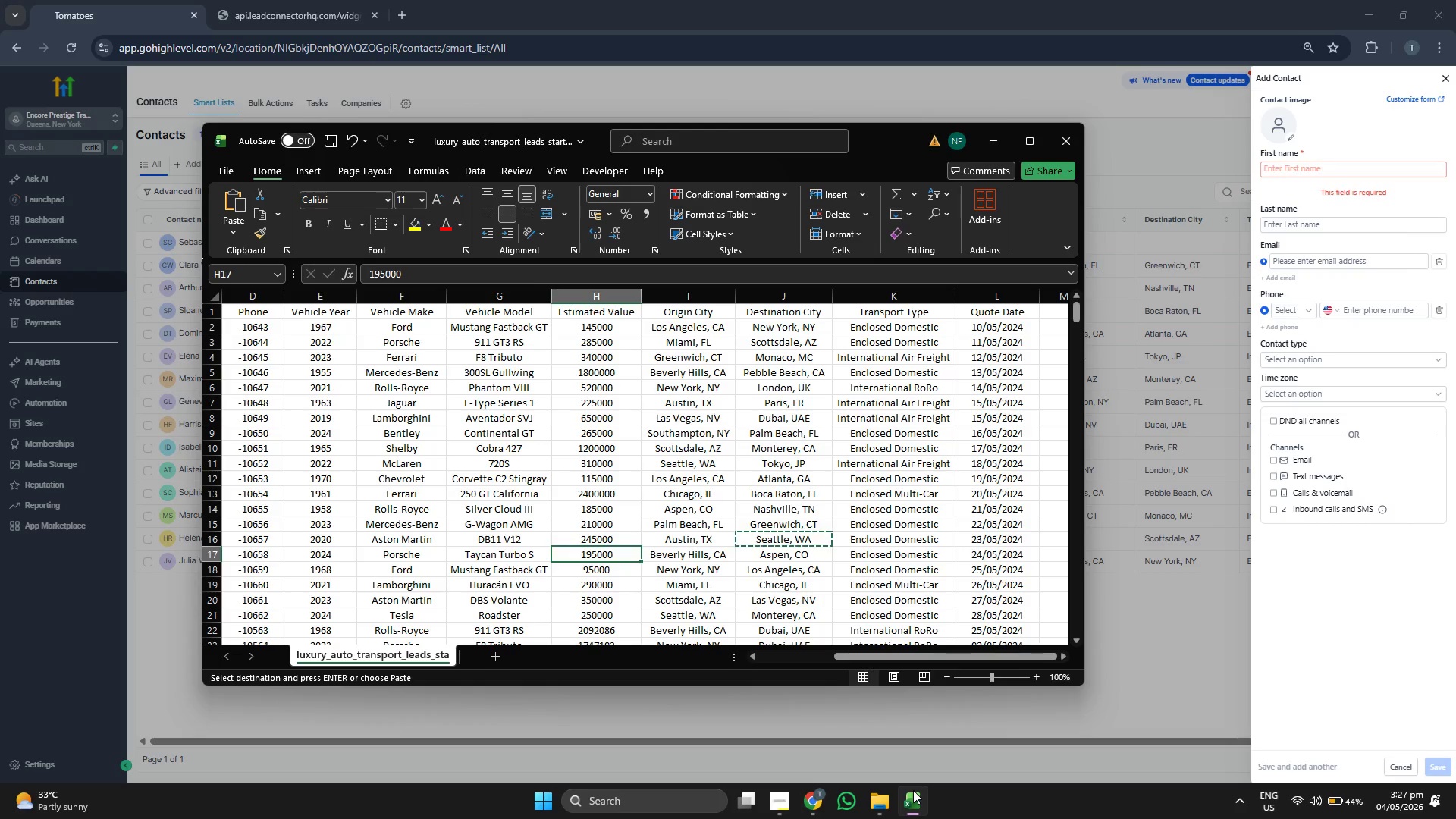 
key(ArrowLeft)
 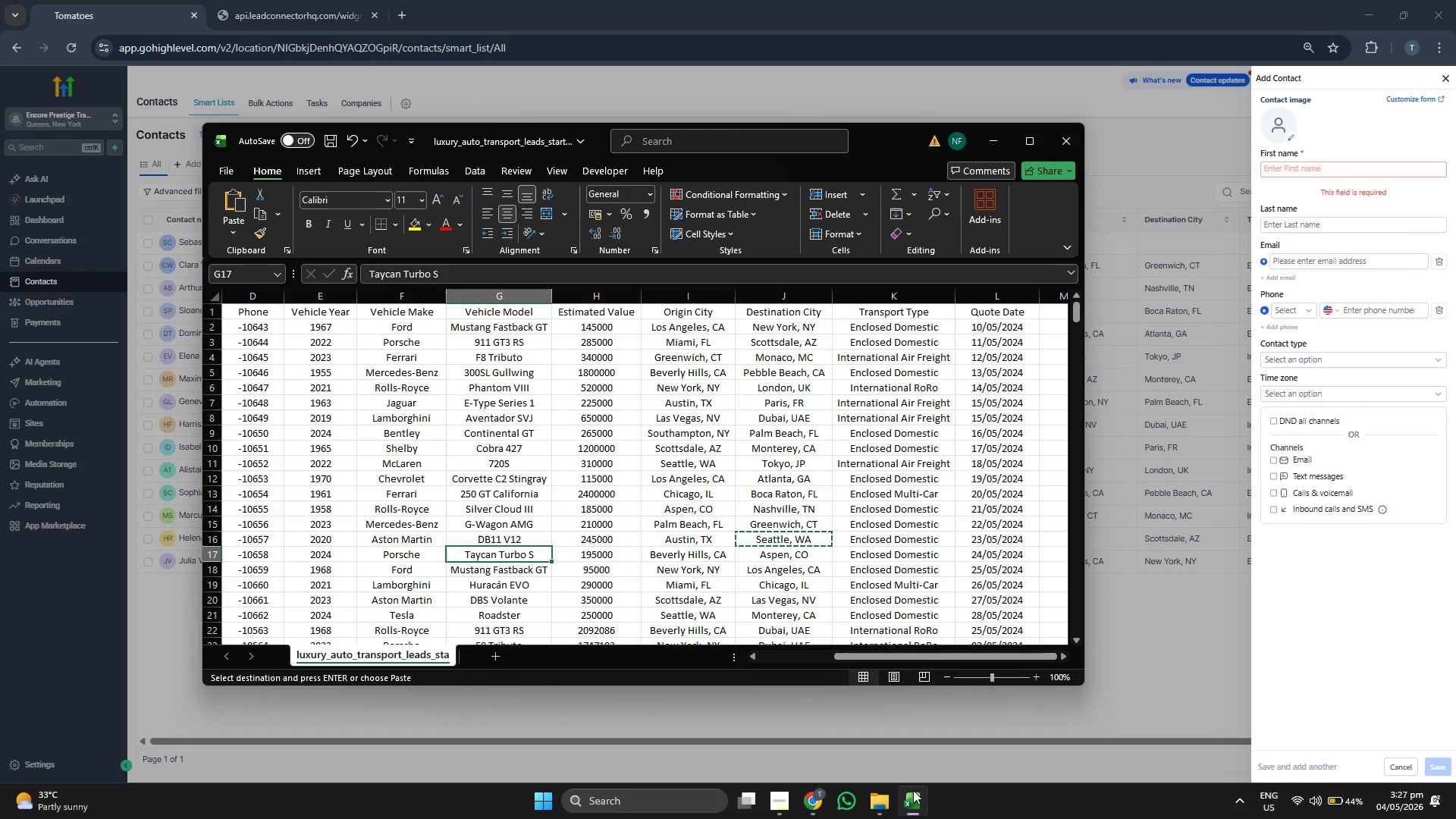 
key(ArrowLeft)
 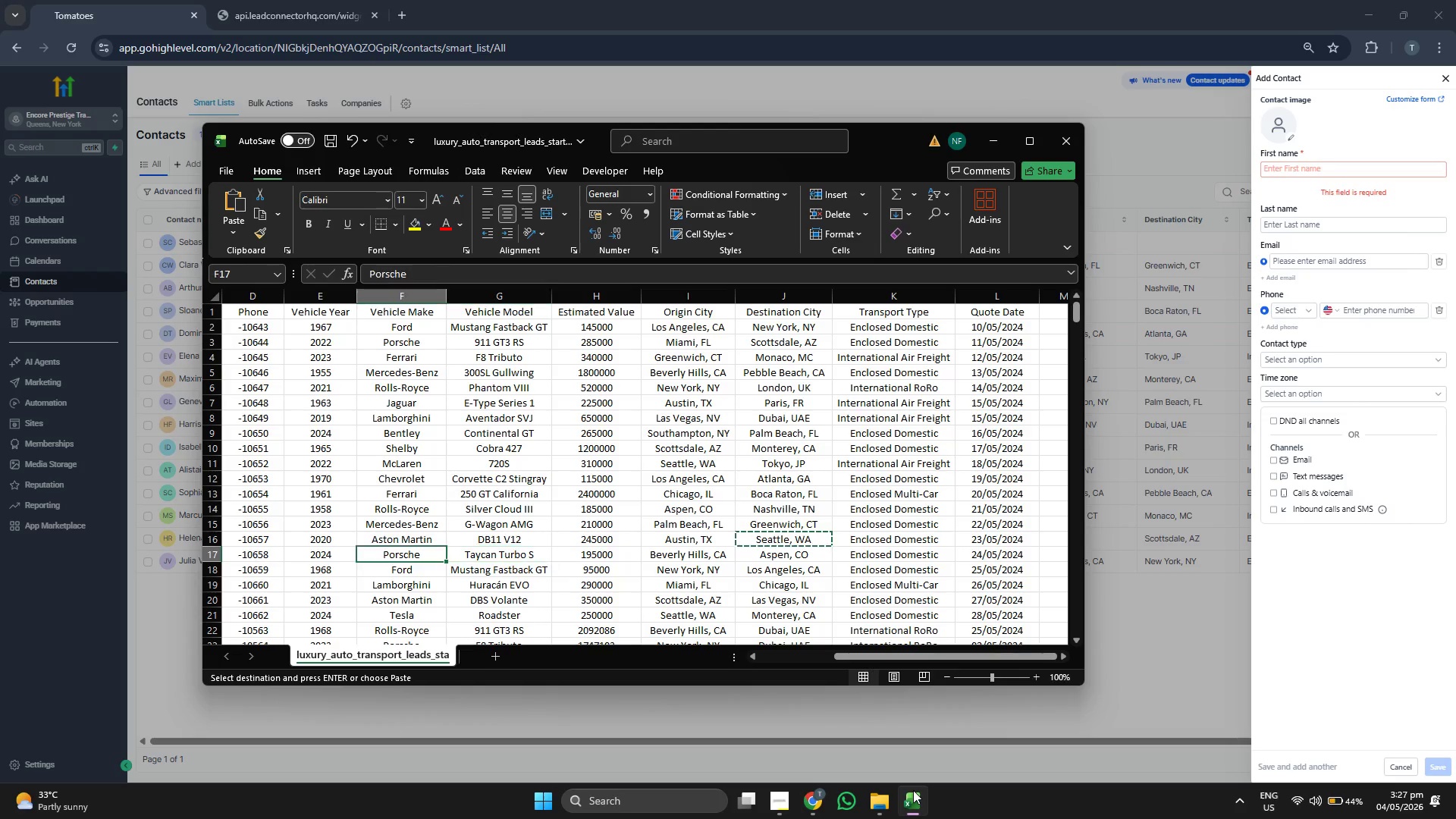 
key(ArrowLeft)
 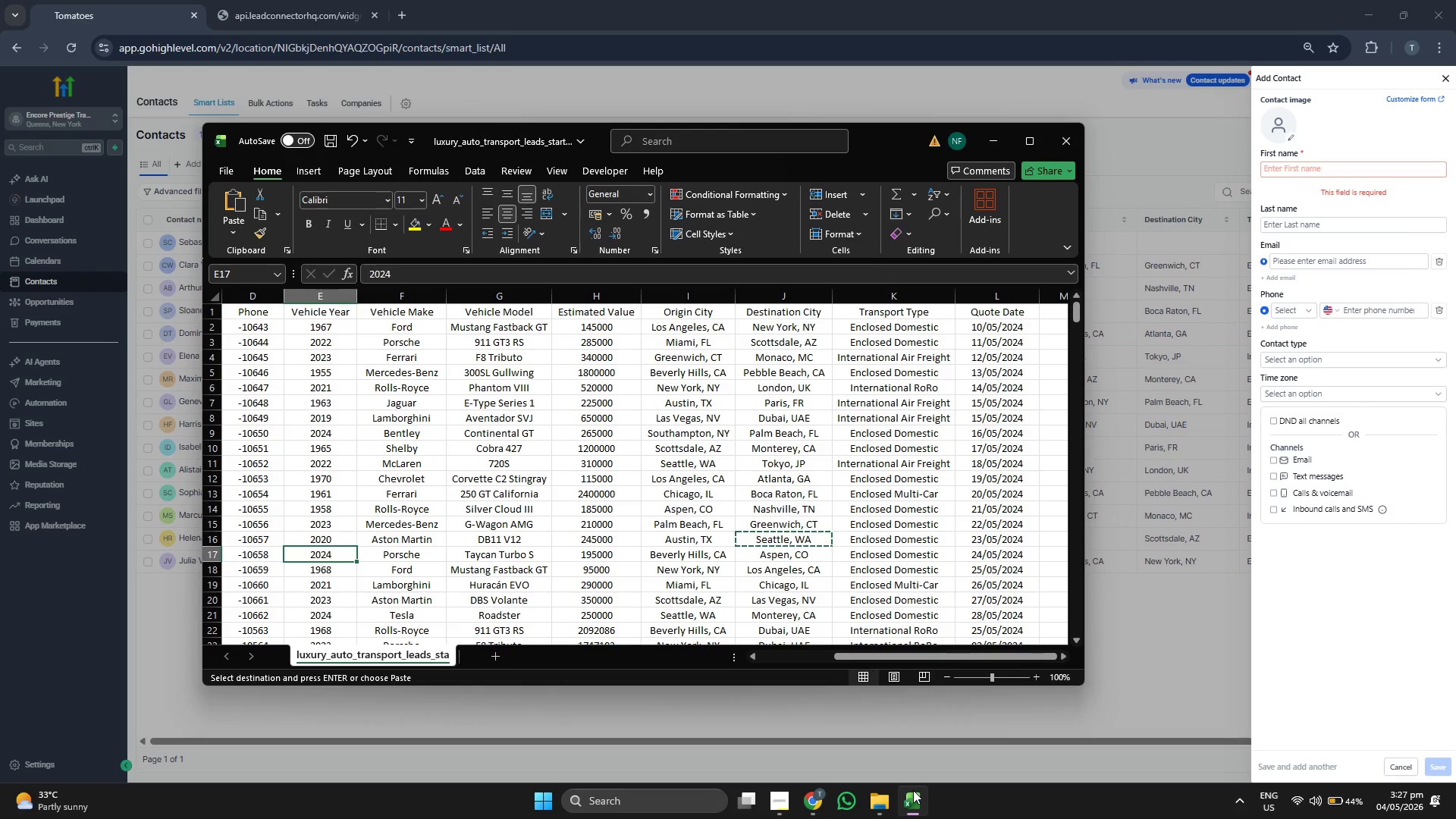 
key(ArrowLeft)
 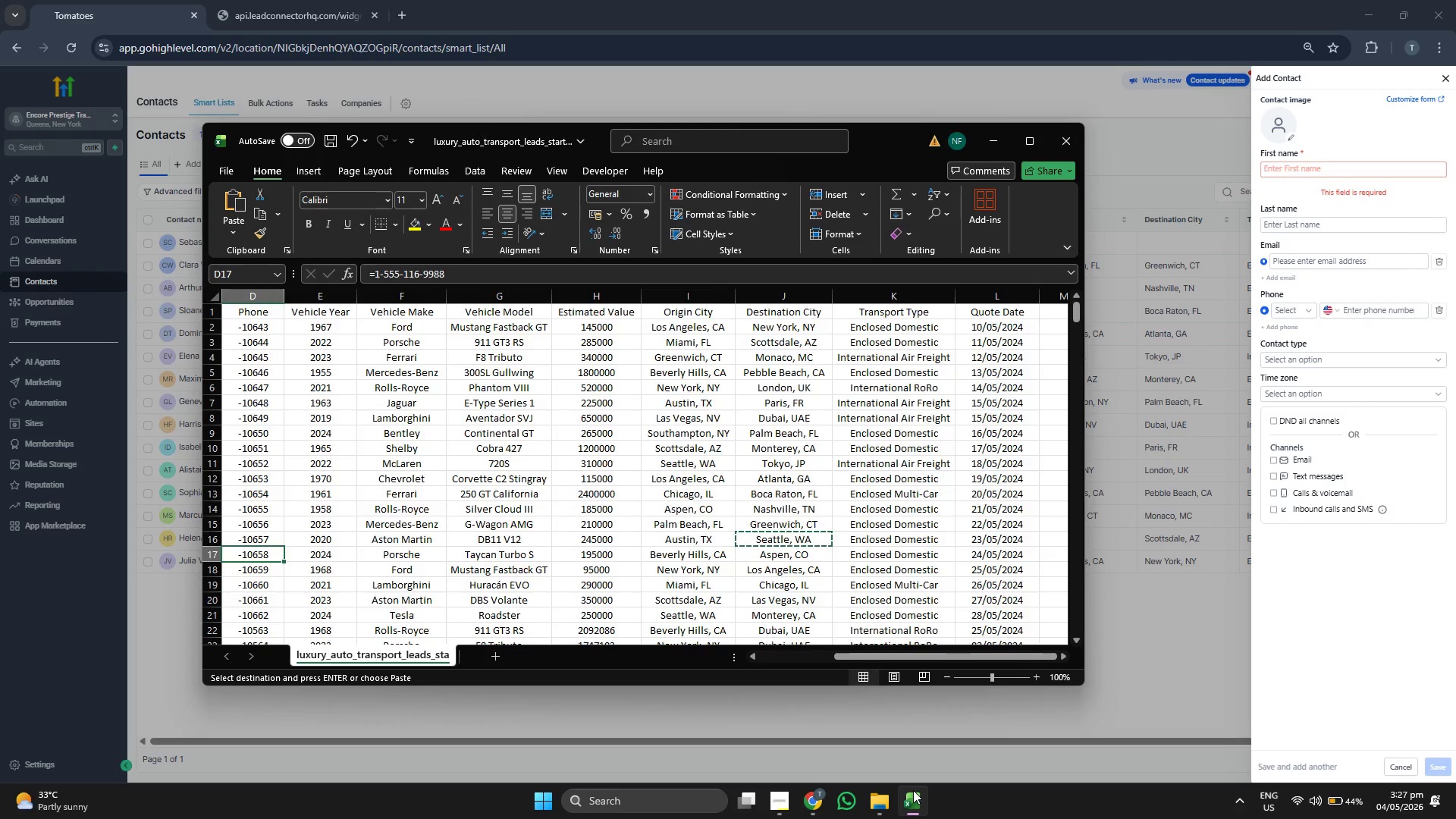 
key(ArrowLeft)
 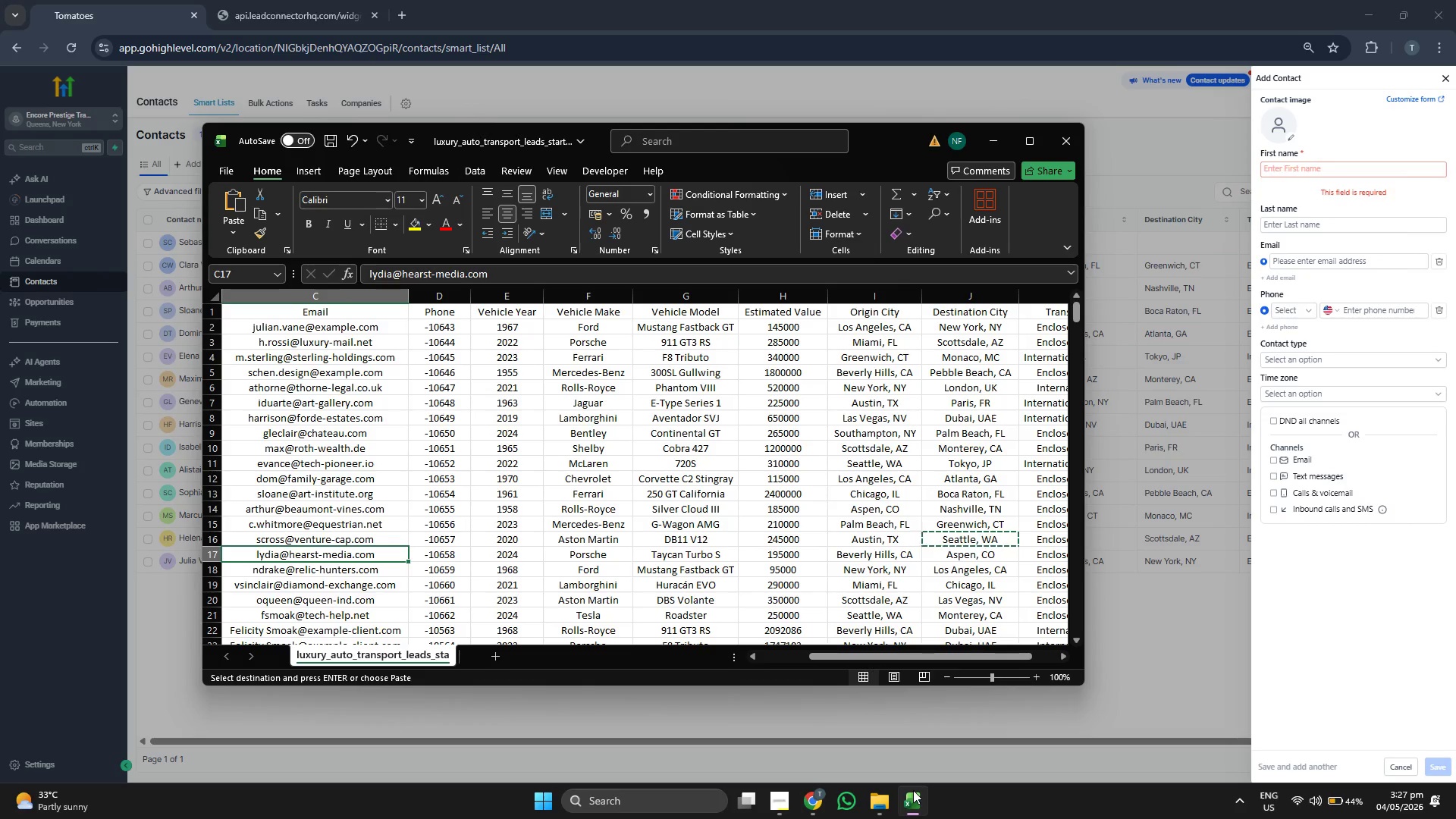 
key(ArrowLeft)
 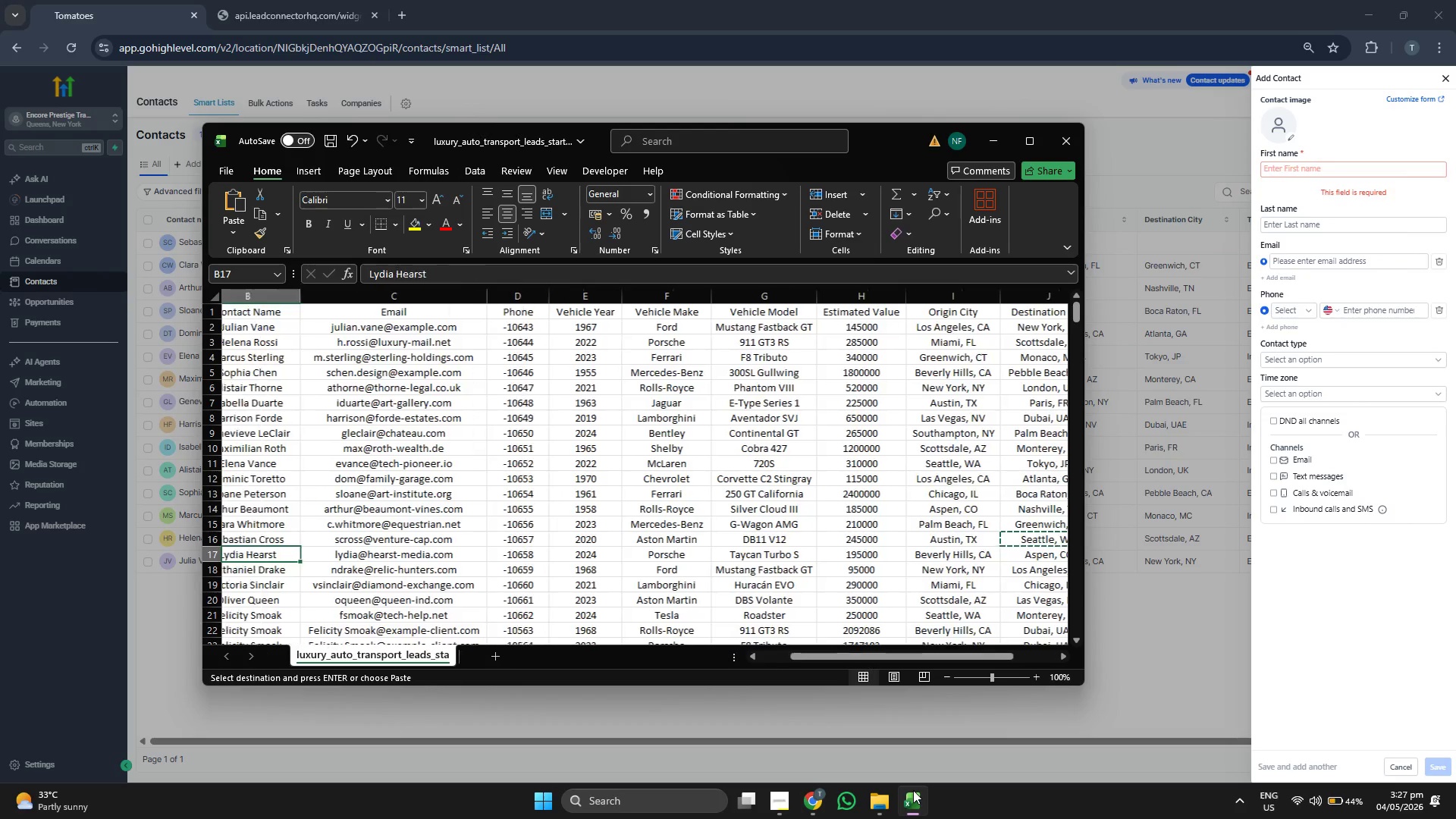 
key(ArrowLeft)
 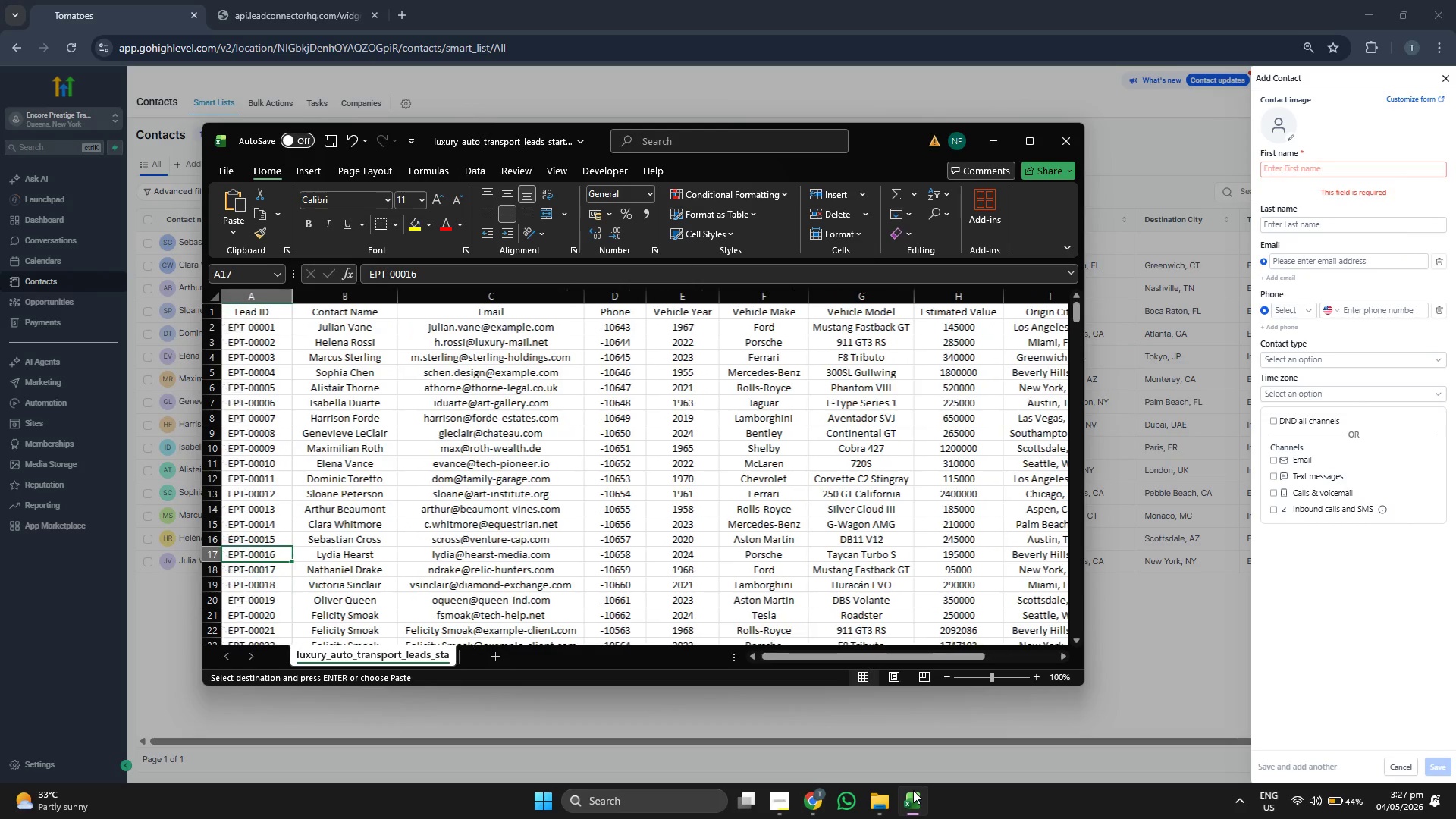 
key(ArrowRight)
 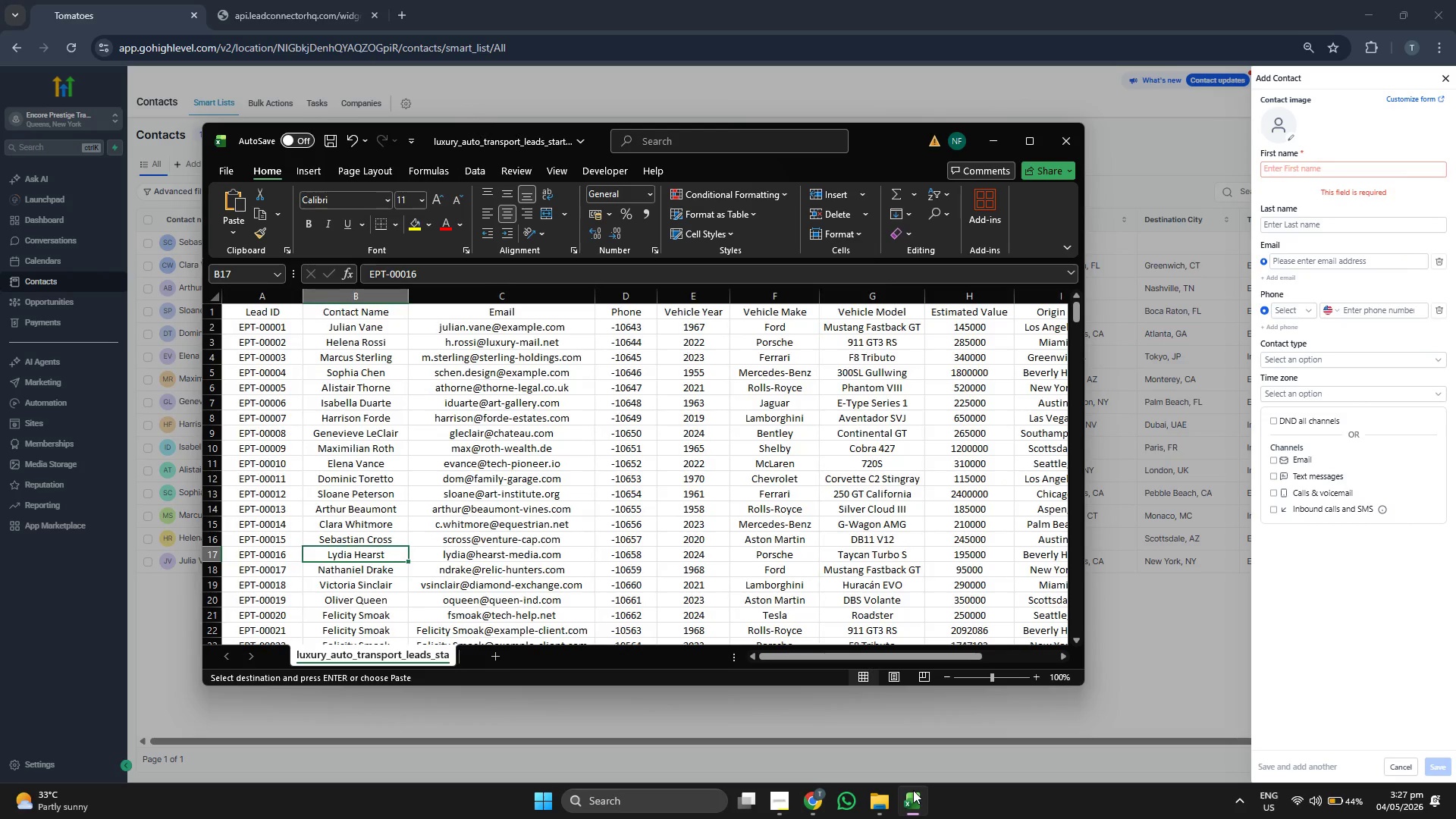 
key(ArrowRight)
 